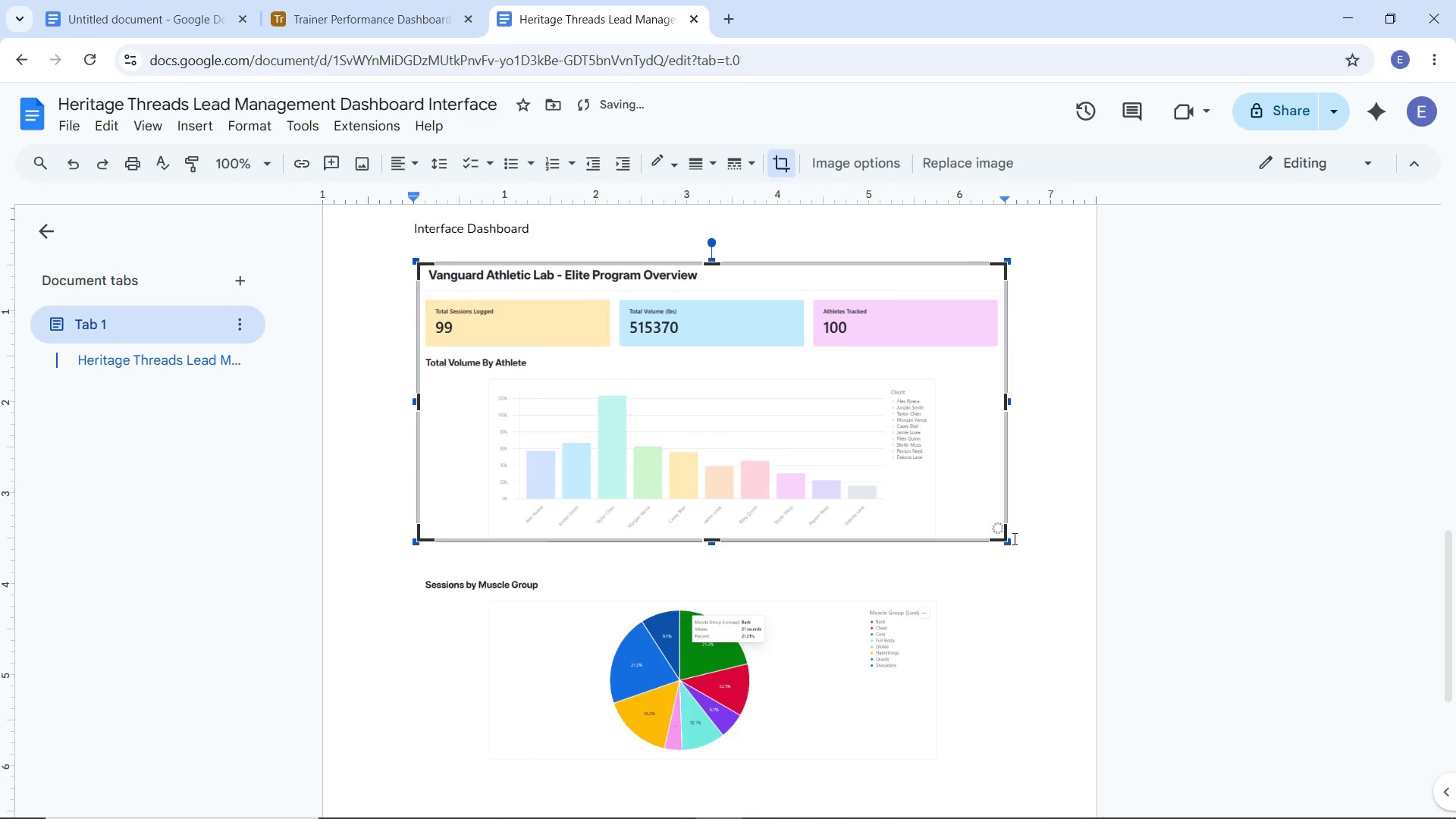 
key(Control+Z)
 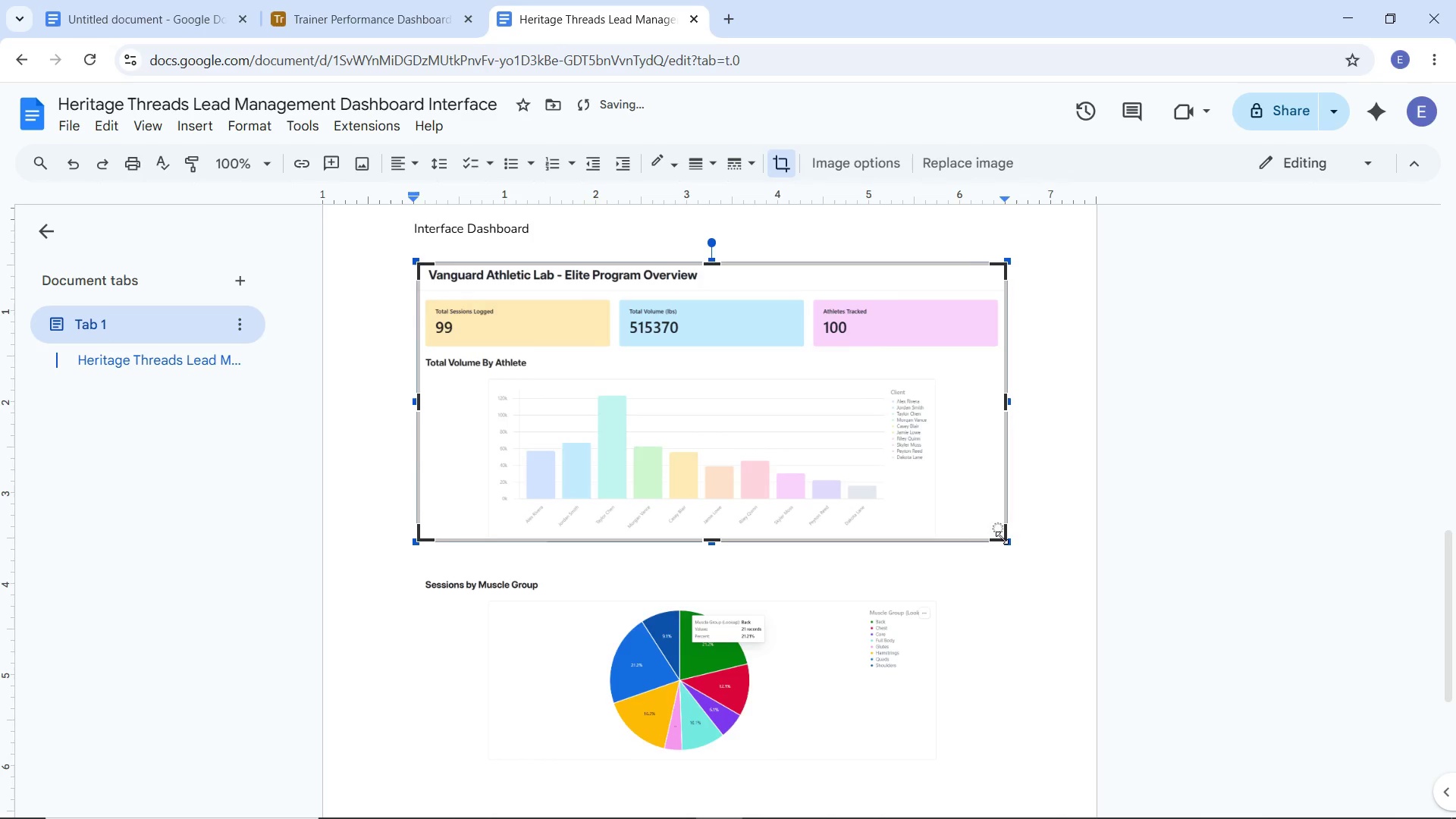 
left_click_drag(start_coordinate=[1002, 538], to_coordinate=[978, 531])
 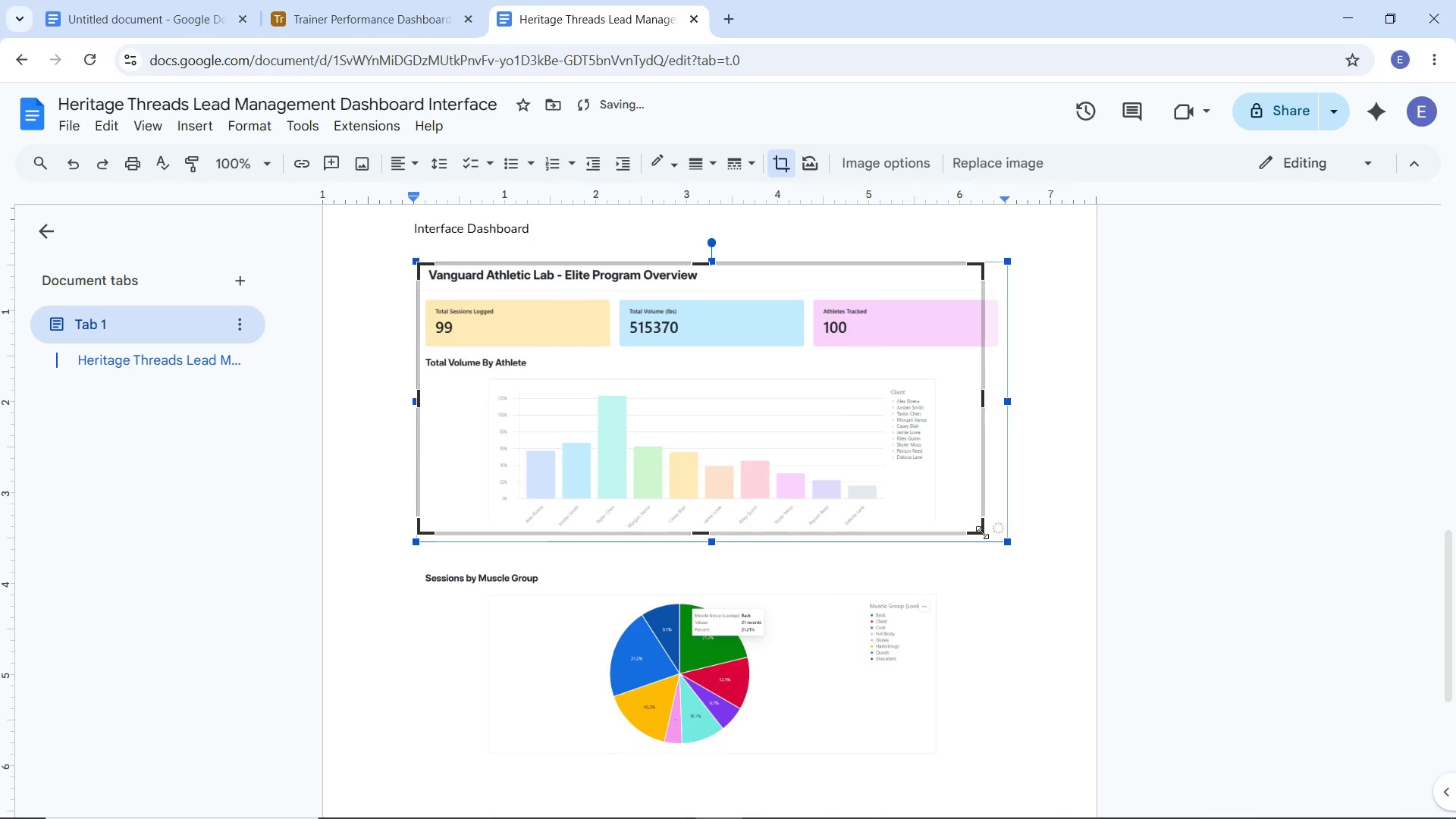 
left_click_drag(start_coordinate=[982, 532], to_coordinate=[987, 538])
 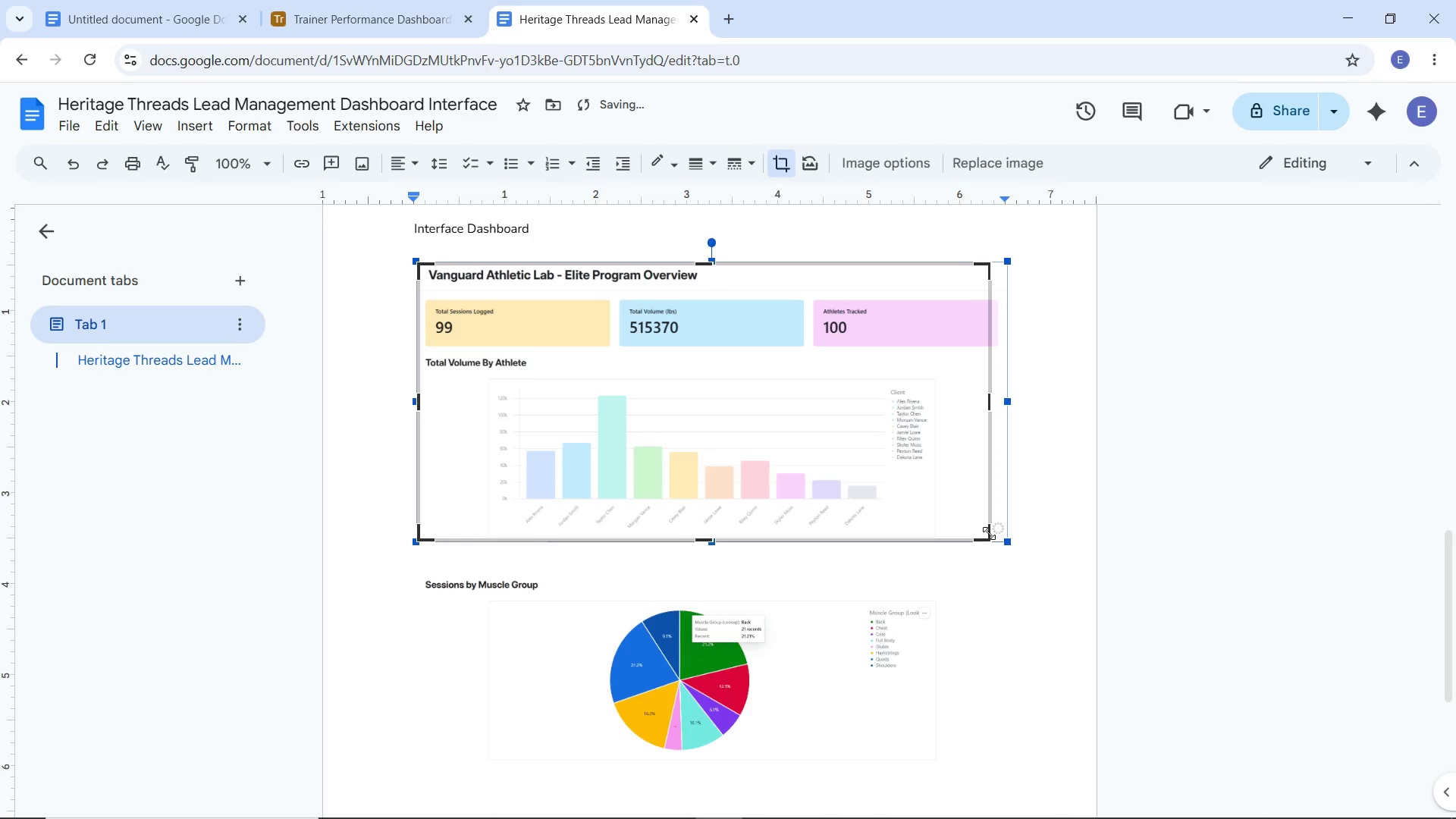 
key(Enter)
 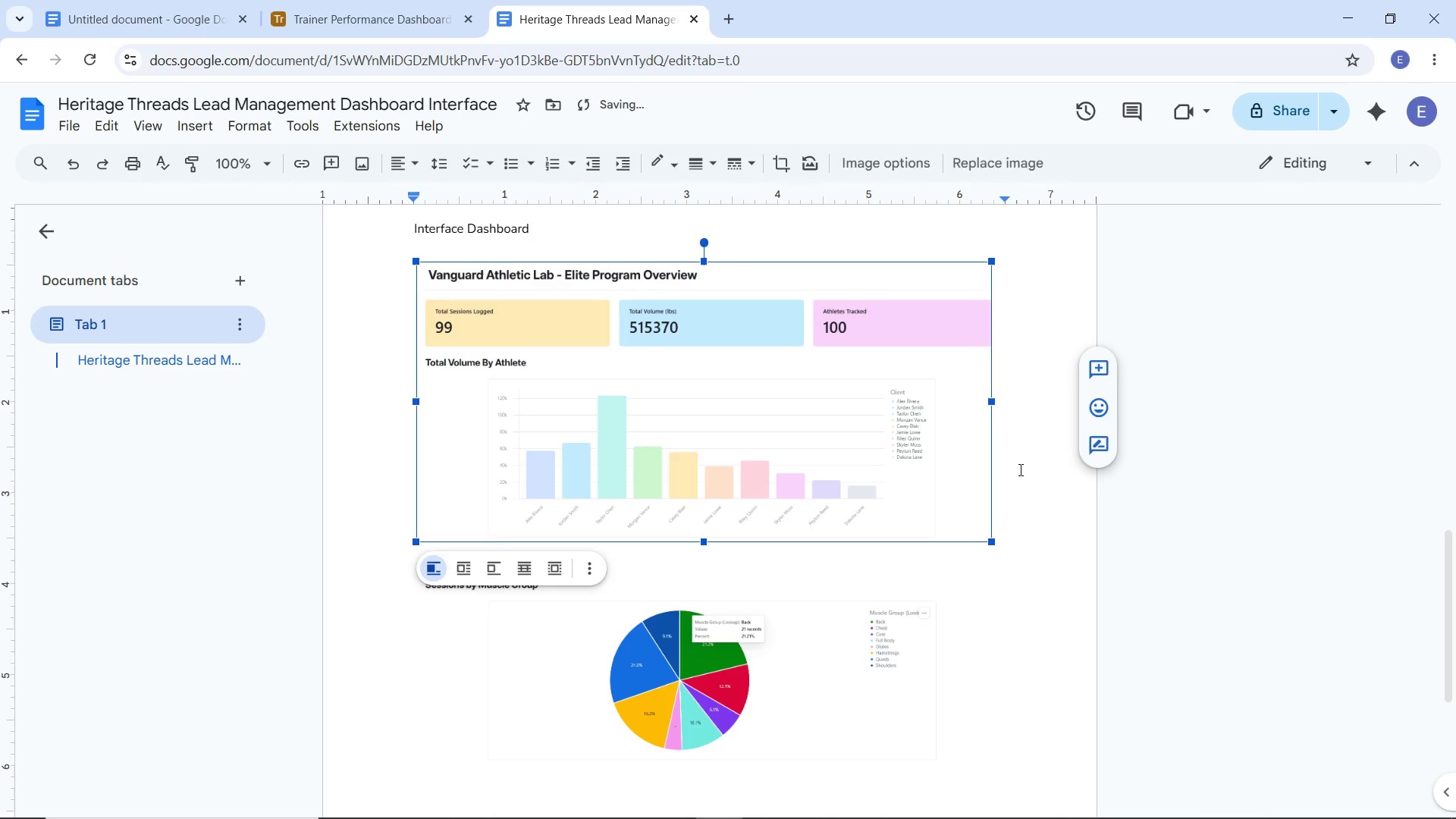 
left_click([1033, 466])
 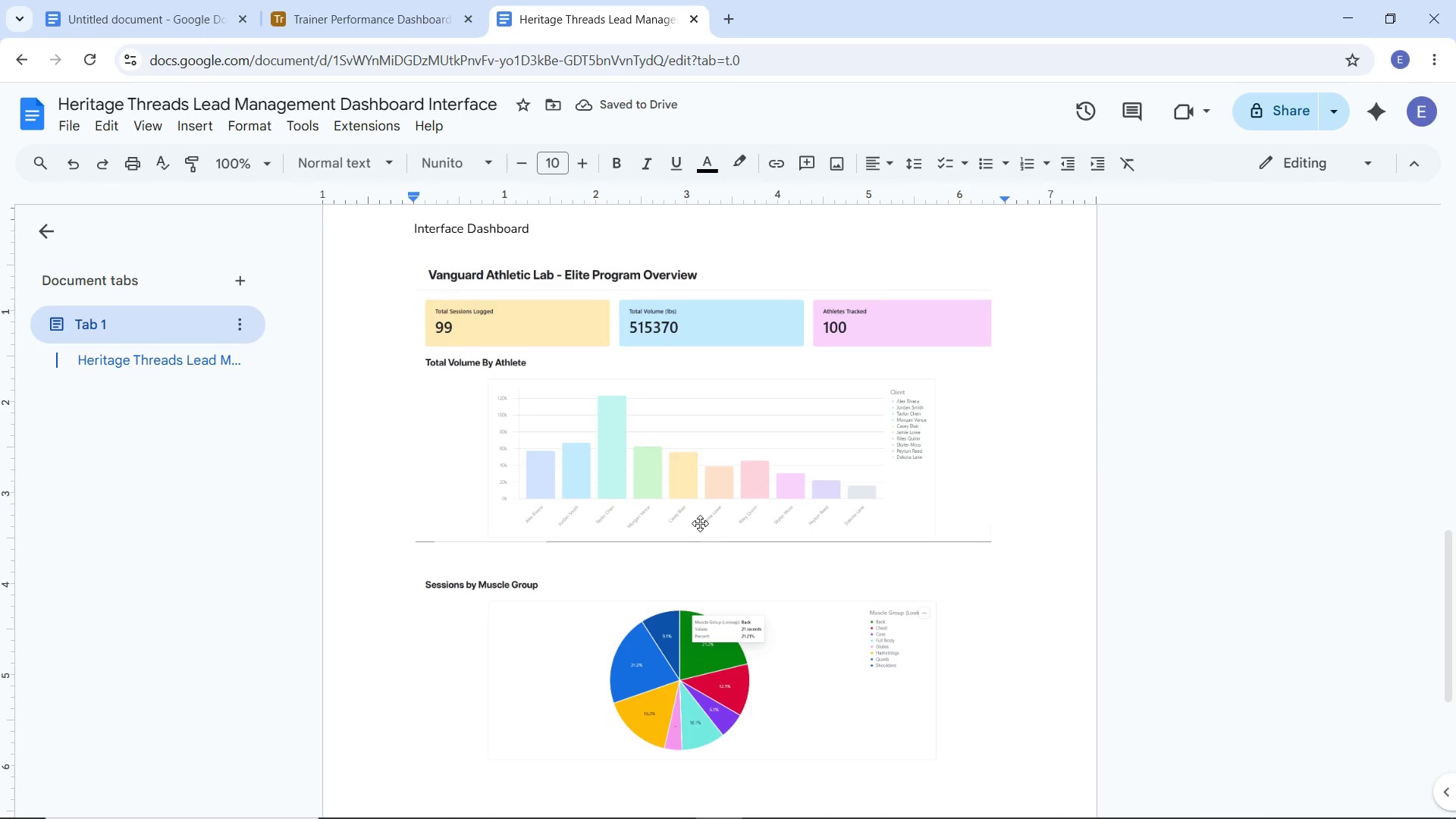 
left_click([534, 429])
 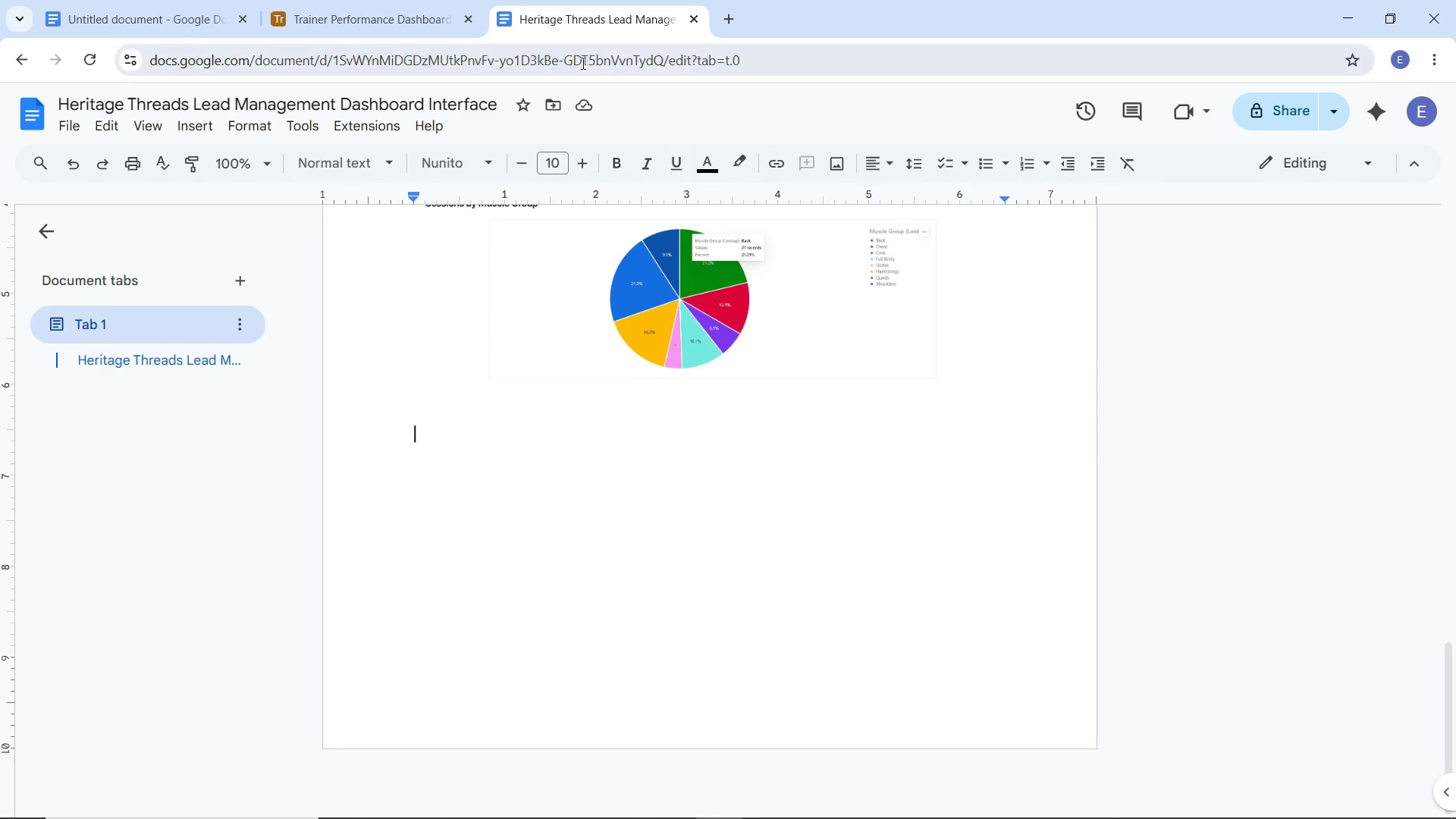 
scroll: coordinate [602, 524], scroll_direction: down, amount: 6.0
 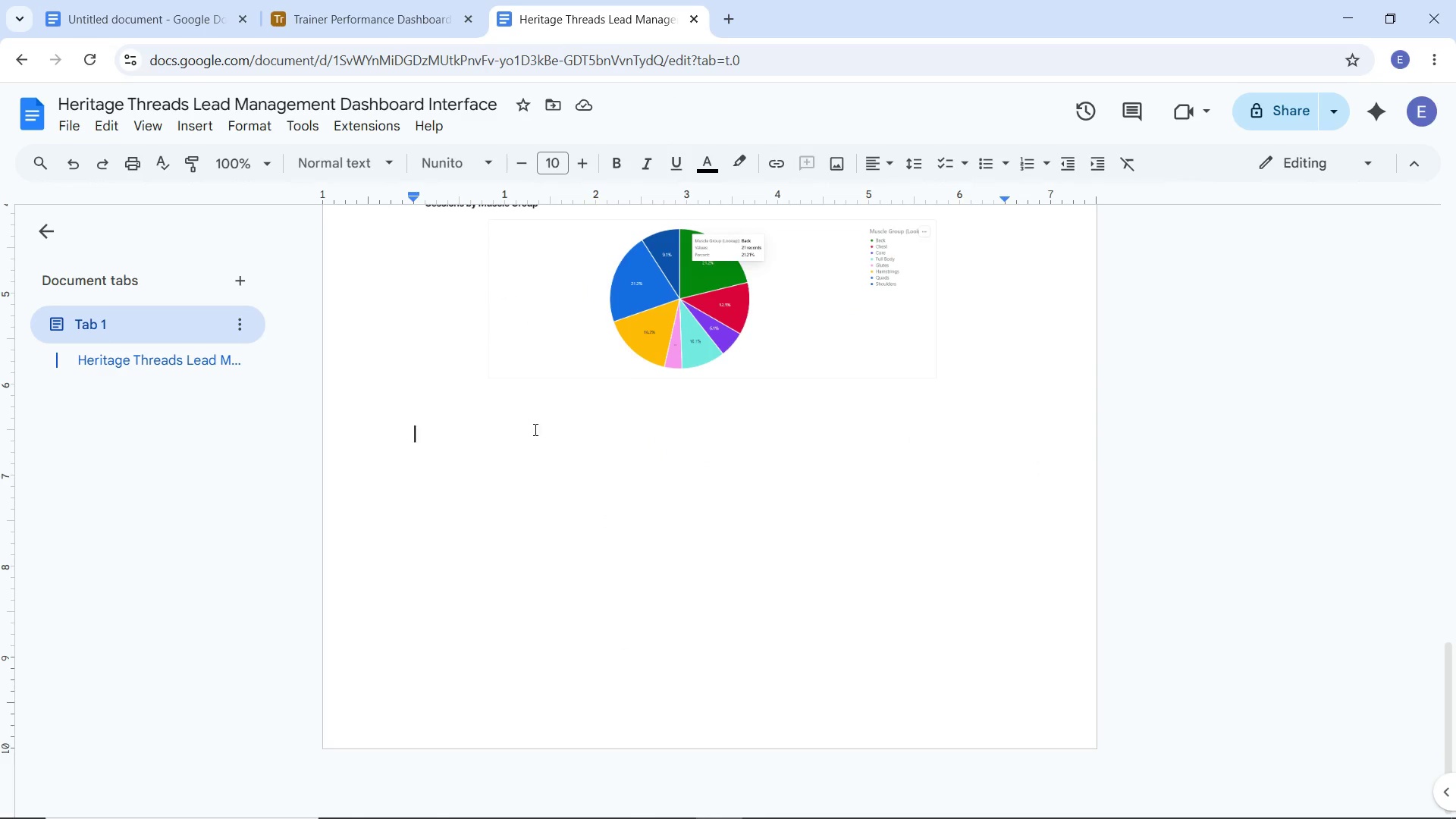 
mouse_move([559, 156])
 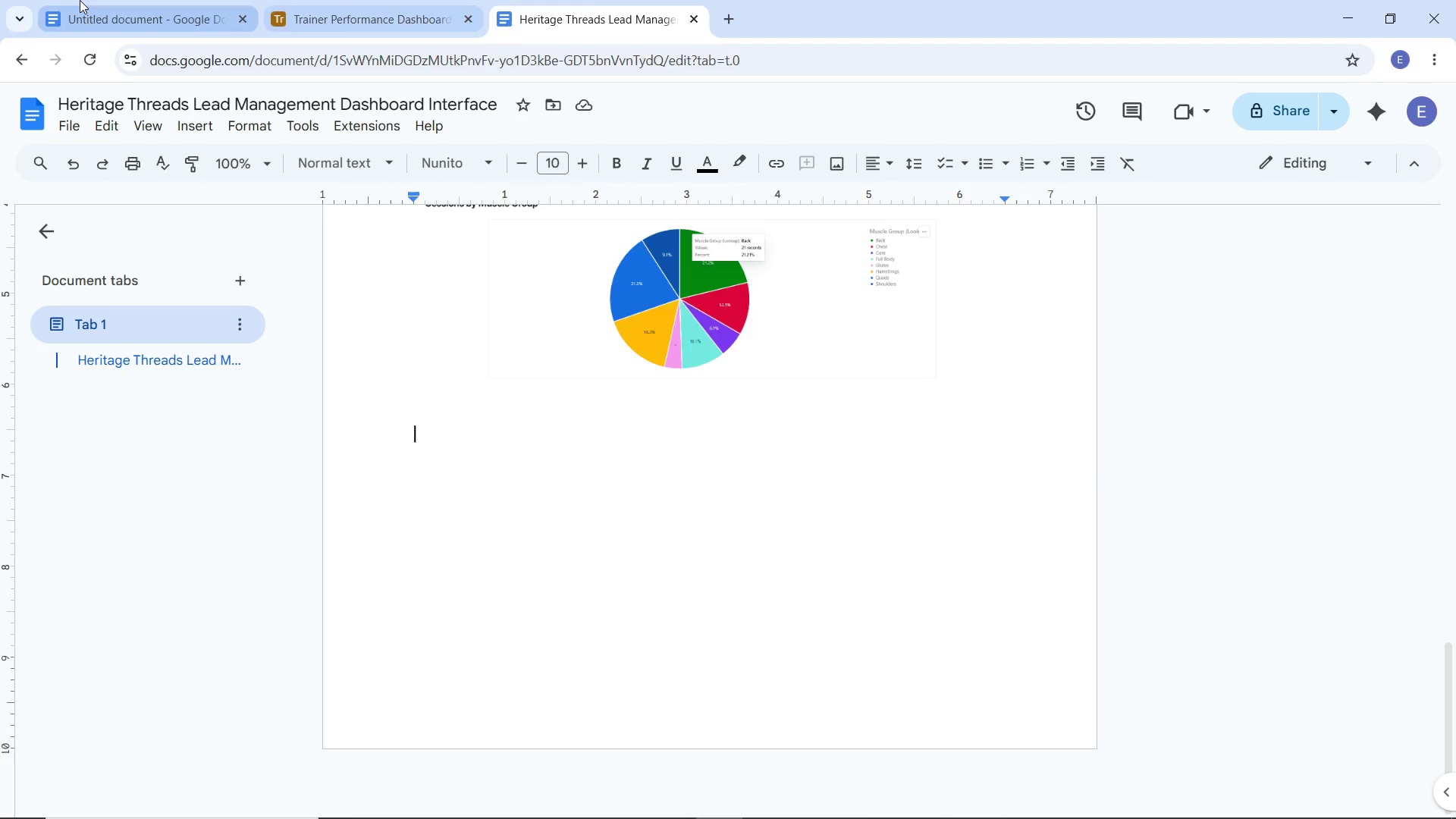 
left_click([80, 0])
 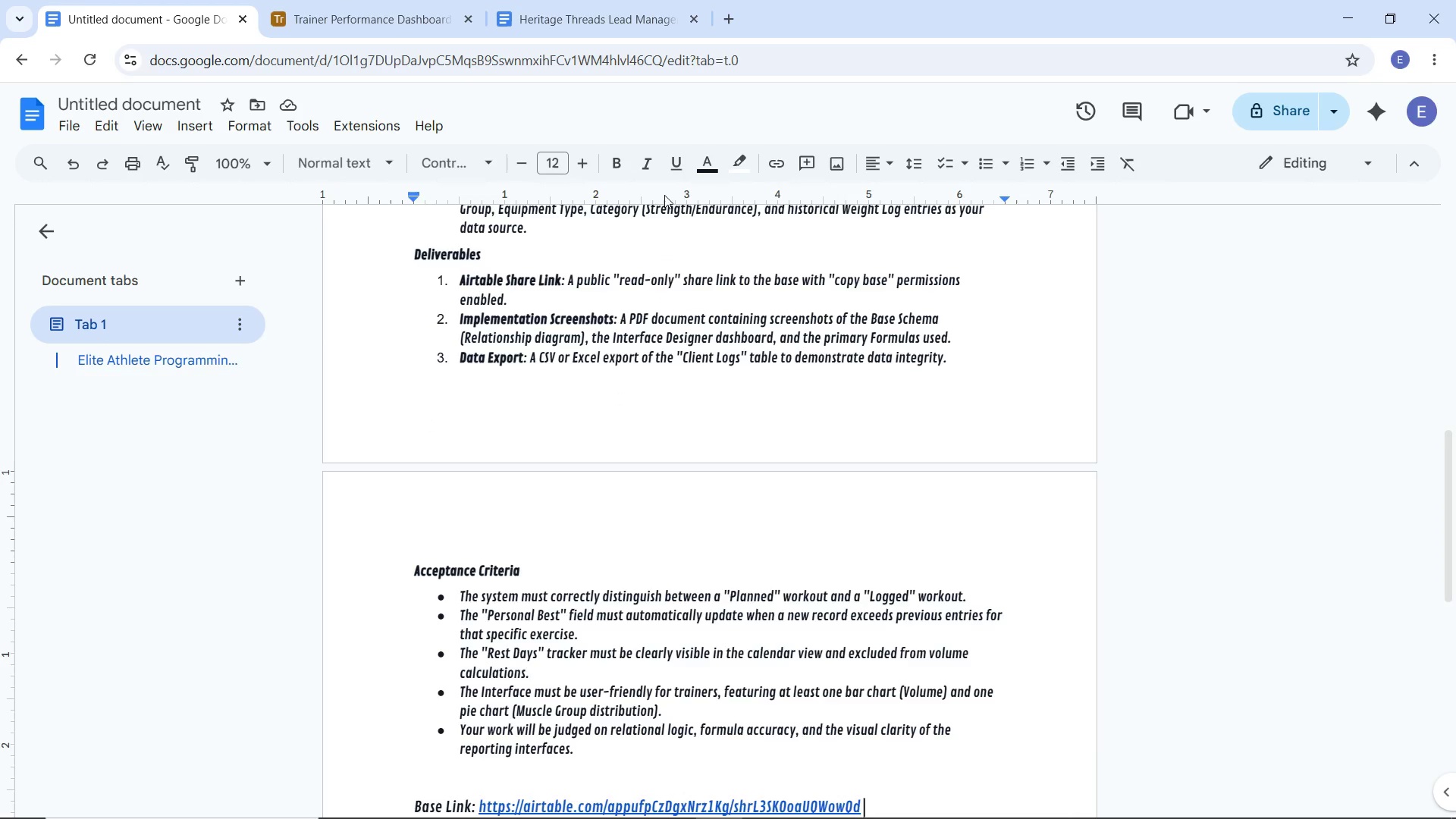 
left_click([560, 30])
 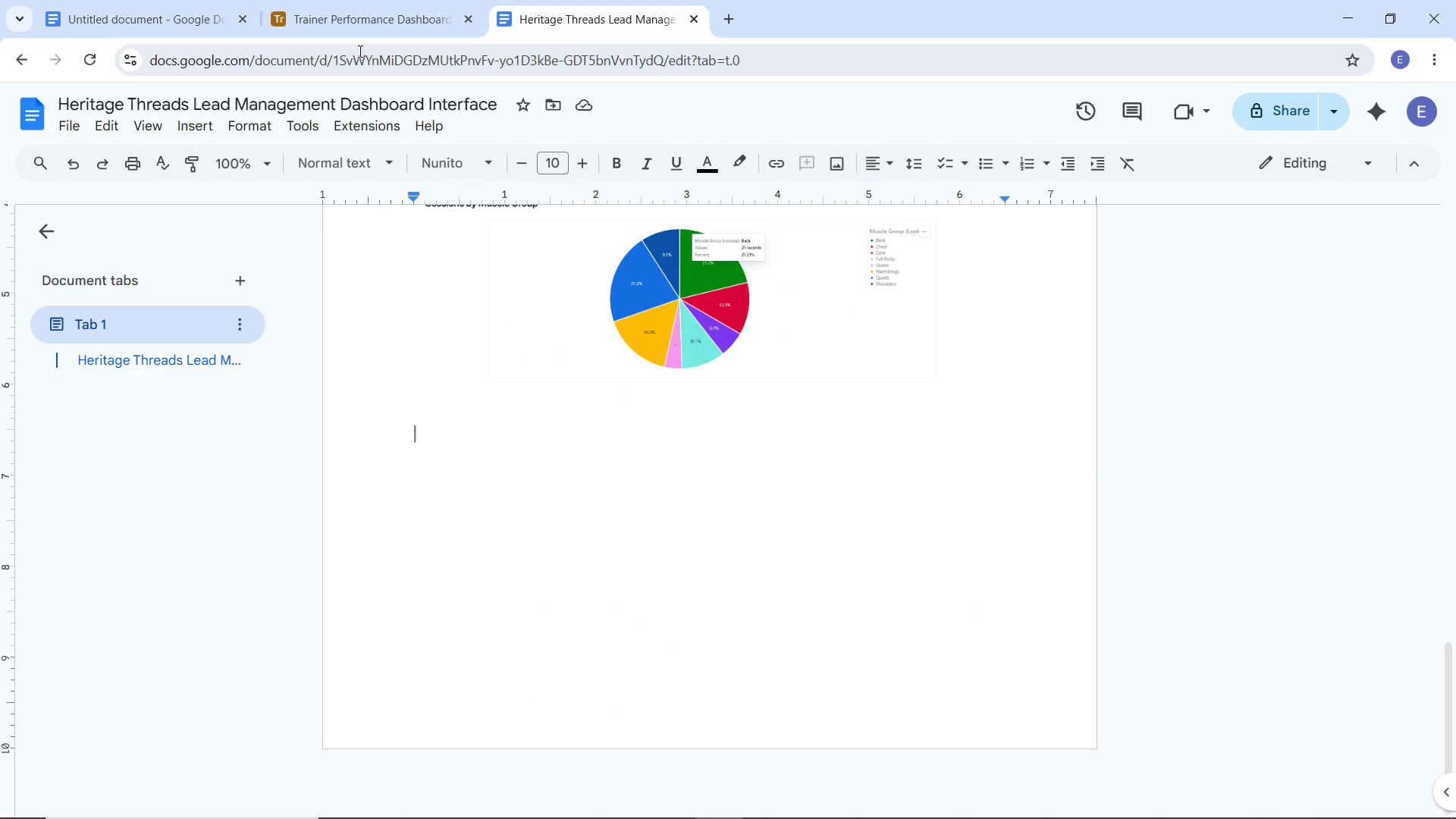 
left_click([352, 30])
 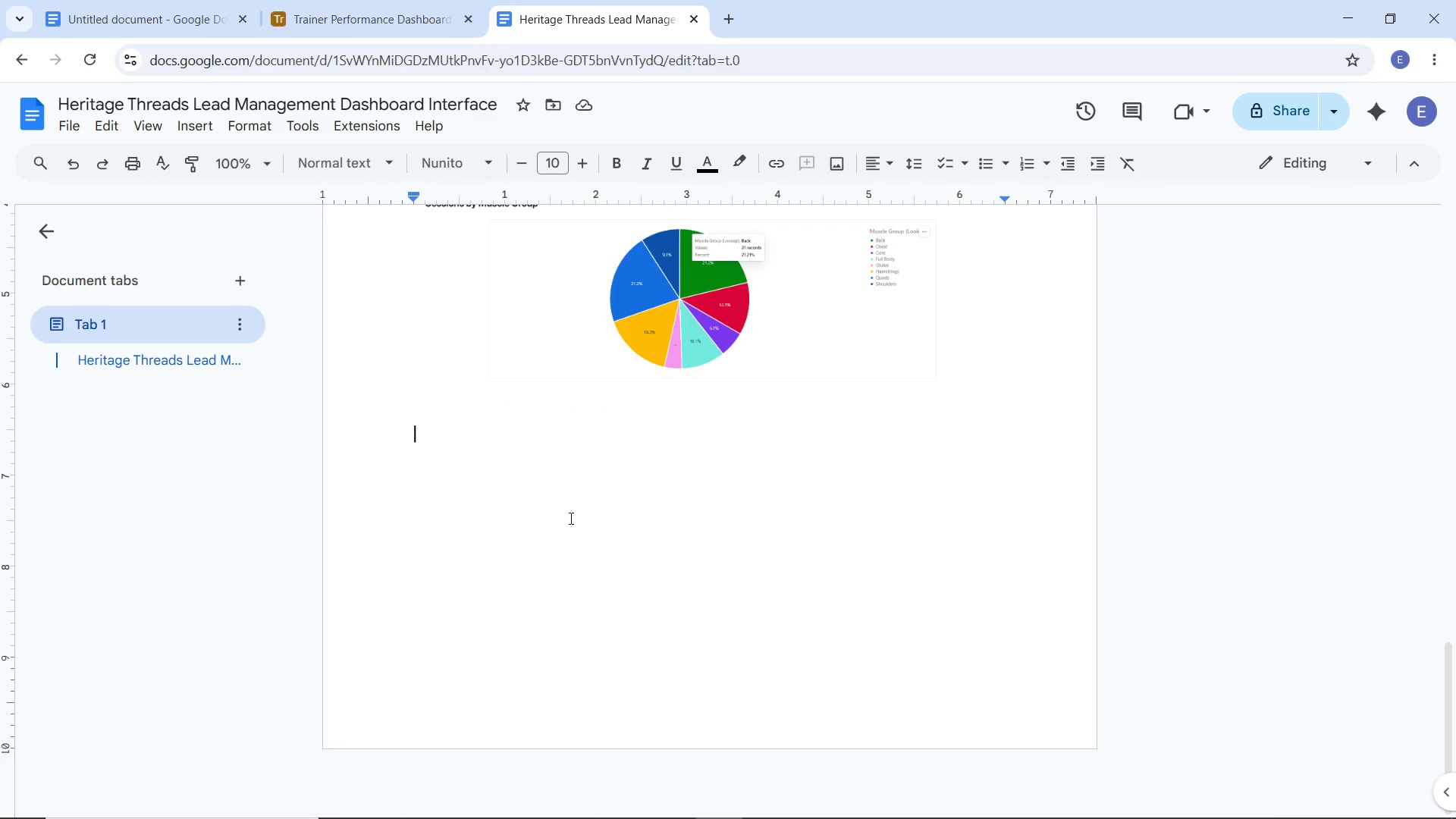 
key(Shift+F)
 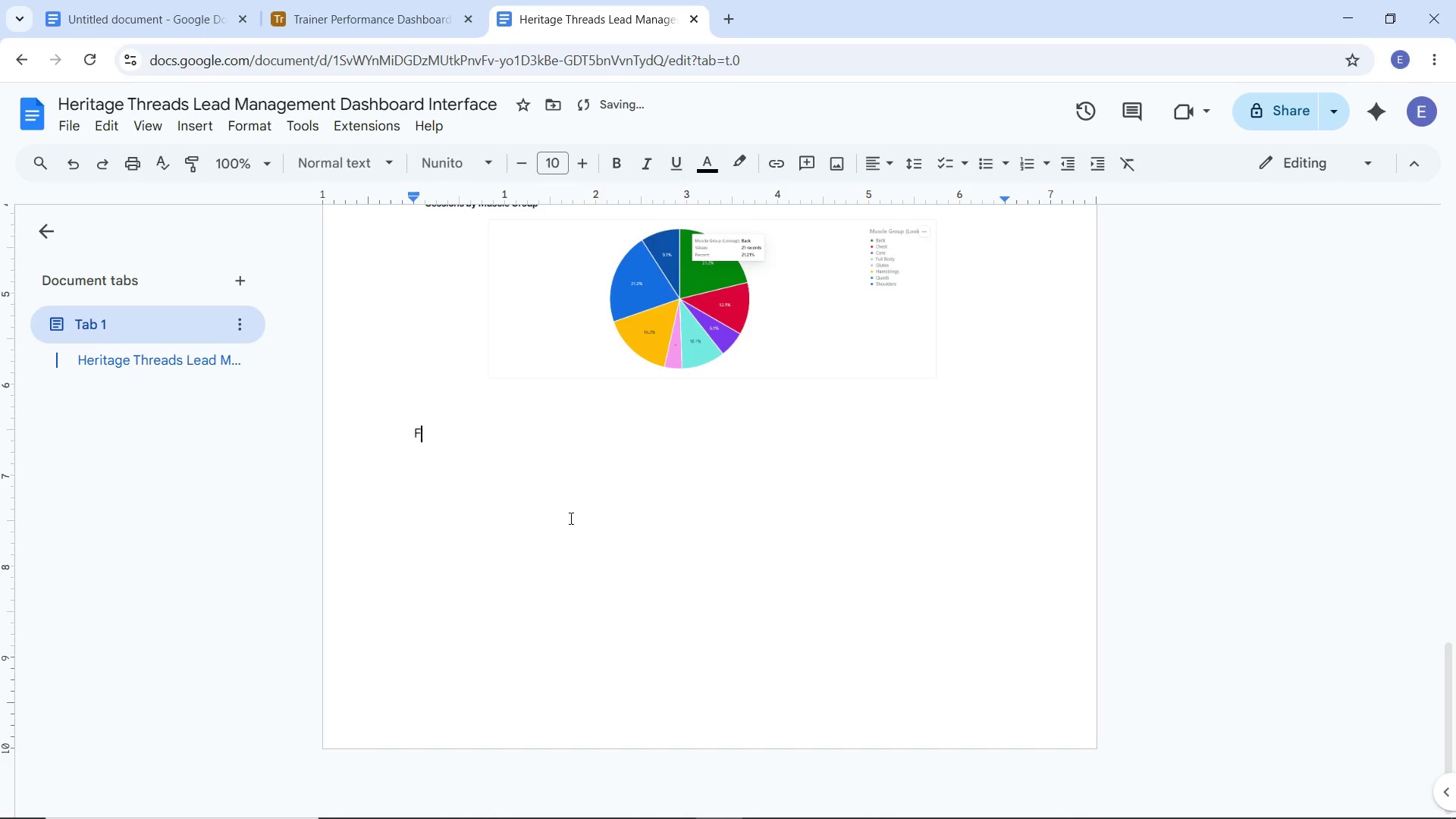 
key(Backspace)
 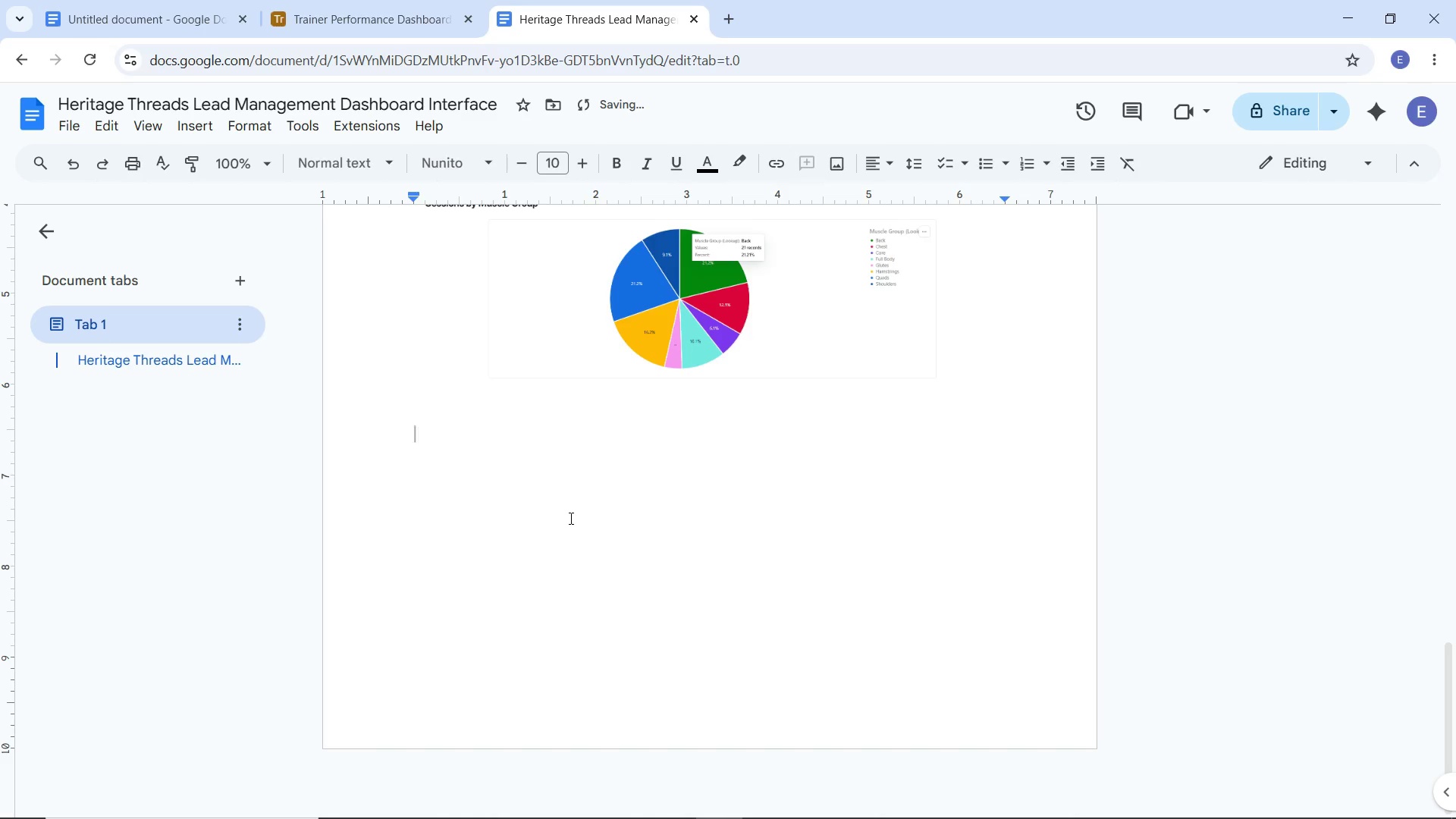 
key(Enter)
 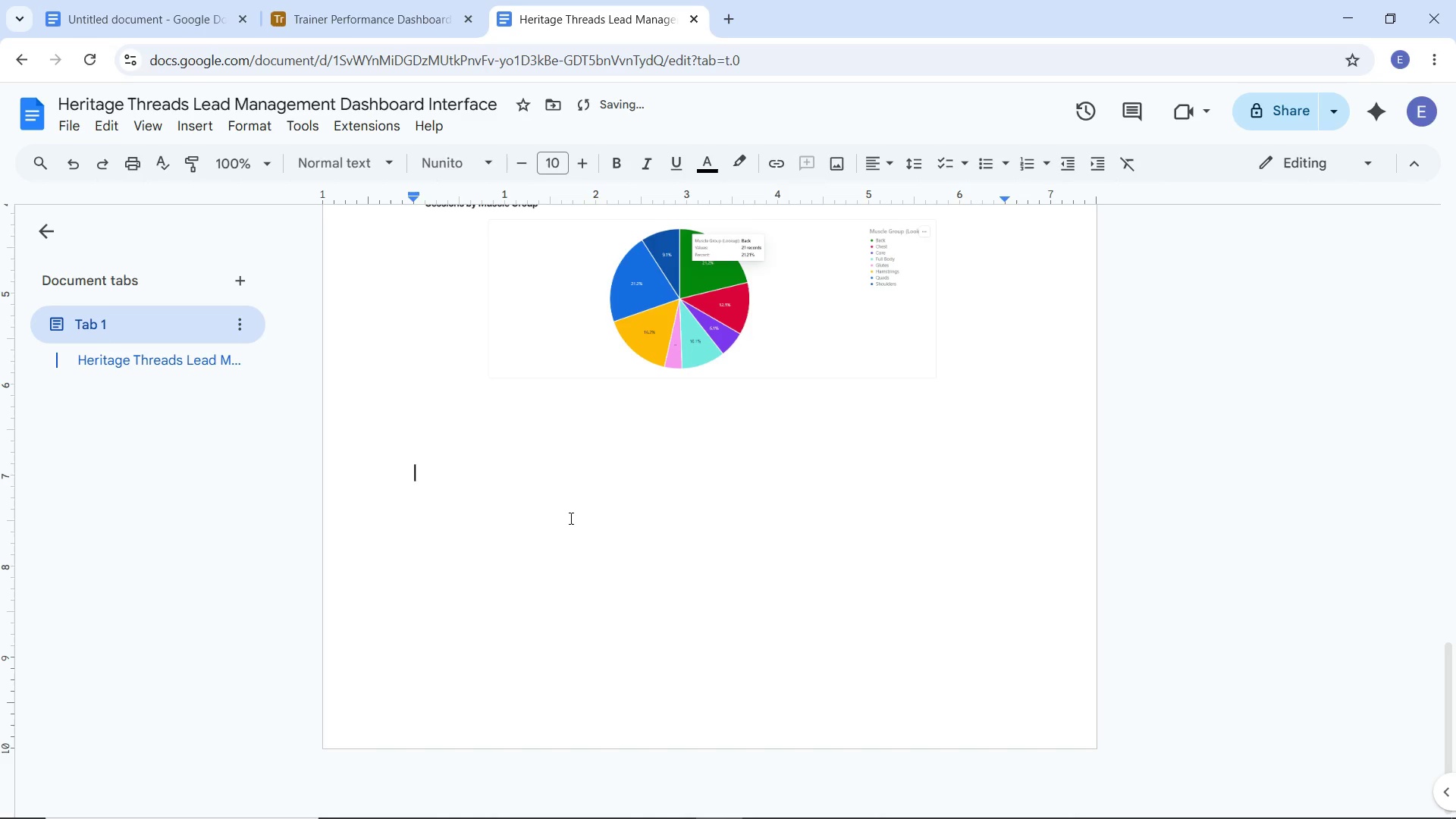 
key(Enter)
 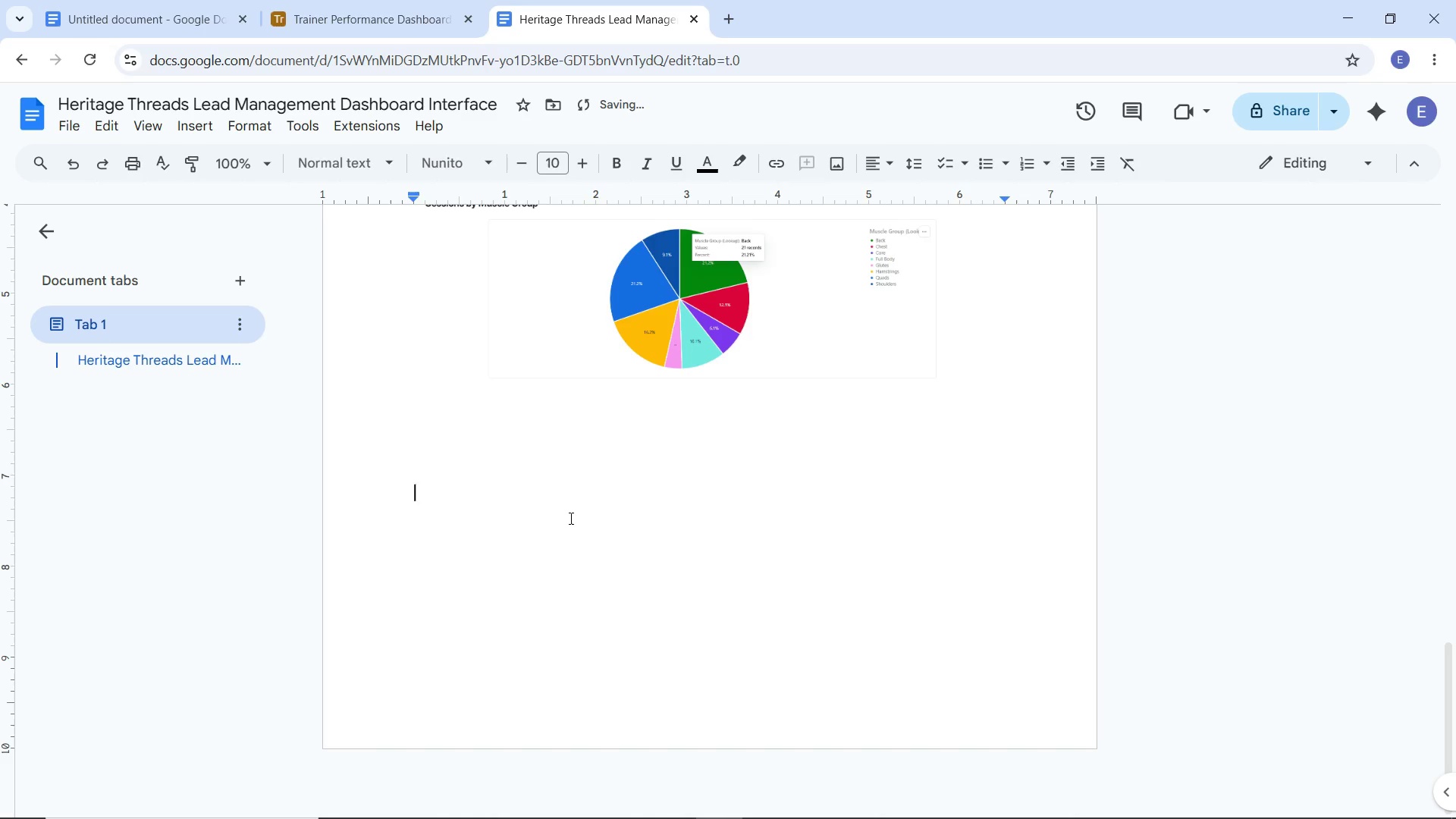 
key(Enter)
 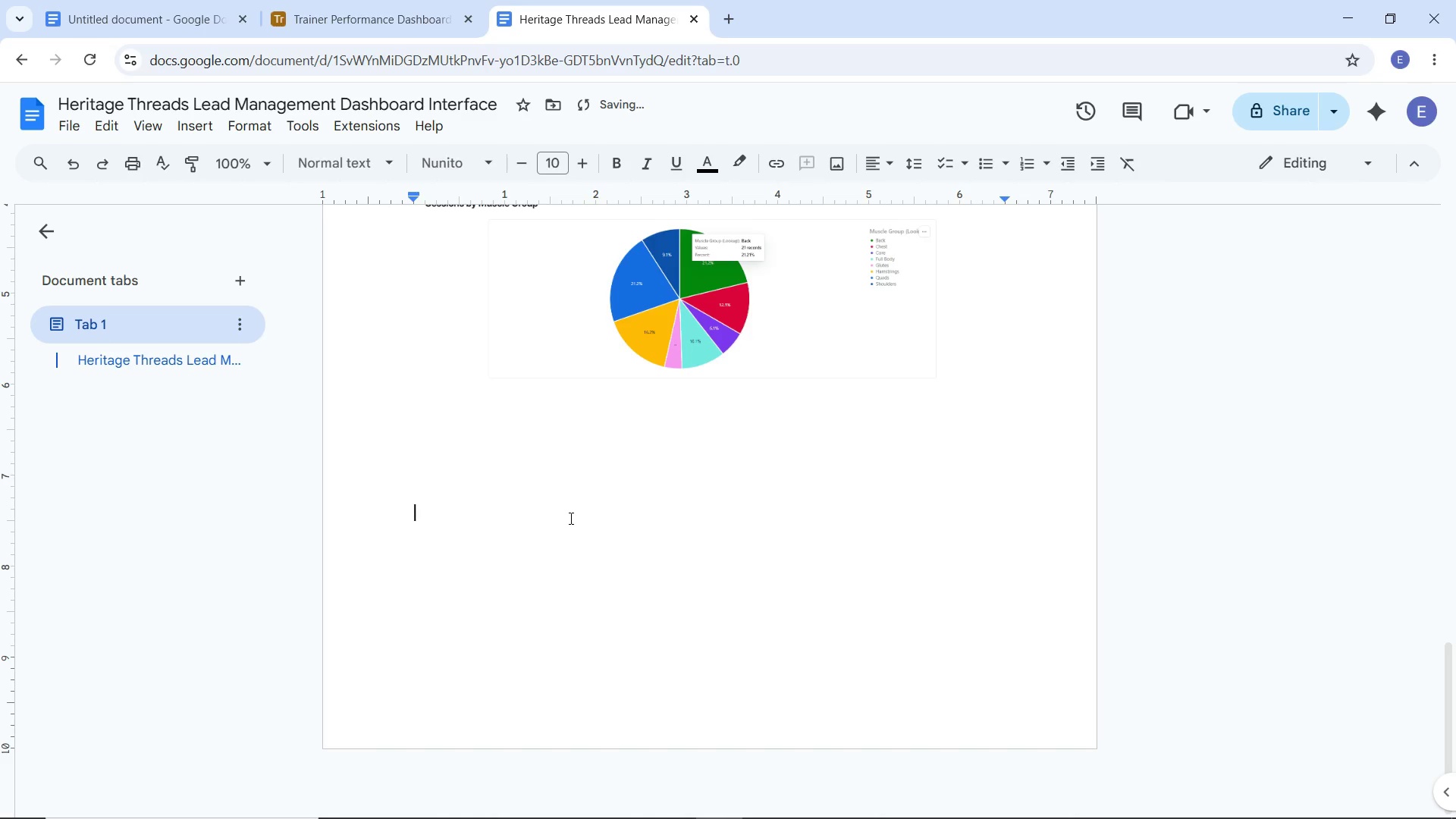 
key(Enter)
 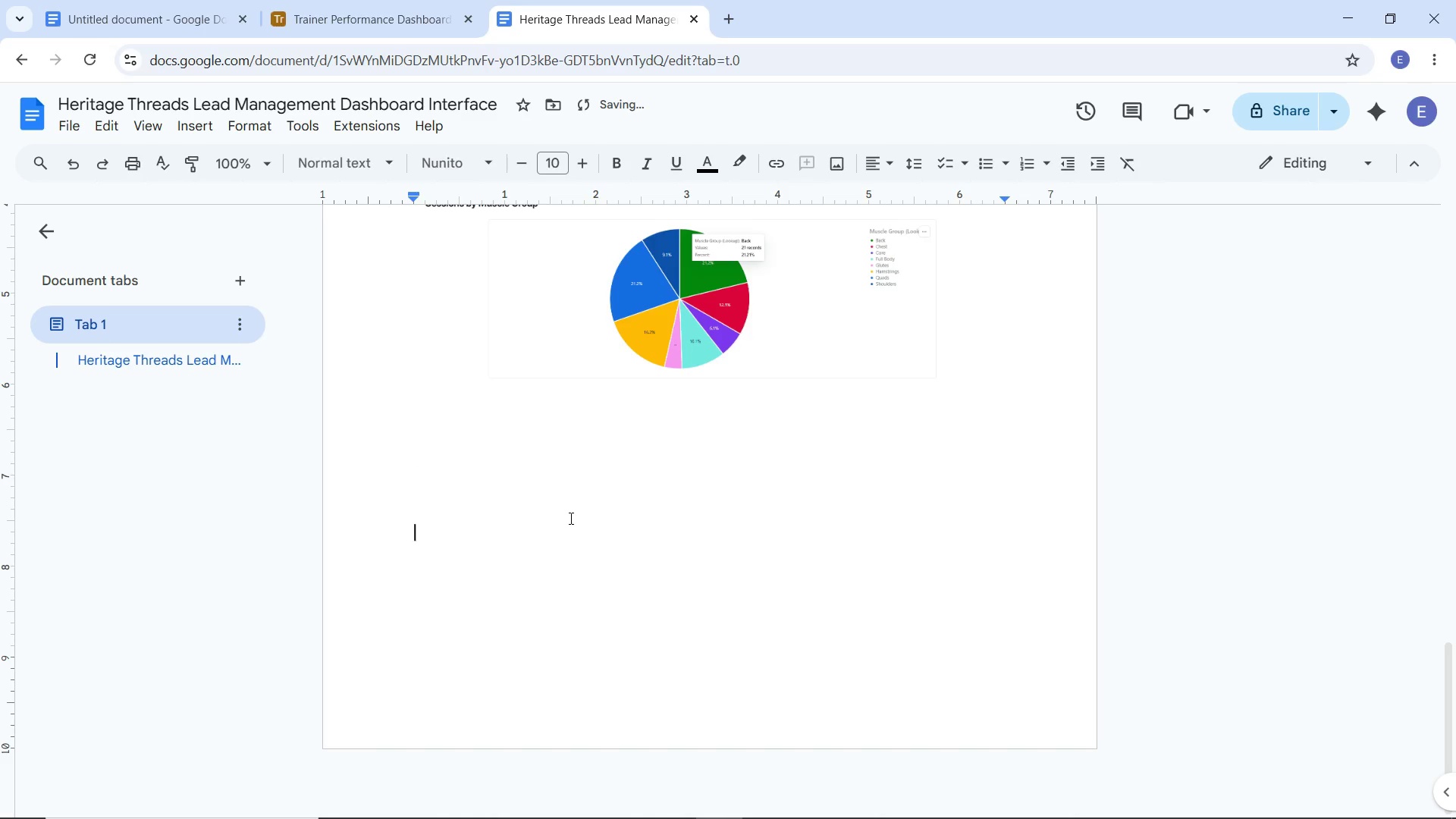 
key(Enter)
 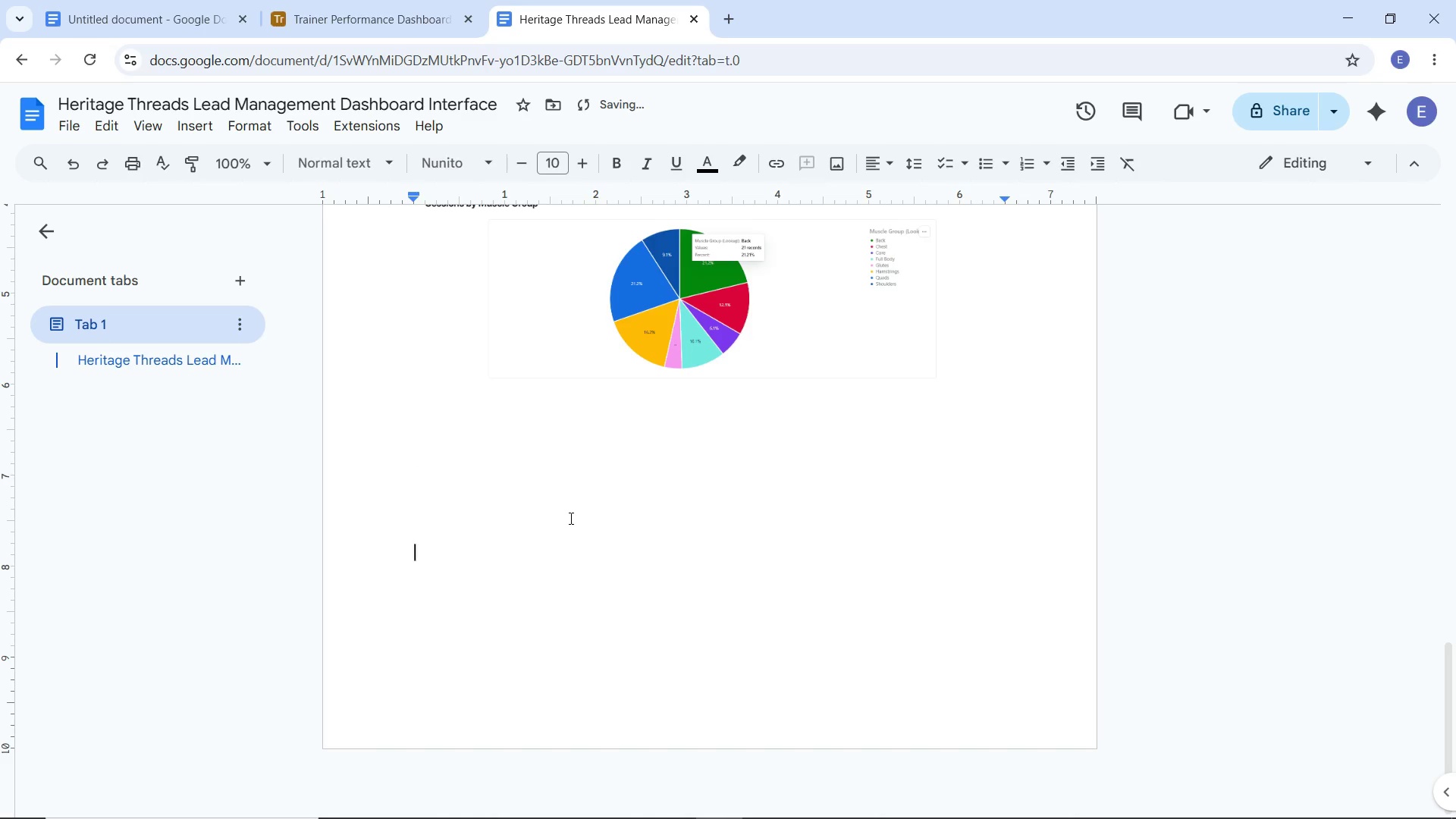 
key(Enter)
 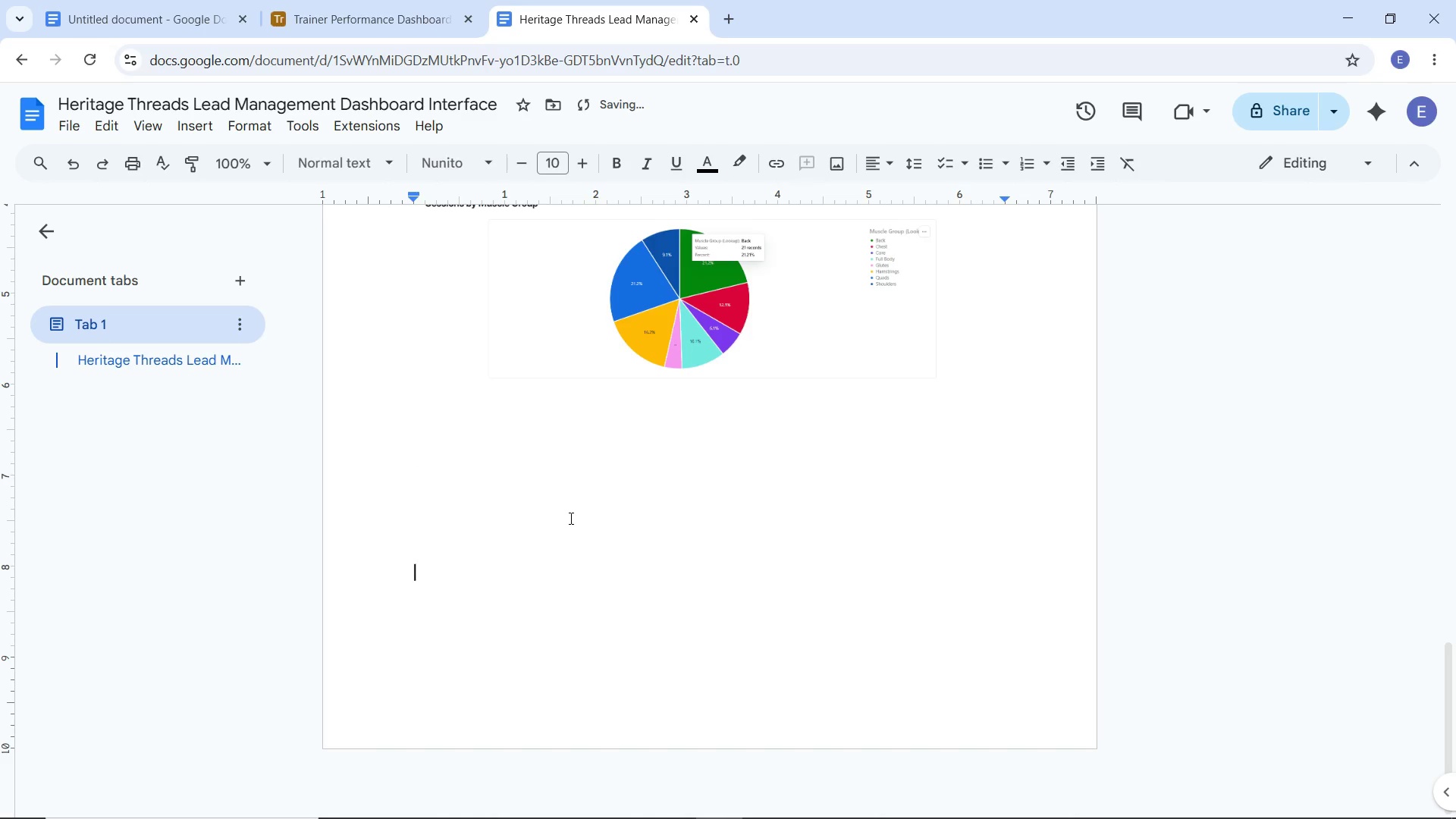 
key(Enter)
 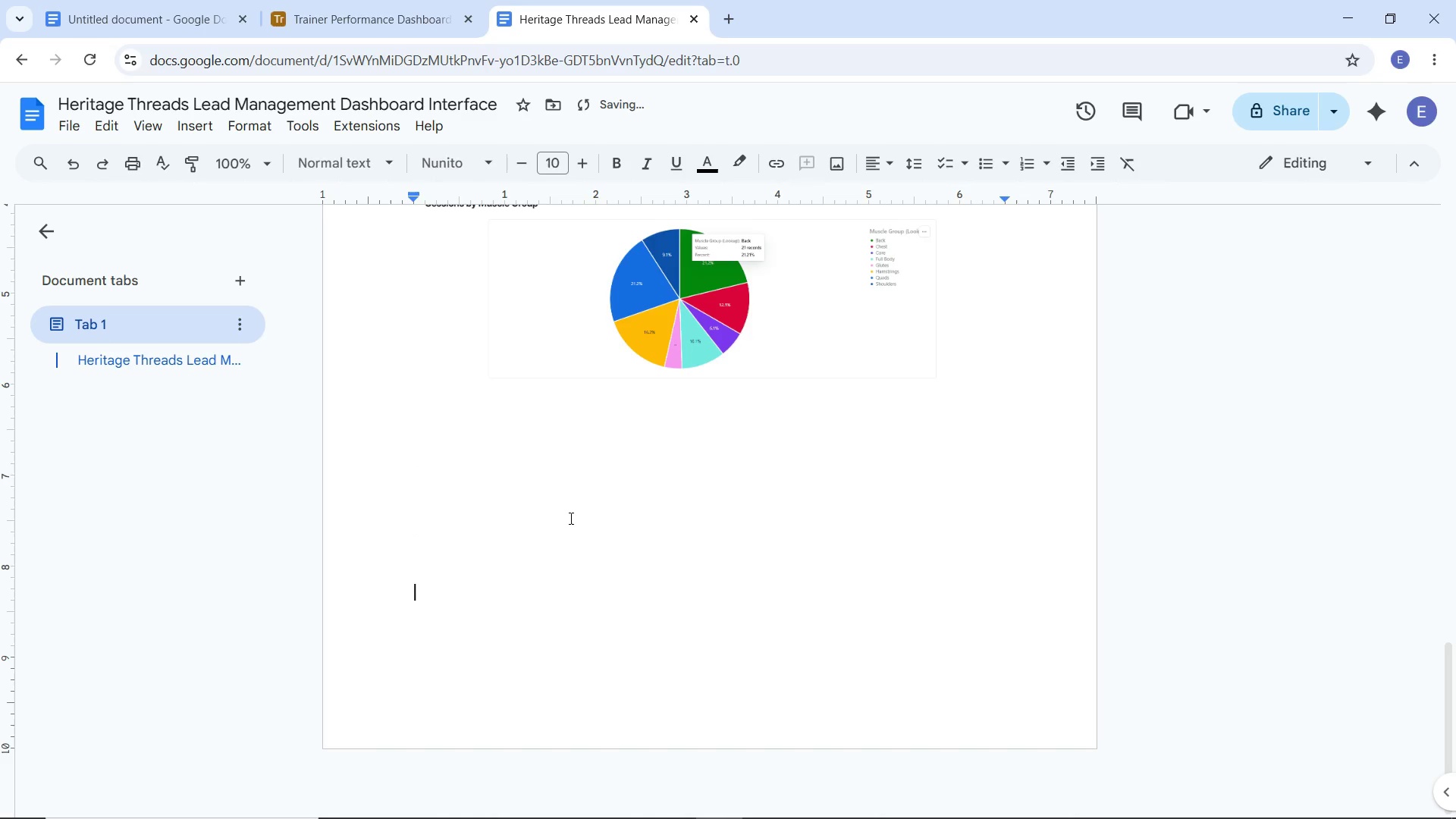 
key(Enter)
 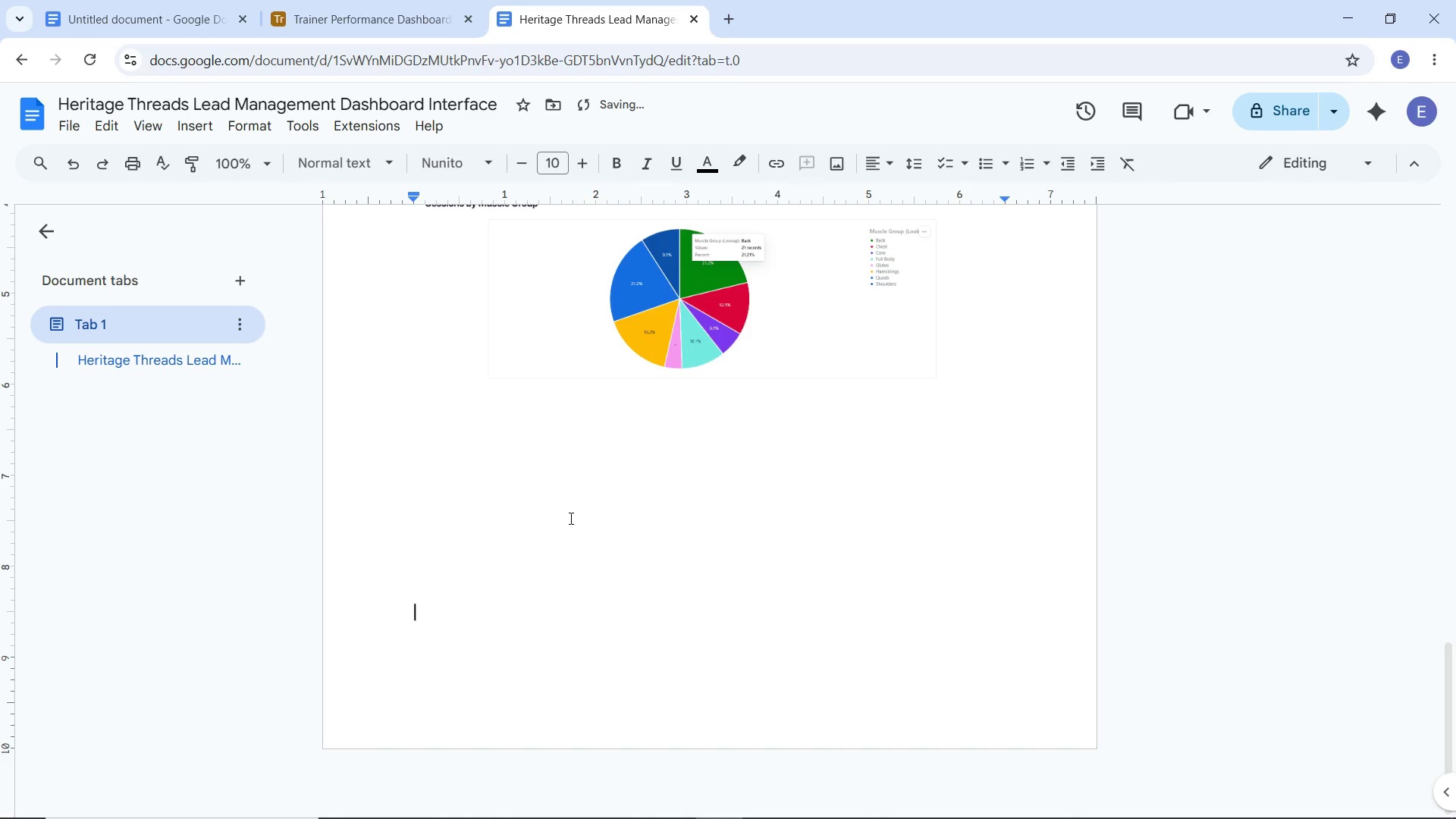 
key(Enter)
 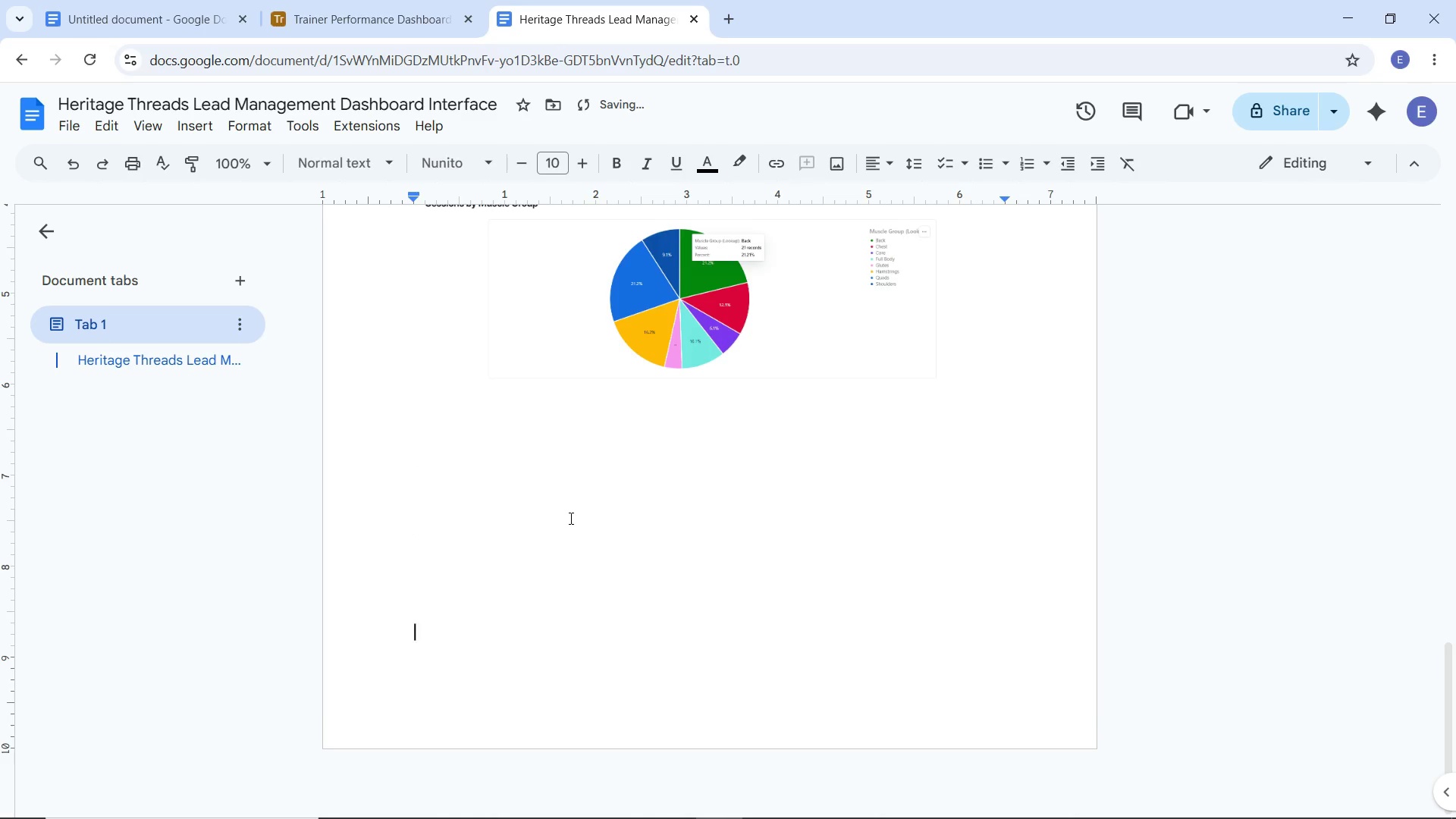 
key(Enter)
 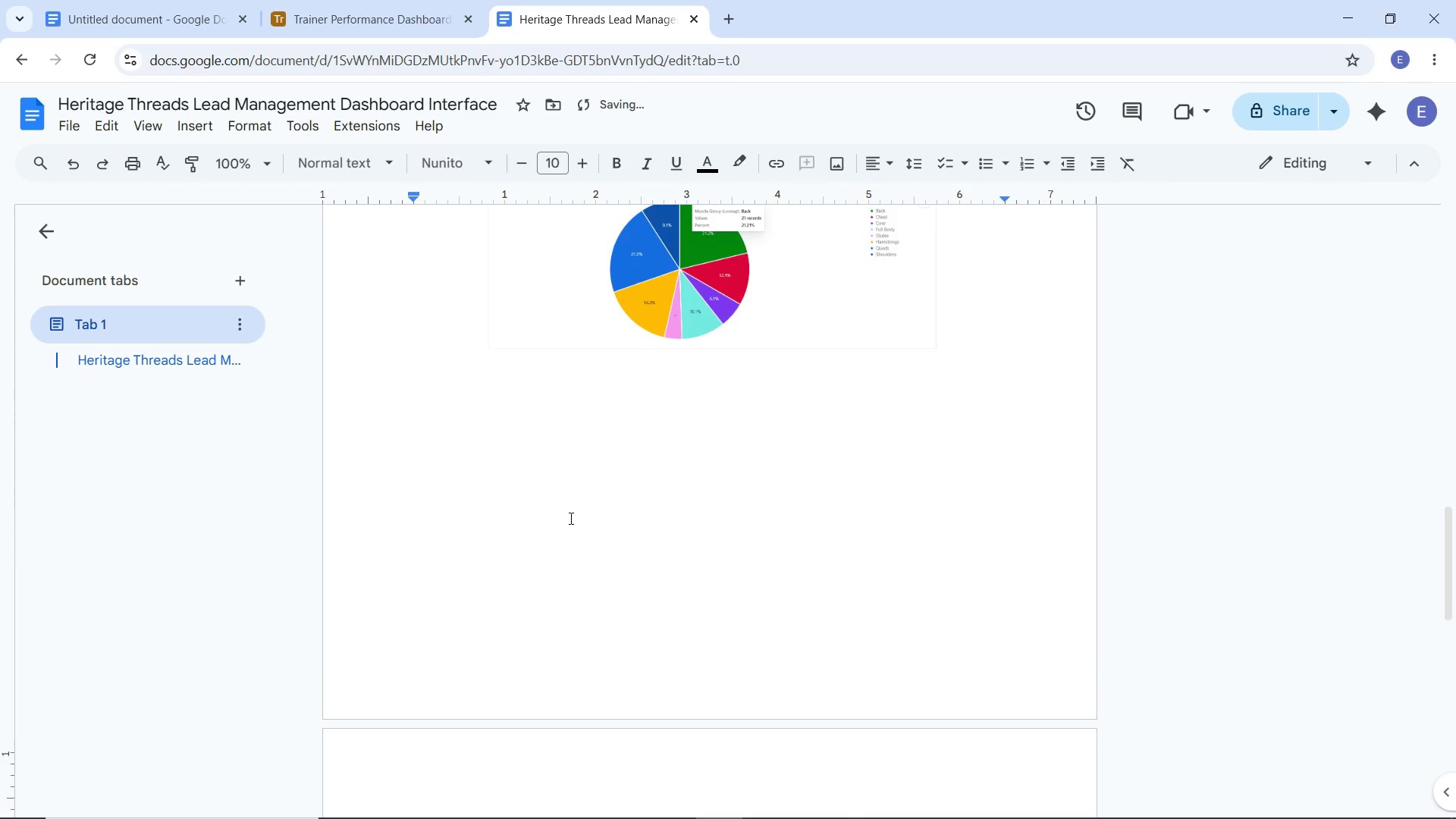 
key(Enter)
 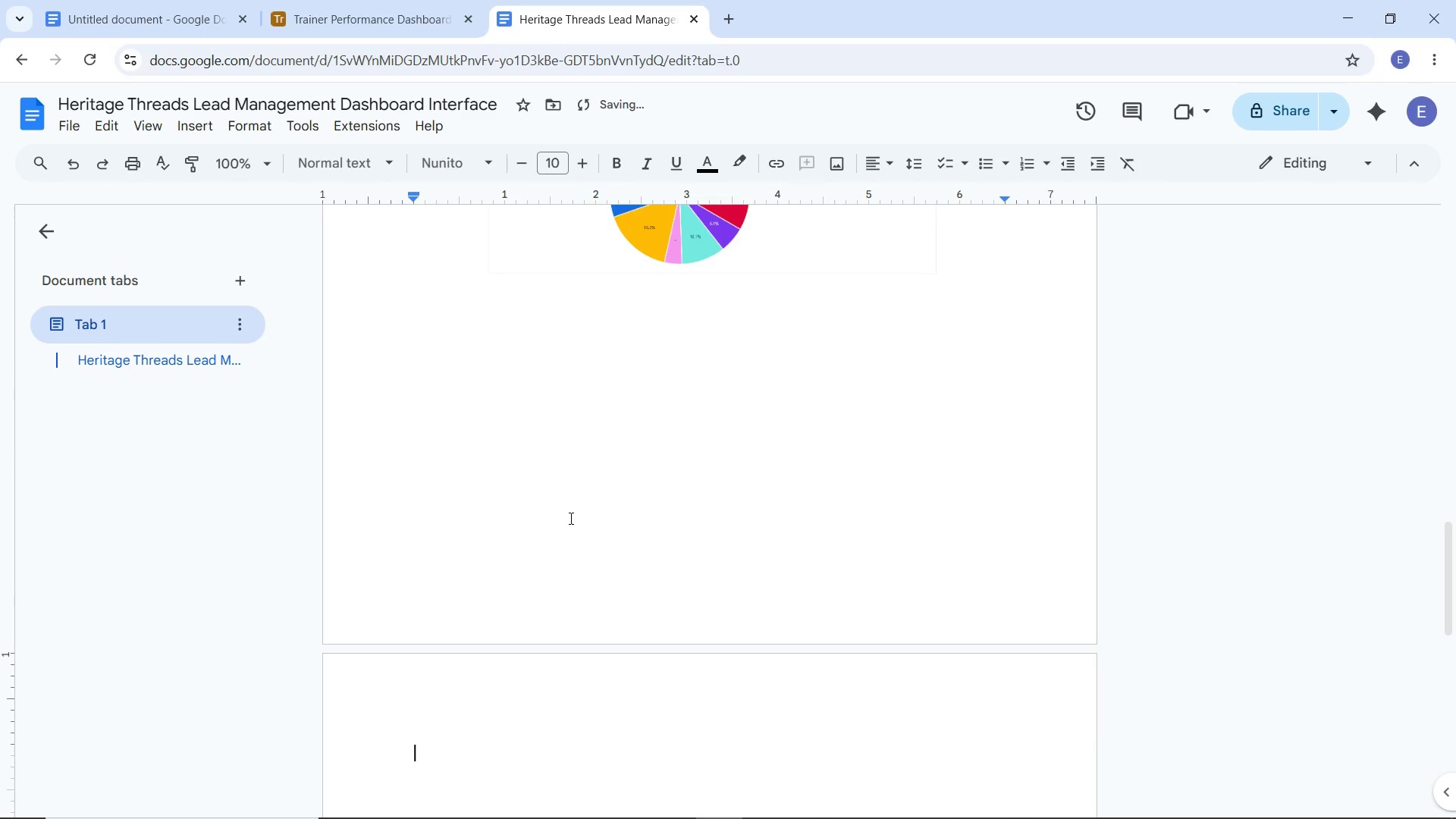 
type(Formula Used)
 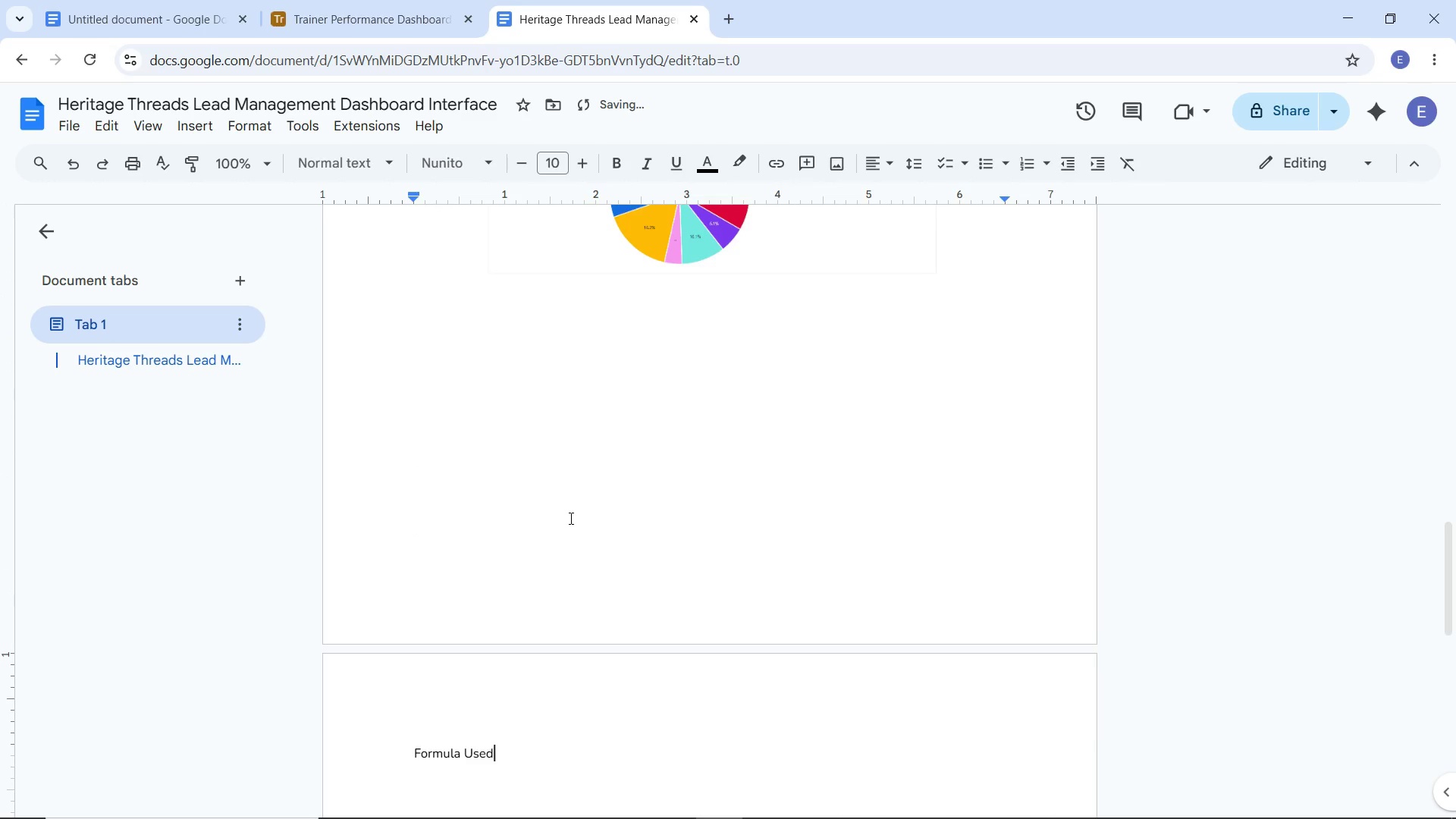 
key(Enter)
 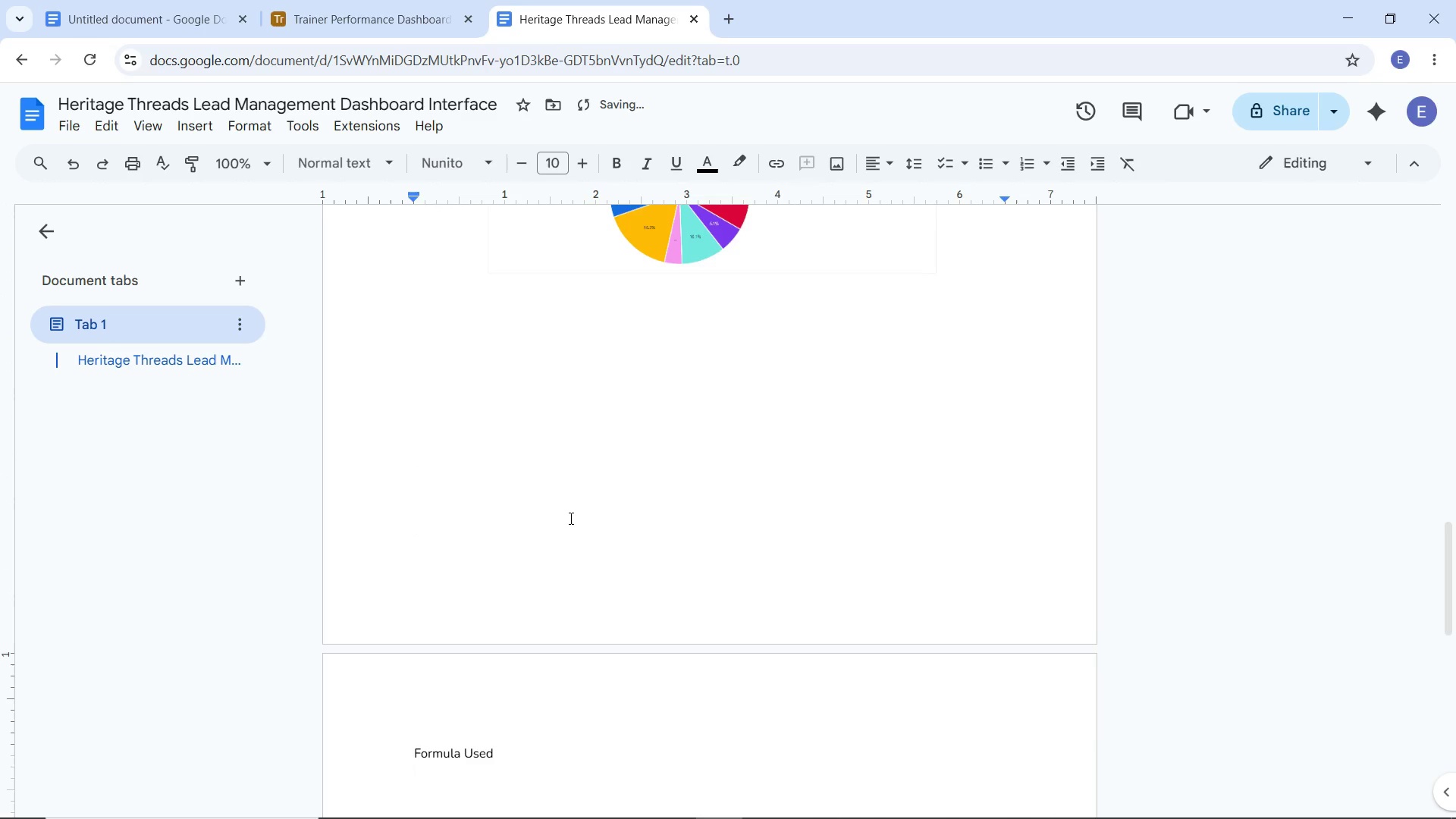 
key(Enter)
 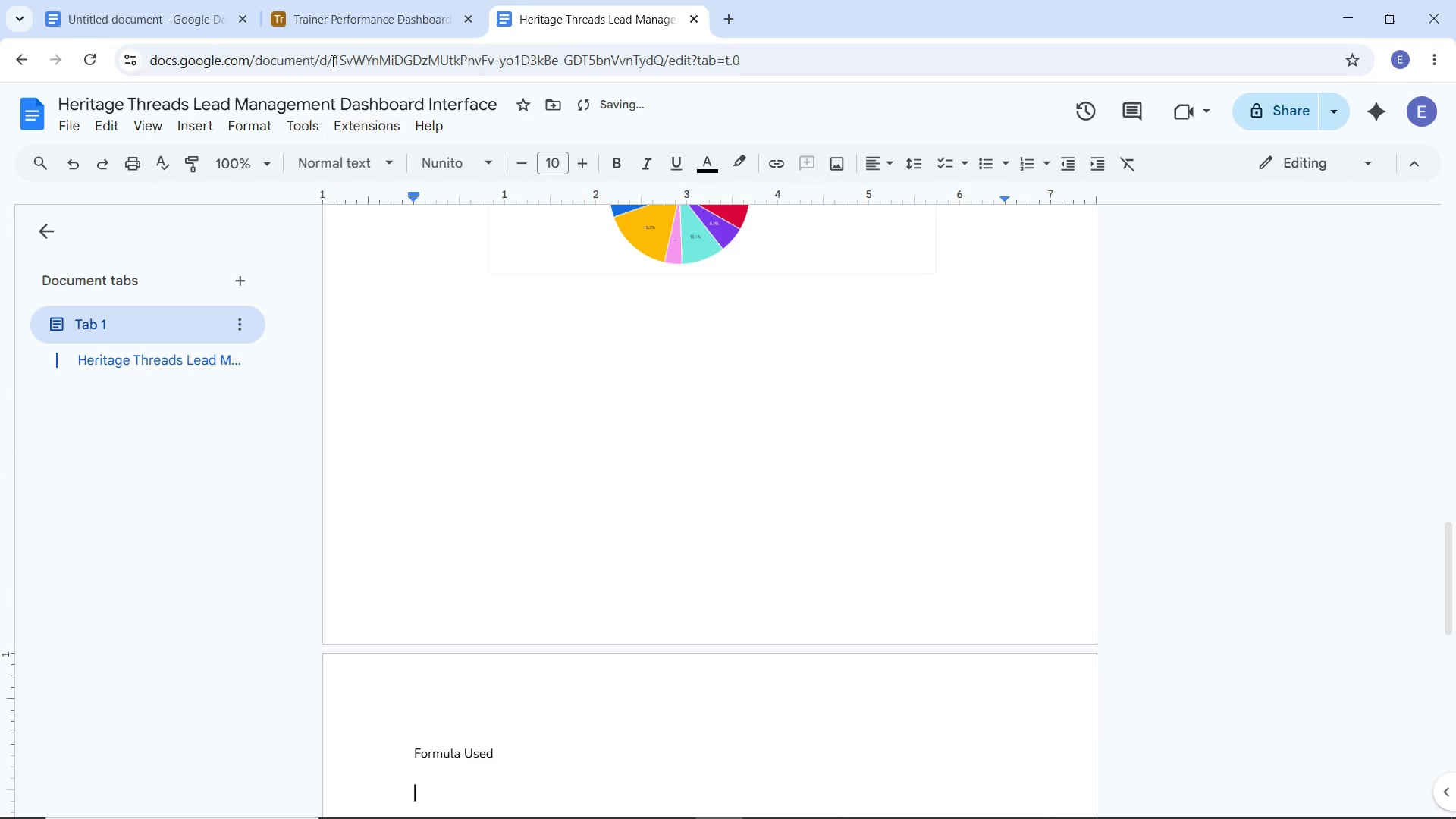 
left_click([342, 14])
 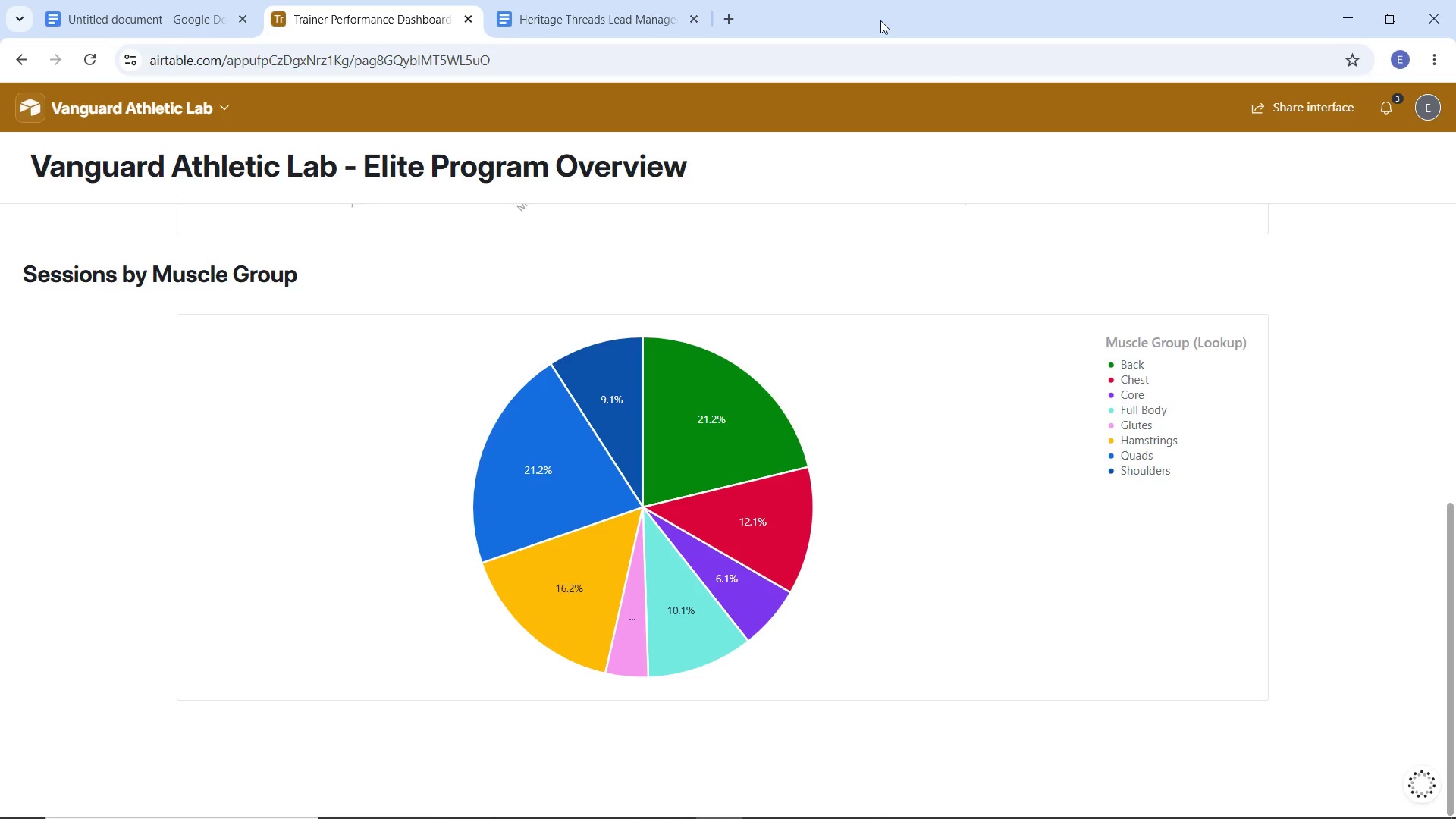 
wait(10.3)
 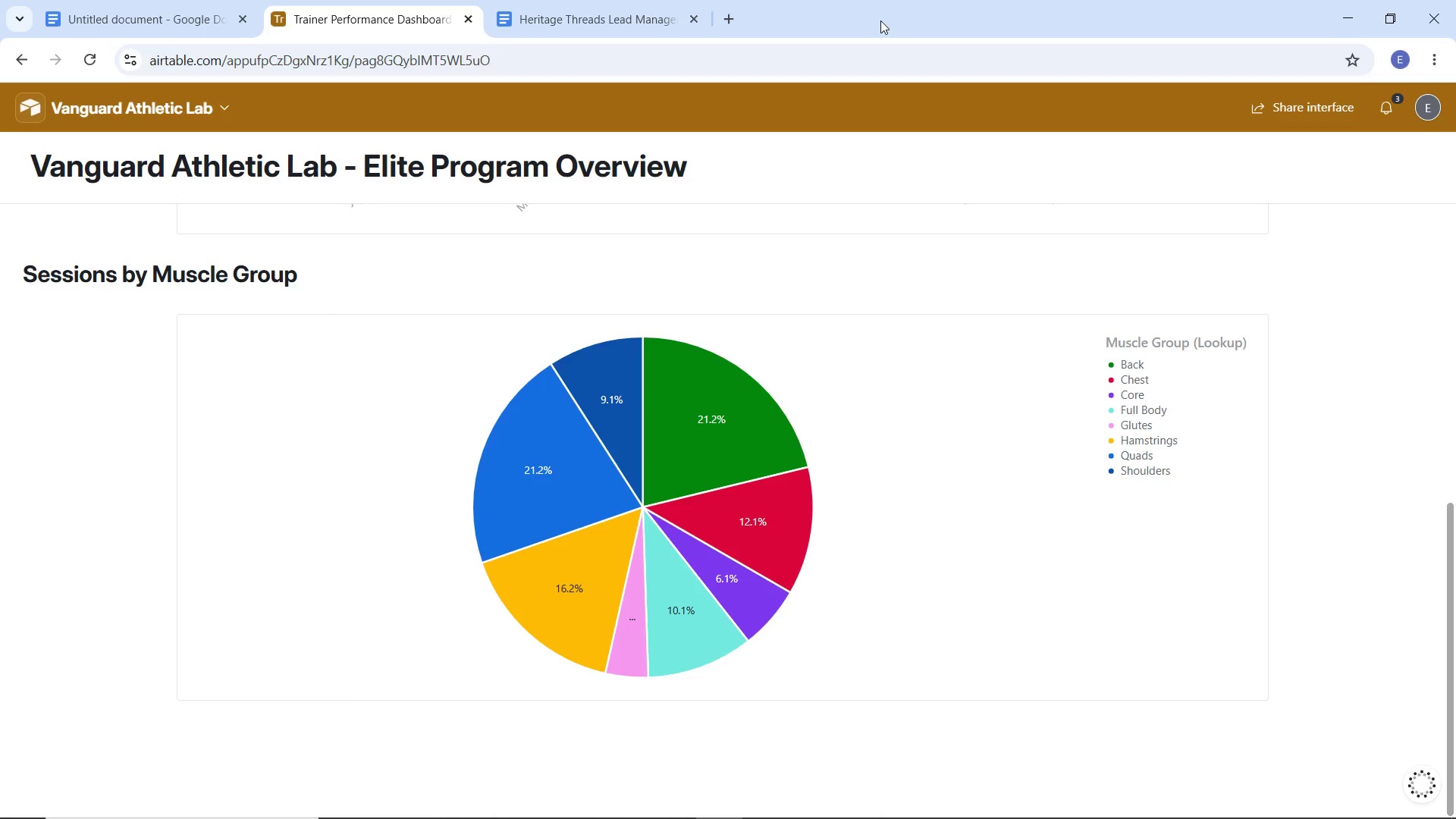 
left_click([22, 61])
 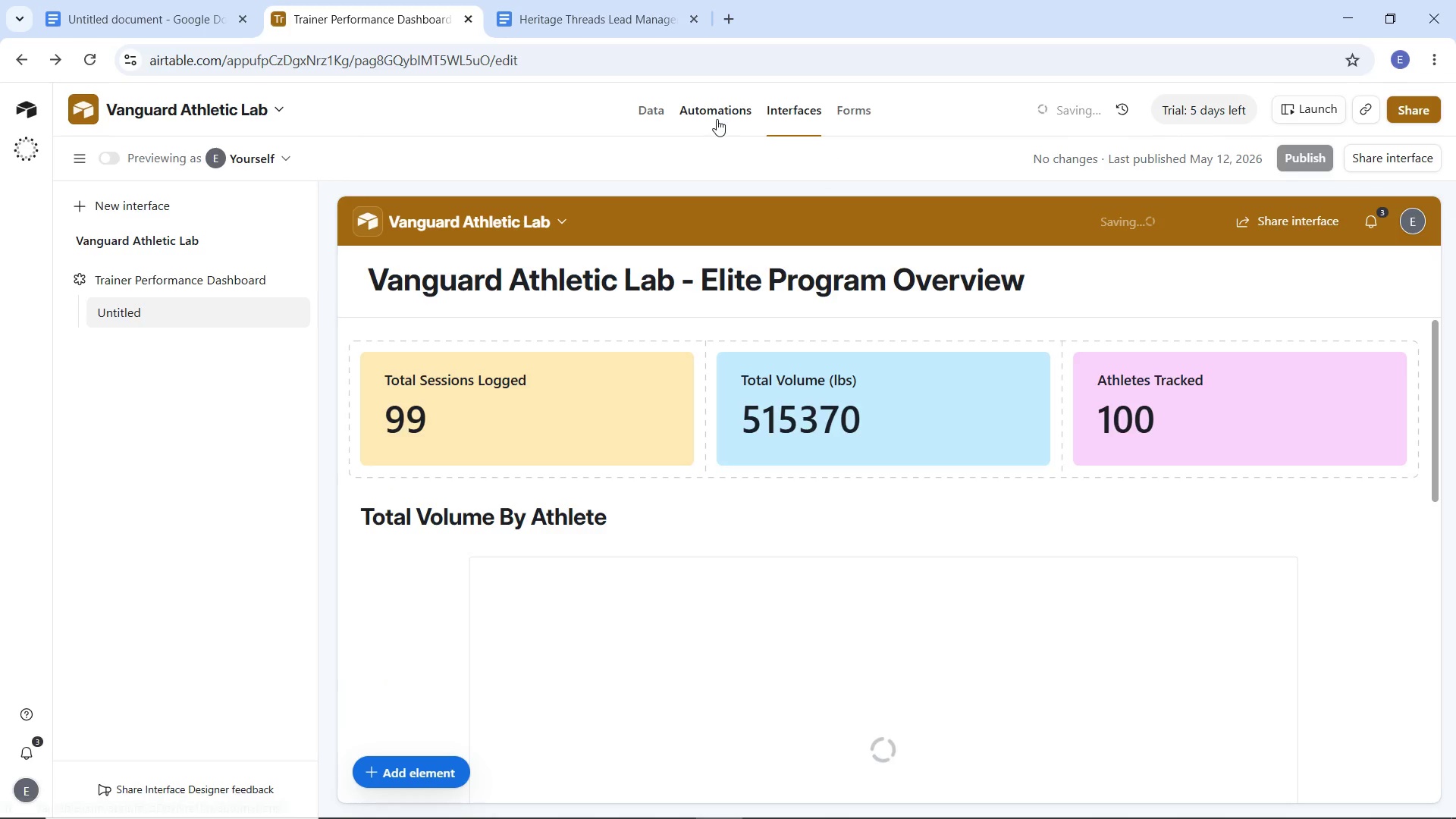 
left_click([662, 105])
 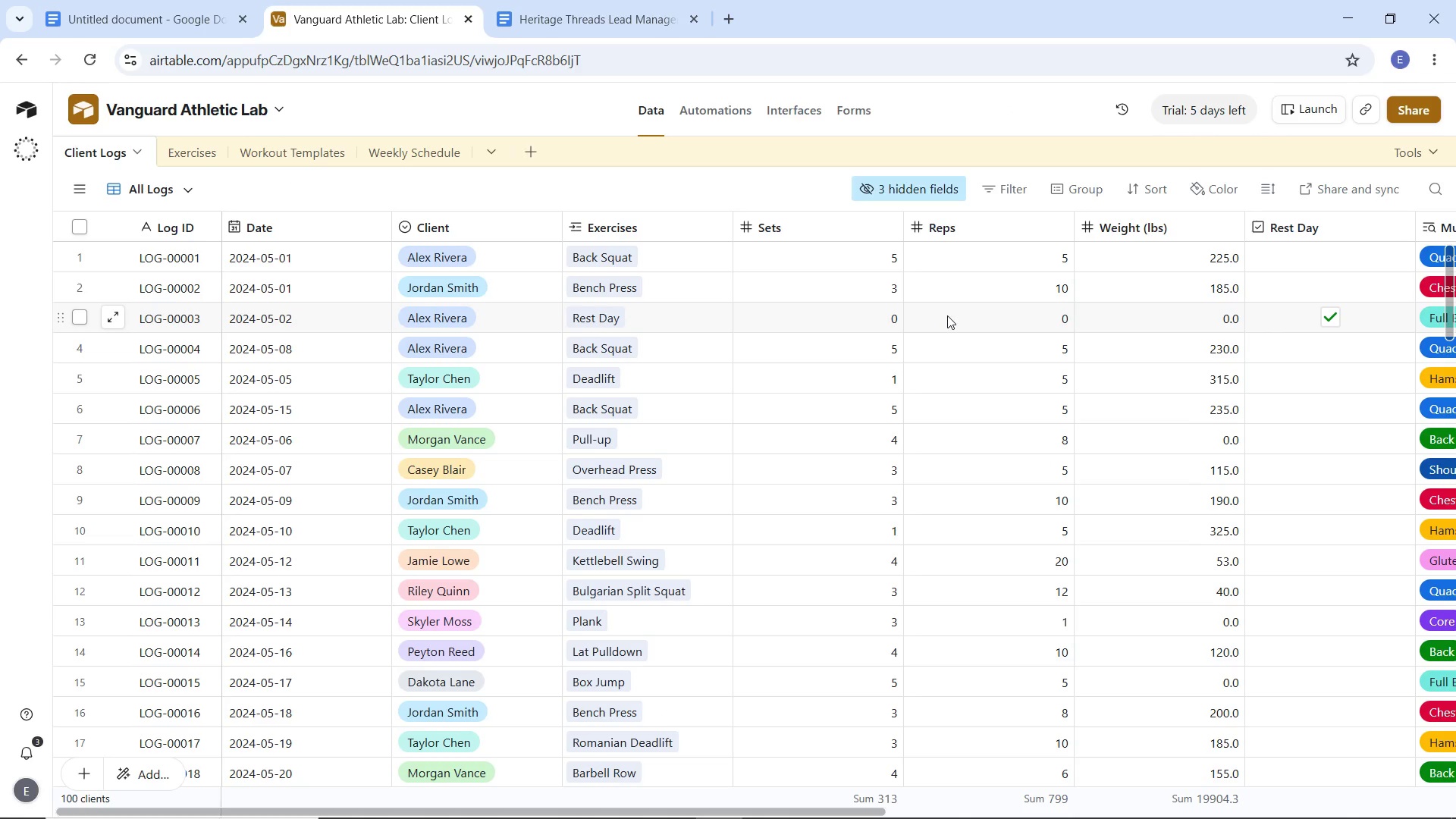 
wait(13.09)
 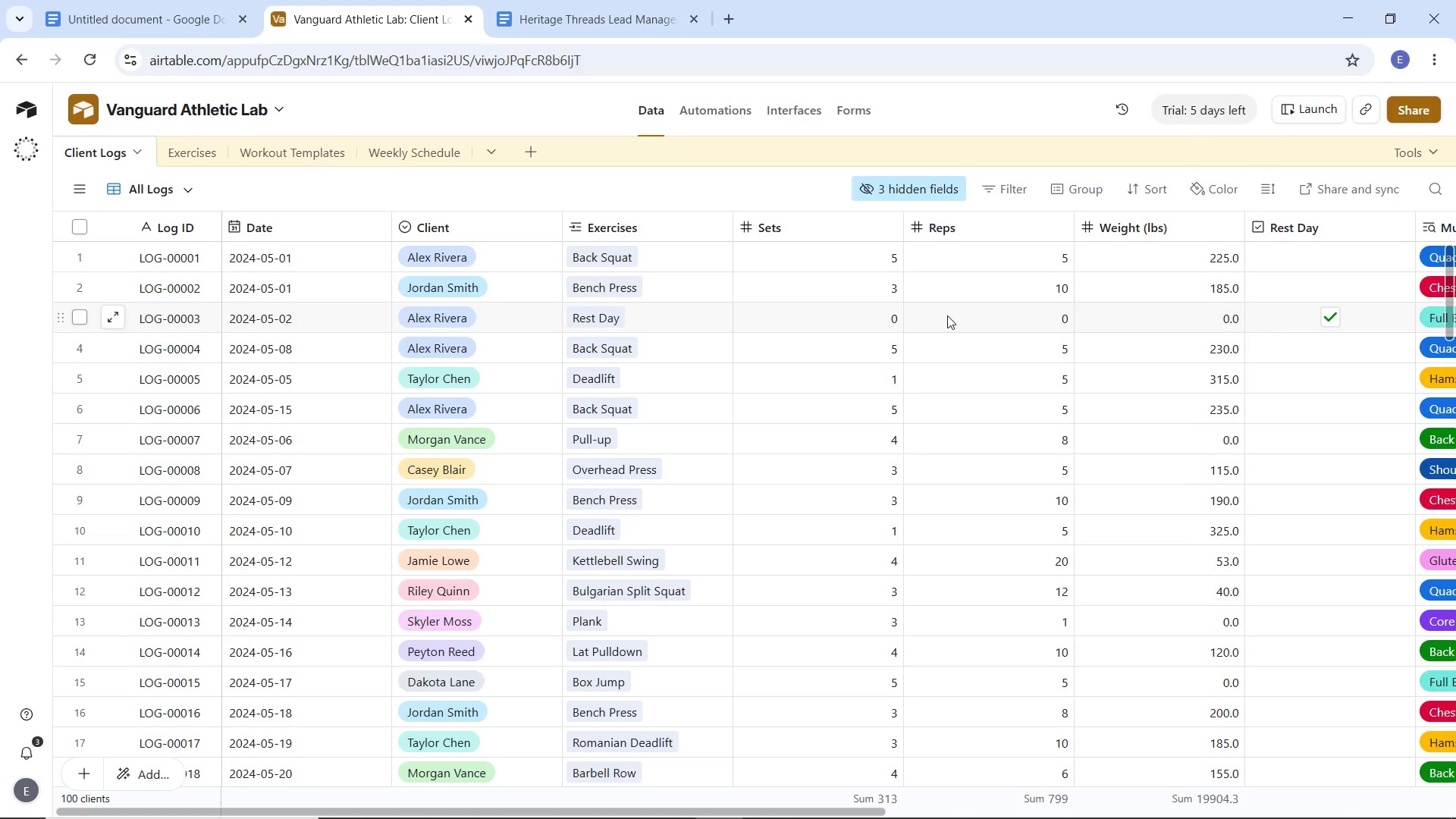 
left_click_drag(start_coordinate=[855, 814], to_coordinate=[1455, 807])
 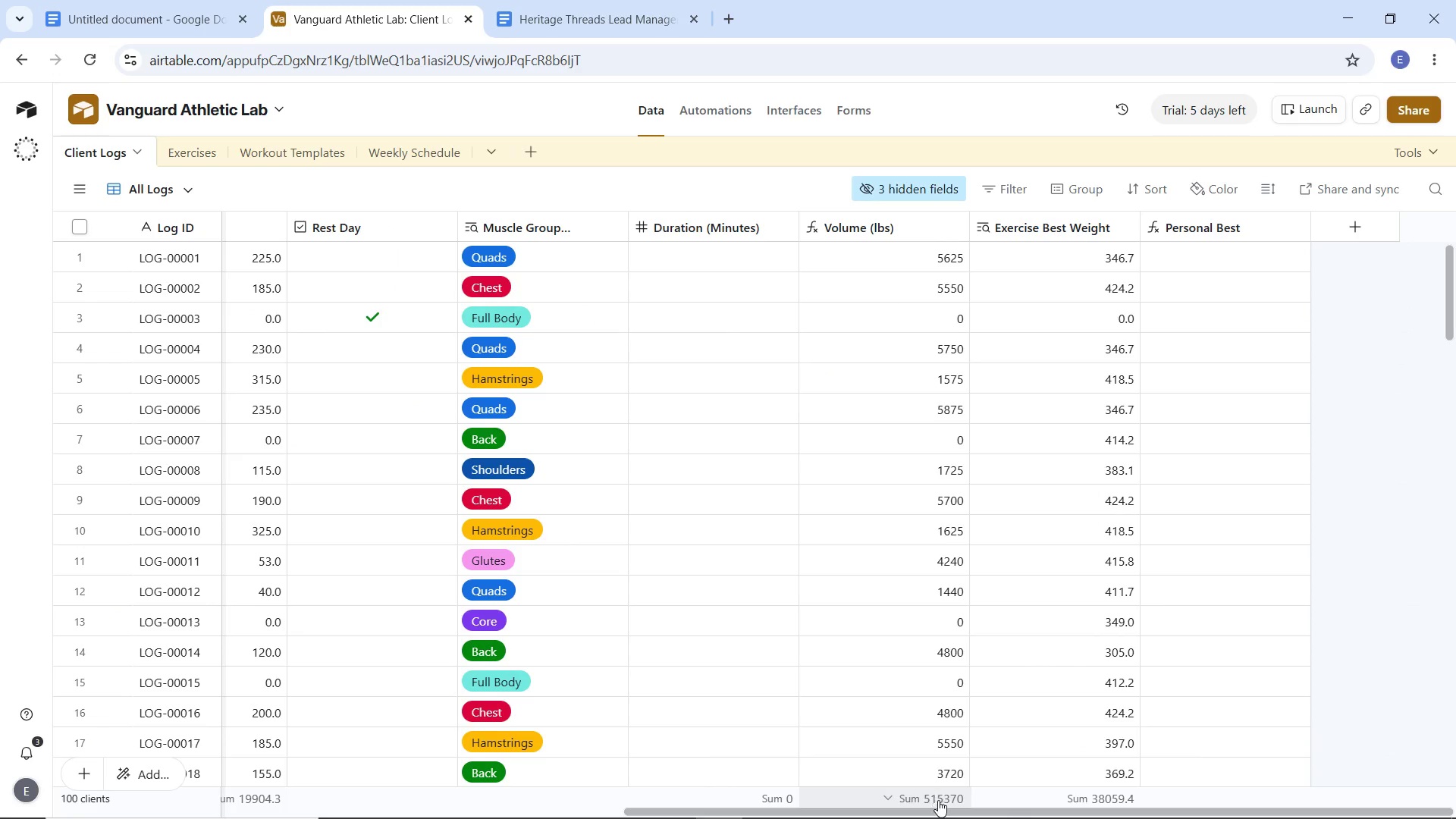 
left_click_drag(start_coordinate=[946, 811], to_coordinate=[1015, 818])
 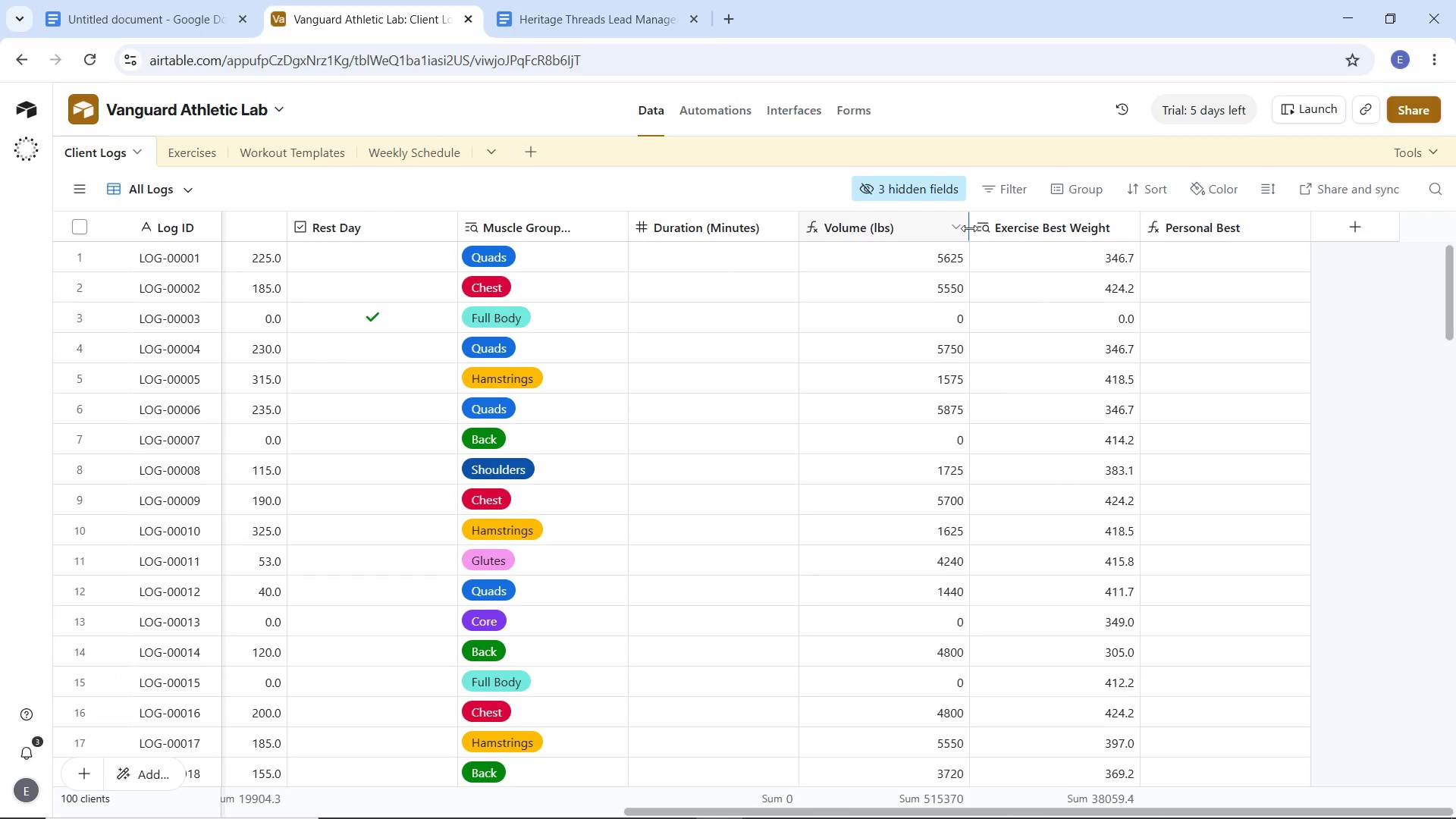 
left_click([959, 228])
 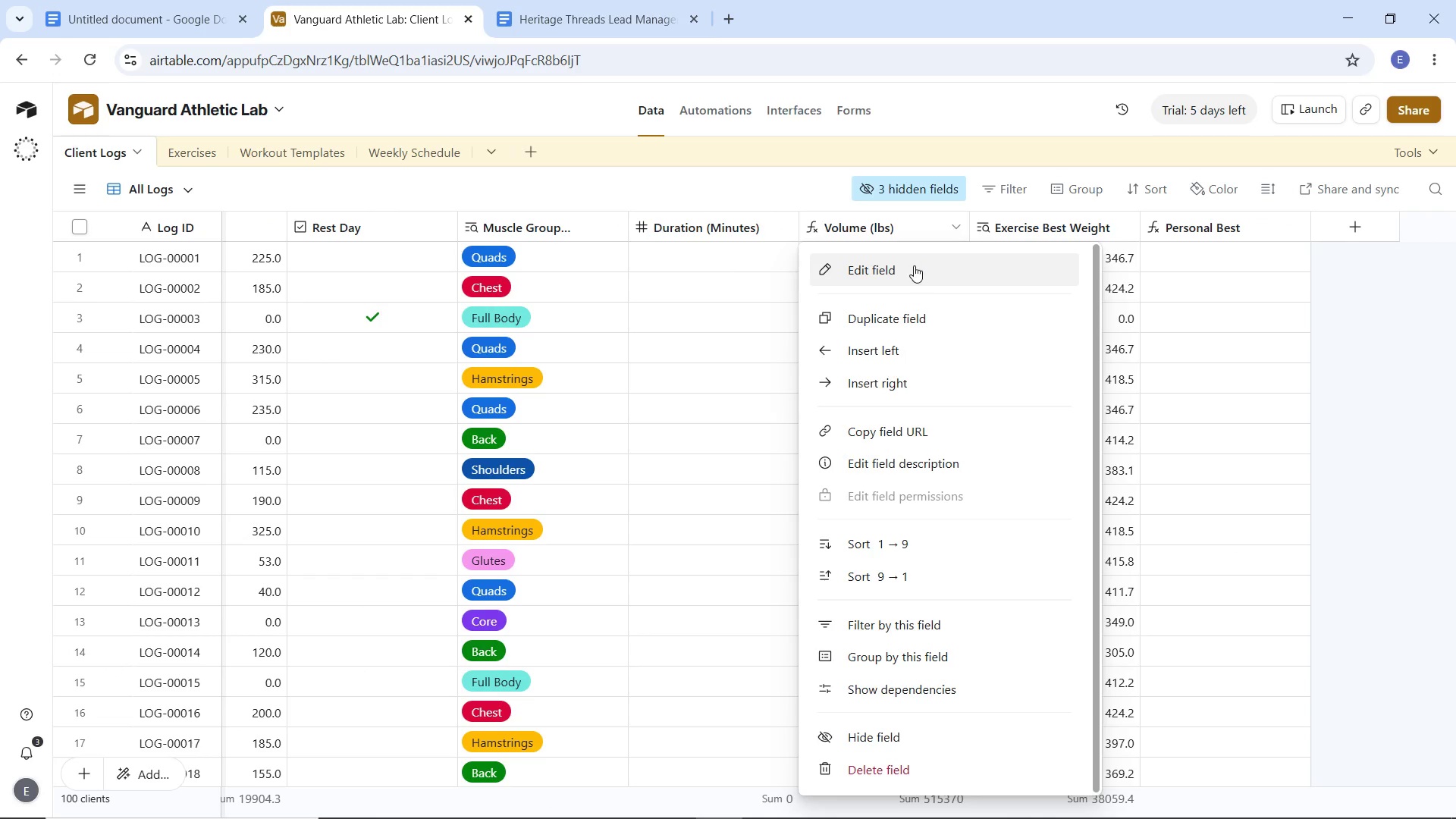 
left_click([914, 265])
 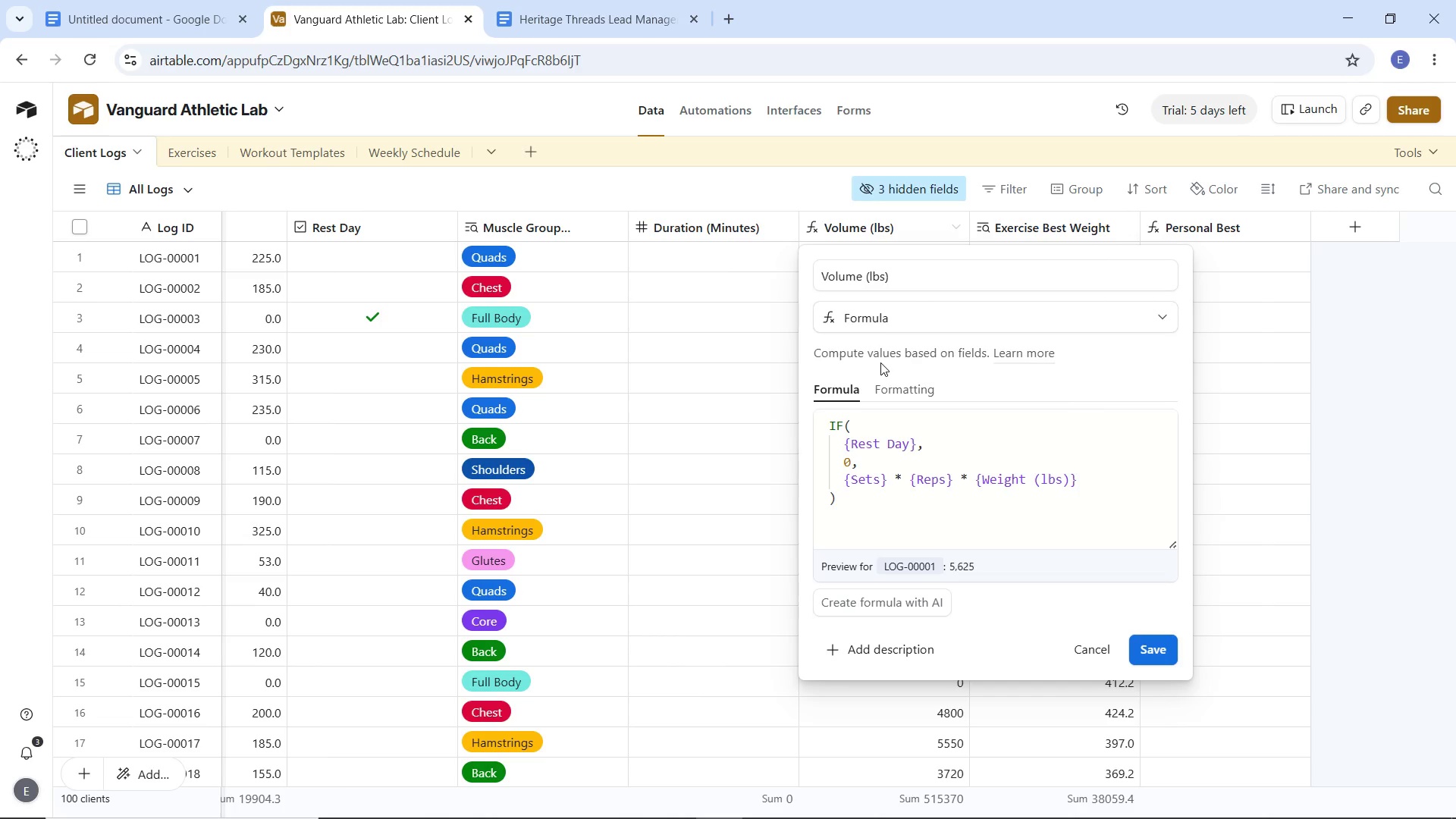 
wait(13.84)
 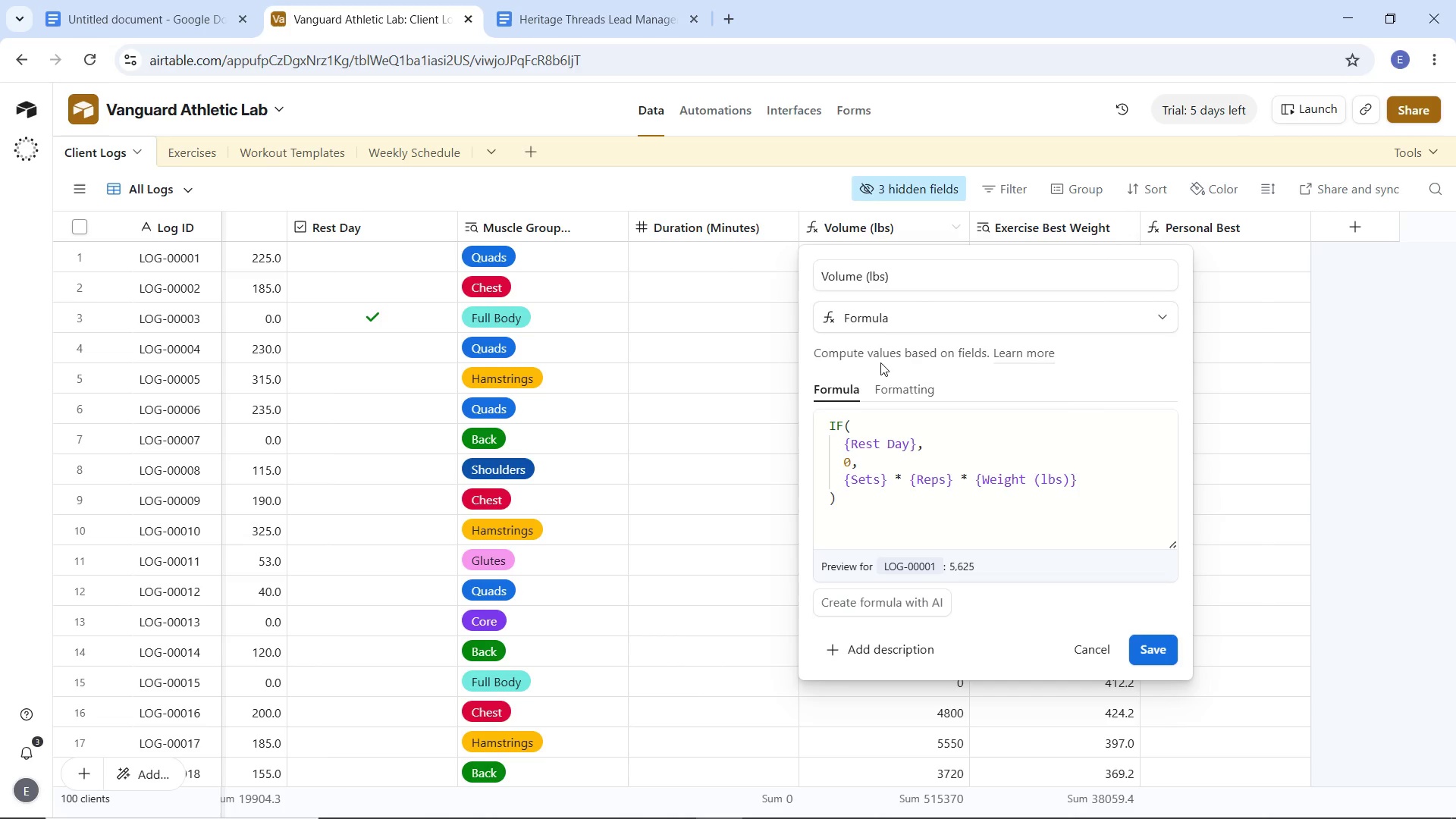 
key(Meta+Shift+MetaLeft)
 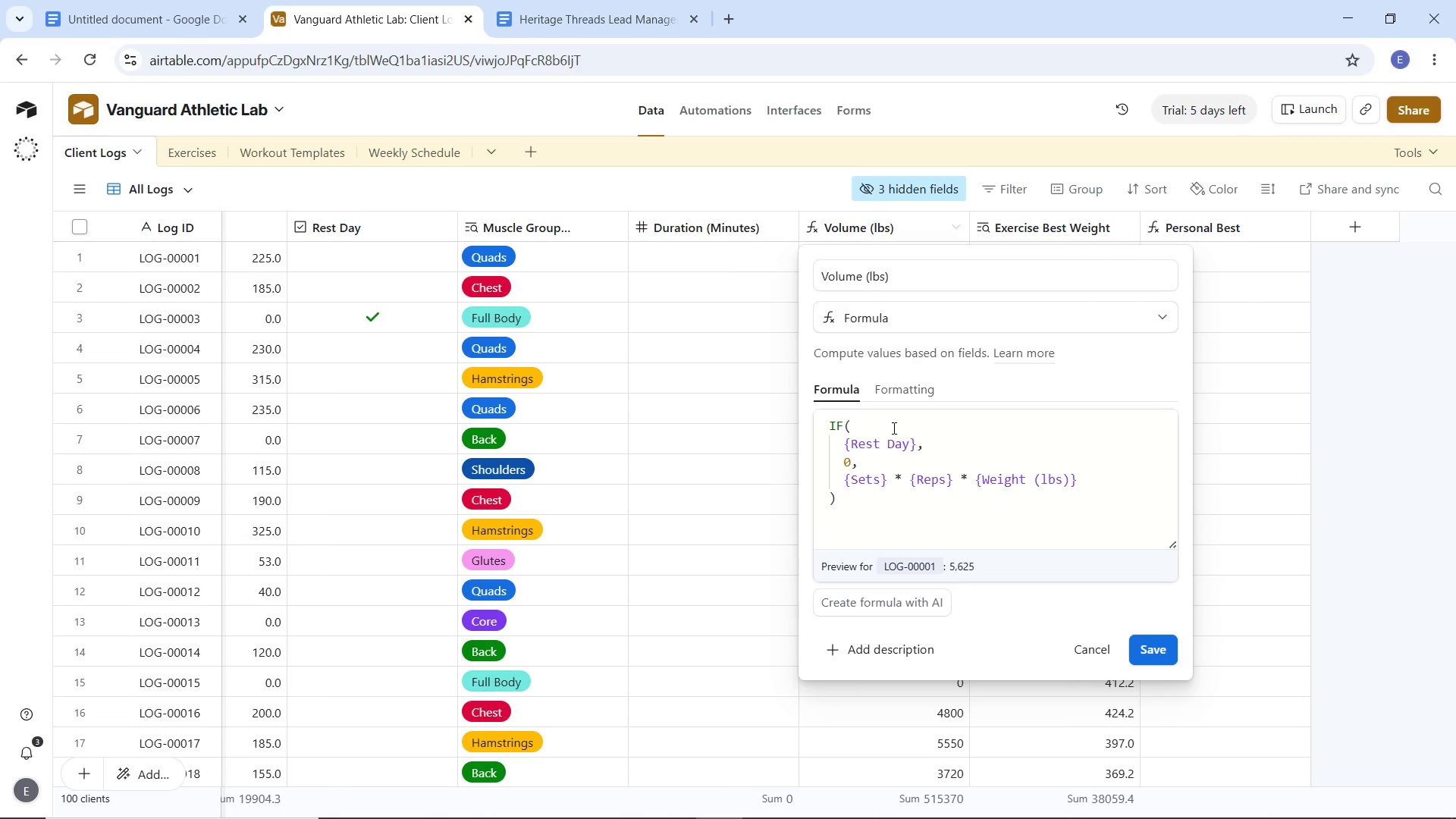 
key(Meta+Shift+S)
 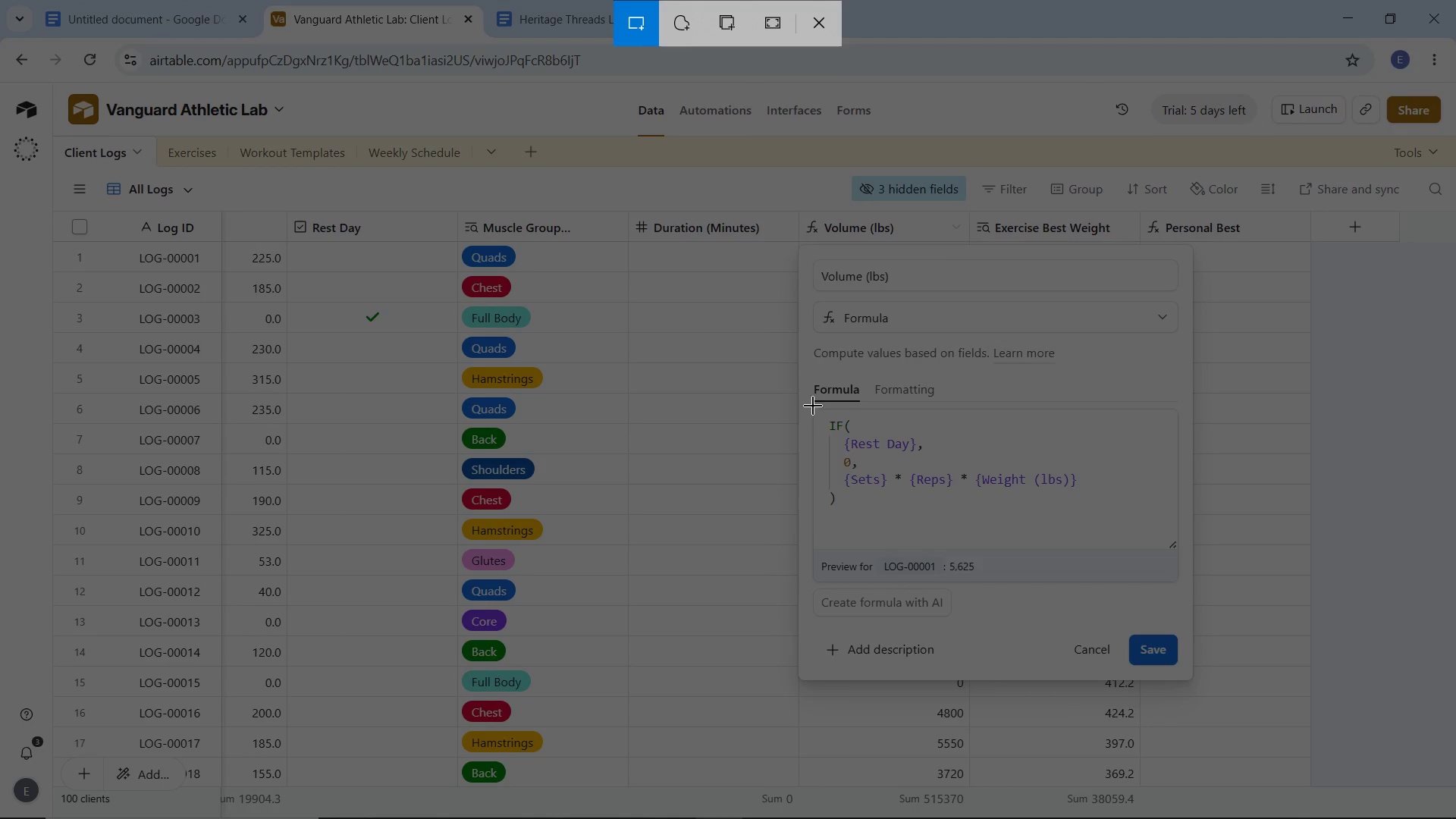 
left_click_drag(start_coordinate=[814, 409], to_coordinate=[1178, 548])
 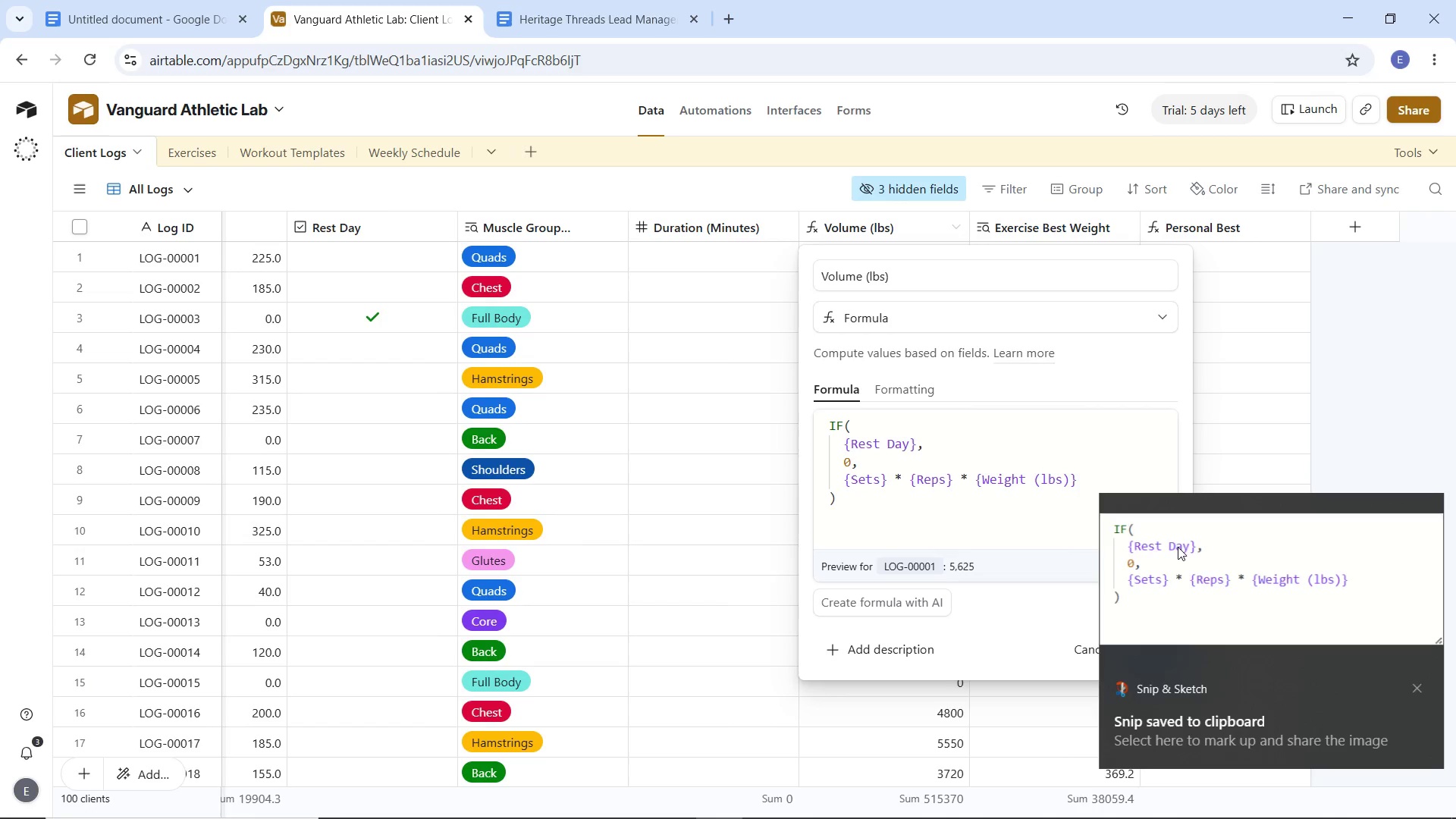 
left_click([1174, 585])
 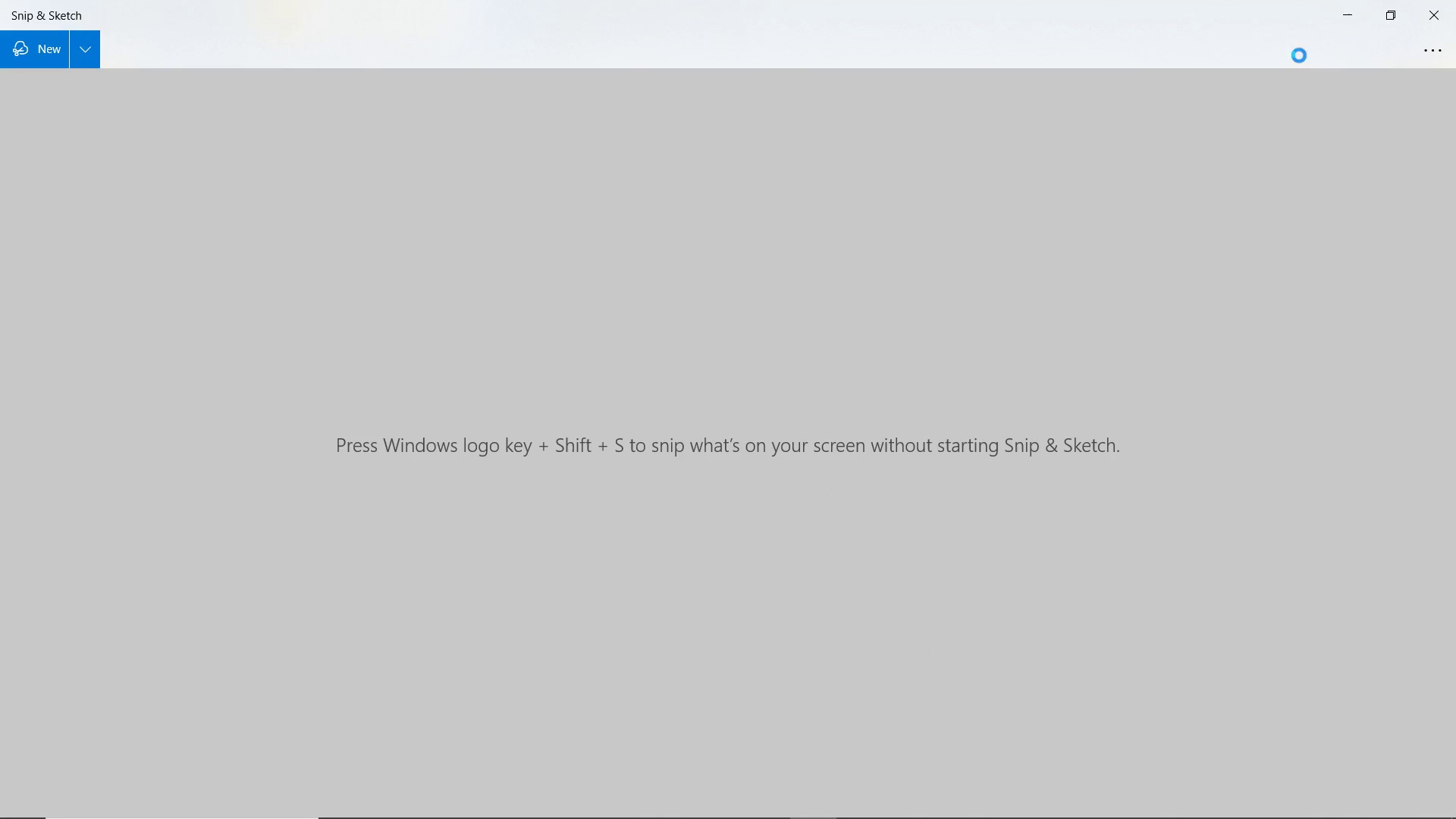 
left_click([1299, 55])
 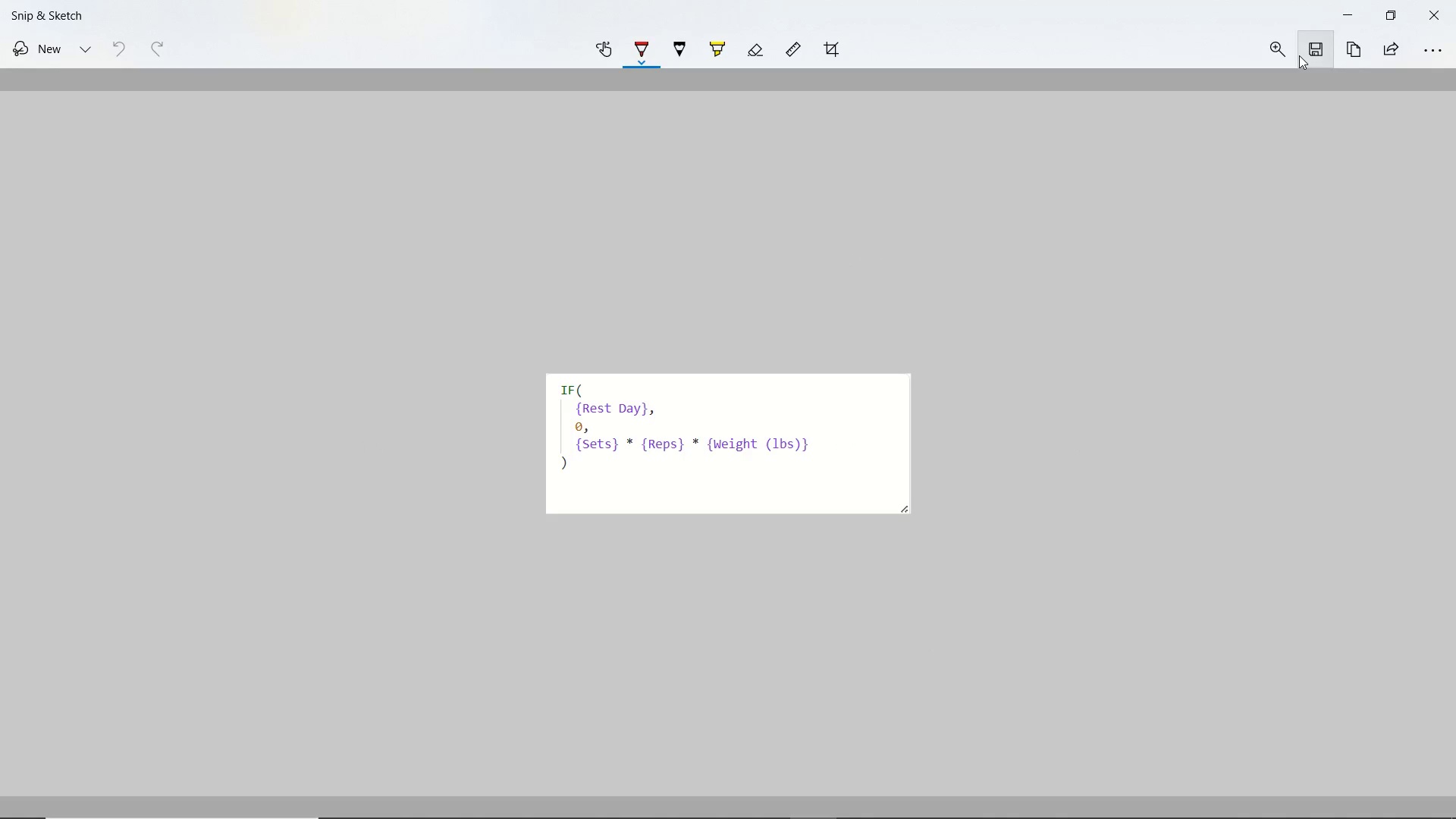 
key(CapsLock)
 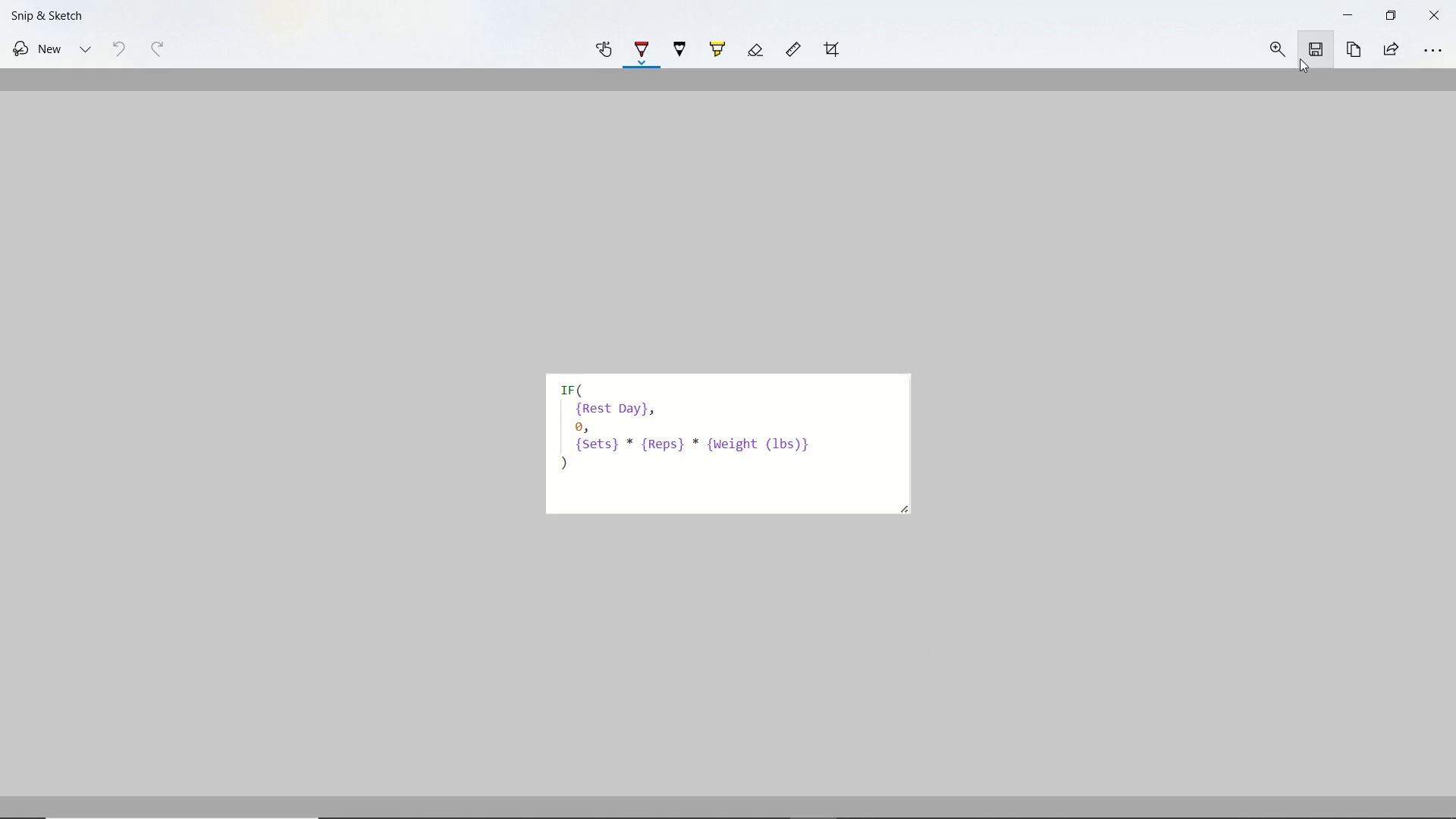 
key(CapsLock)
 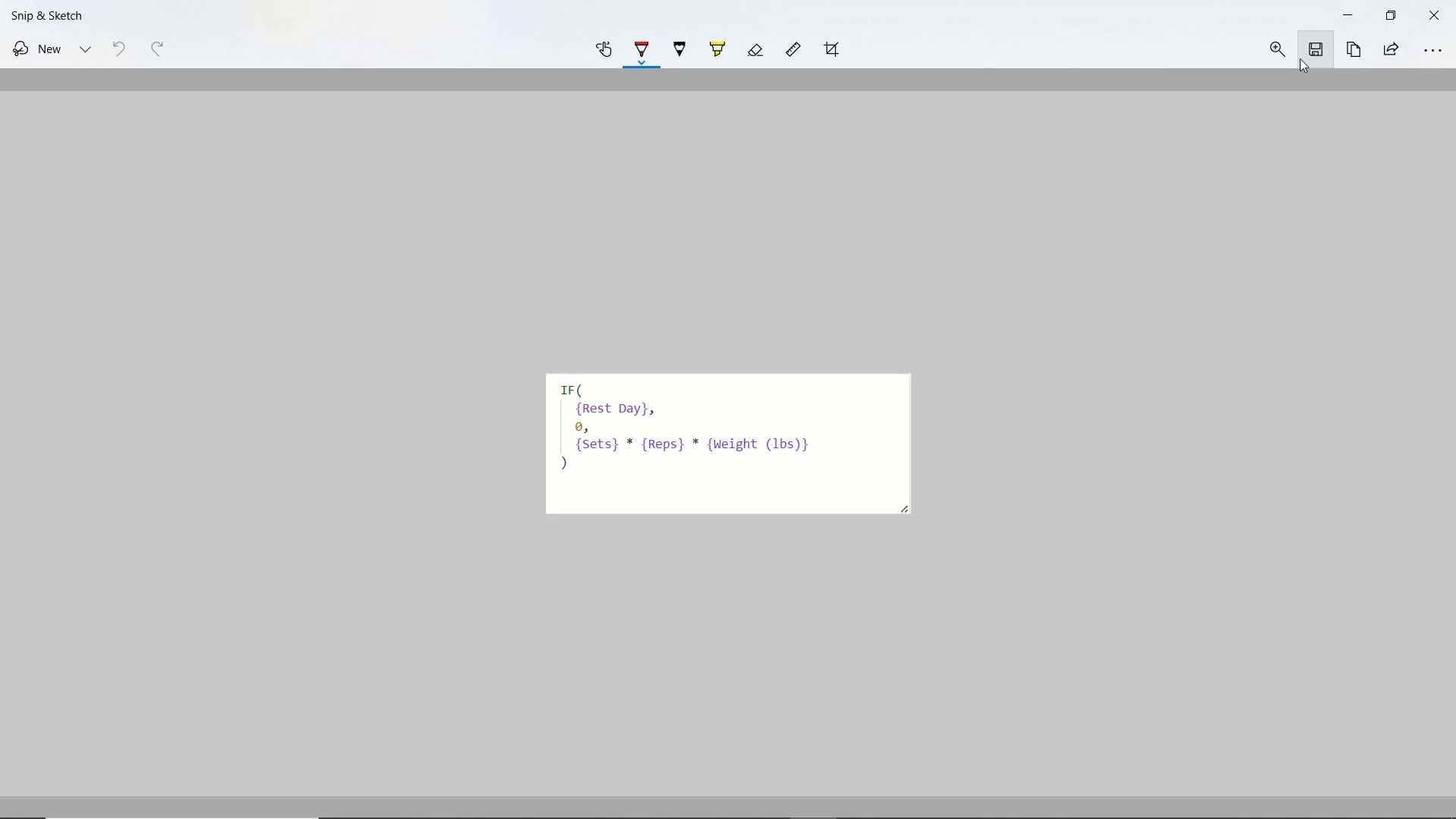 
key(CapsLock)
 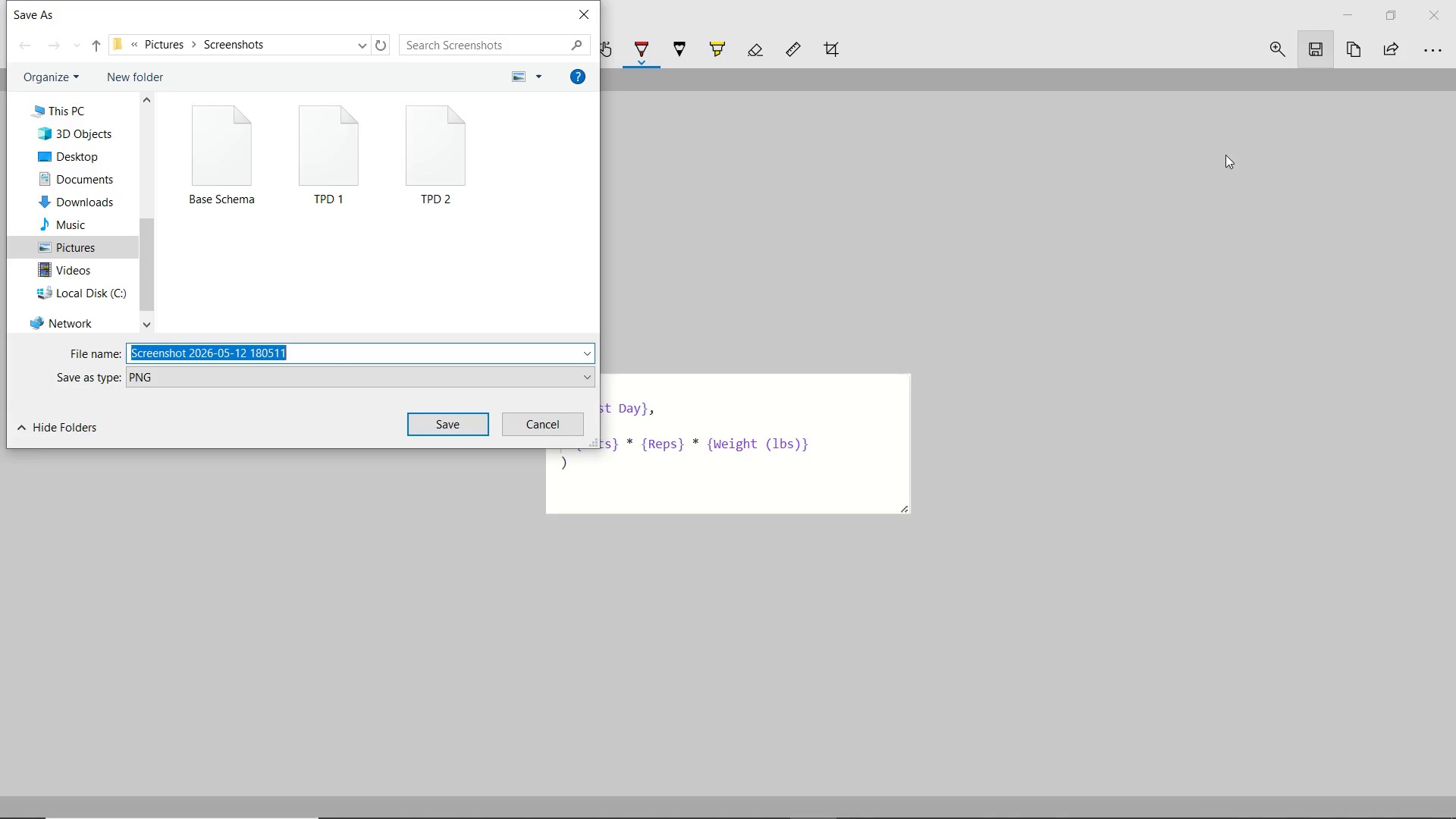 
key(V)
 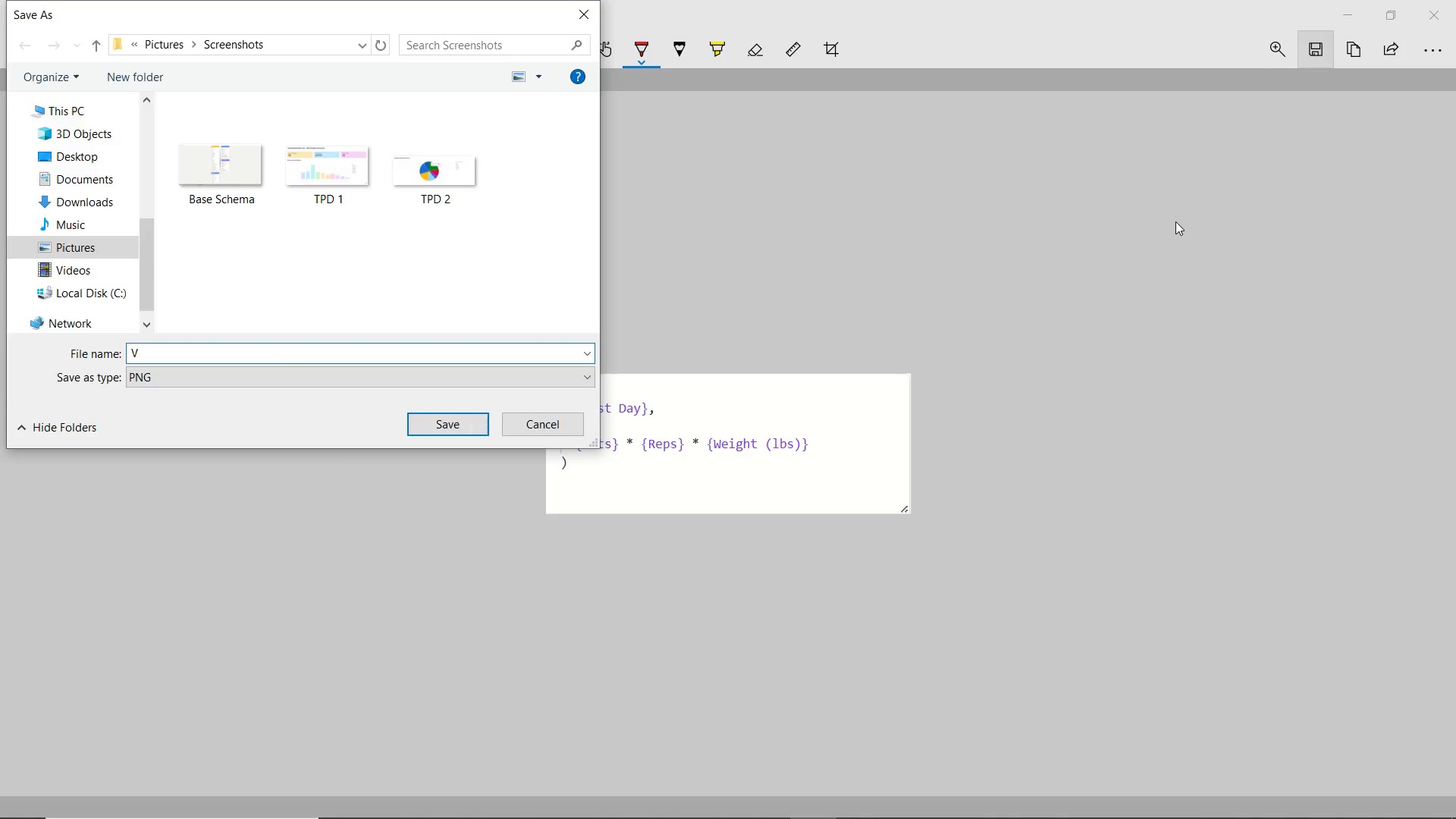 
key(Enter)
 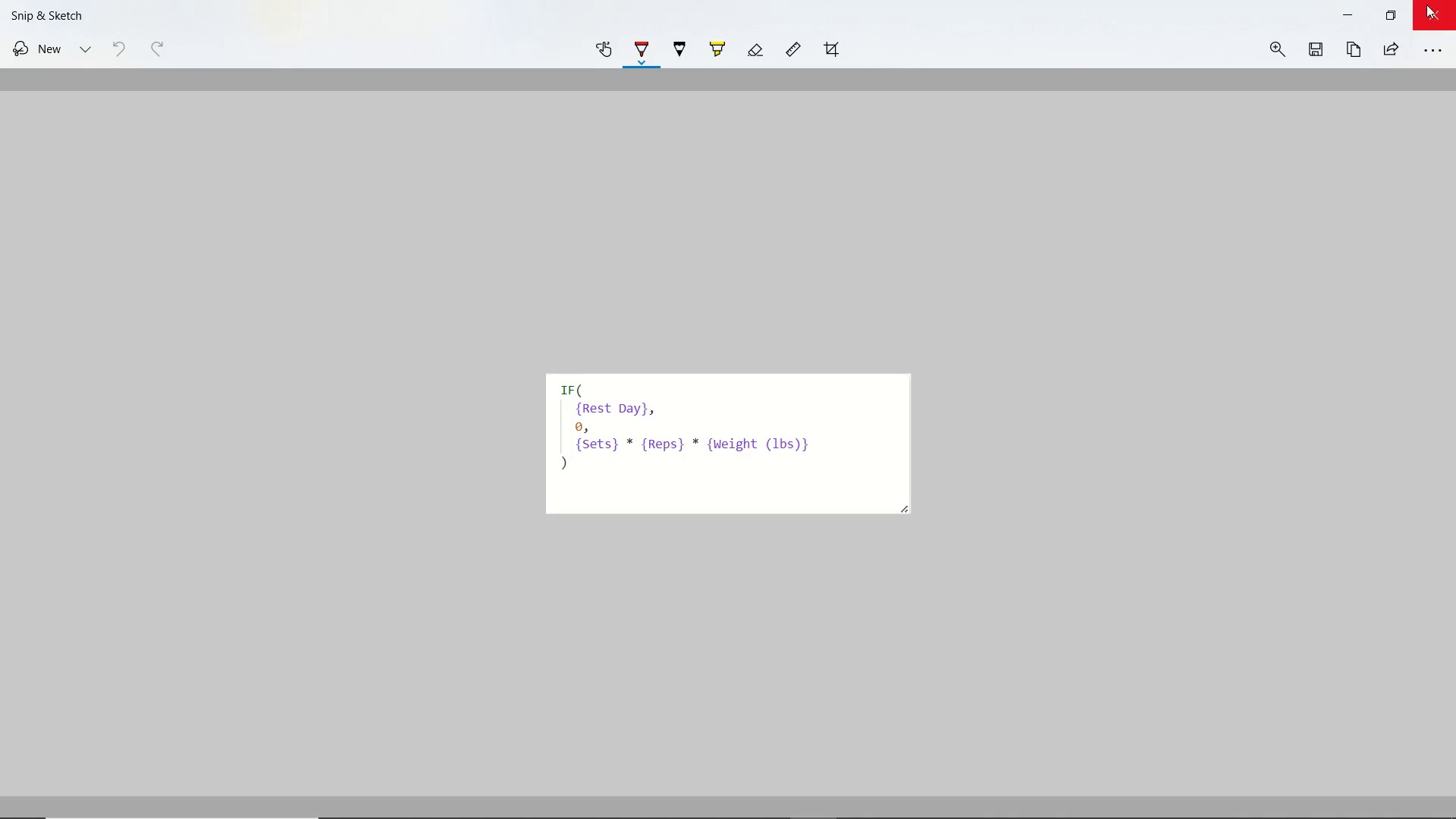 
left_click([1429, 4])
 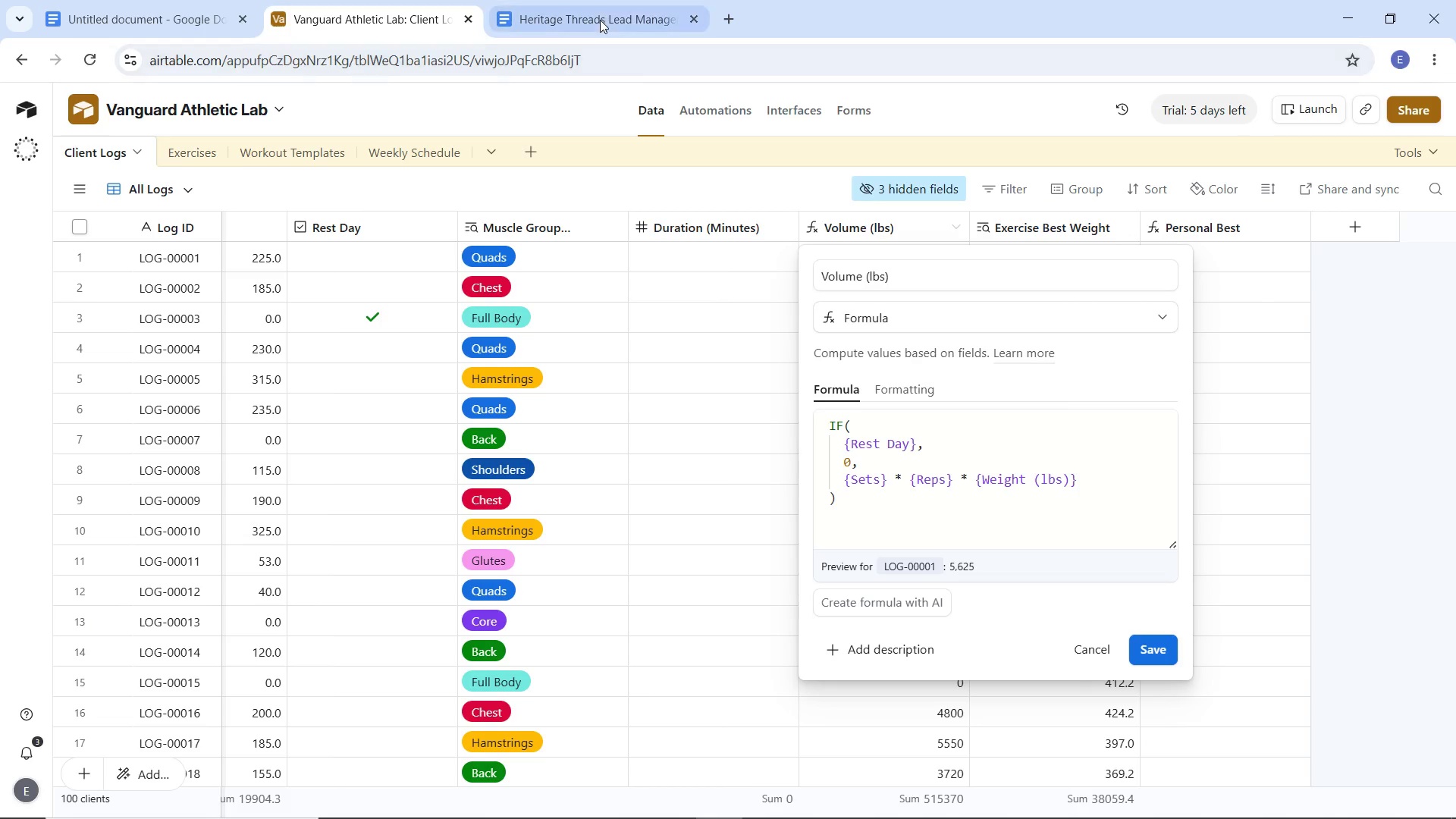 
left_click([600, 19])
 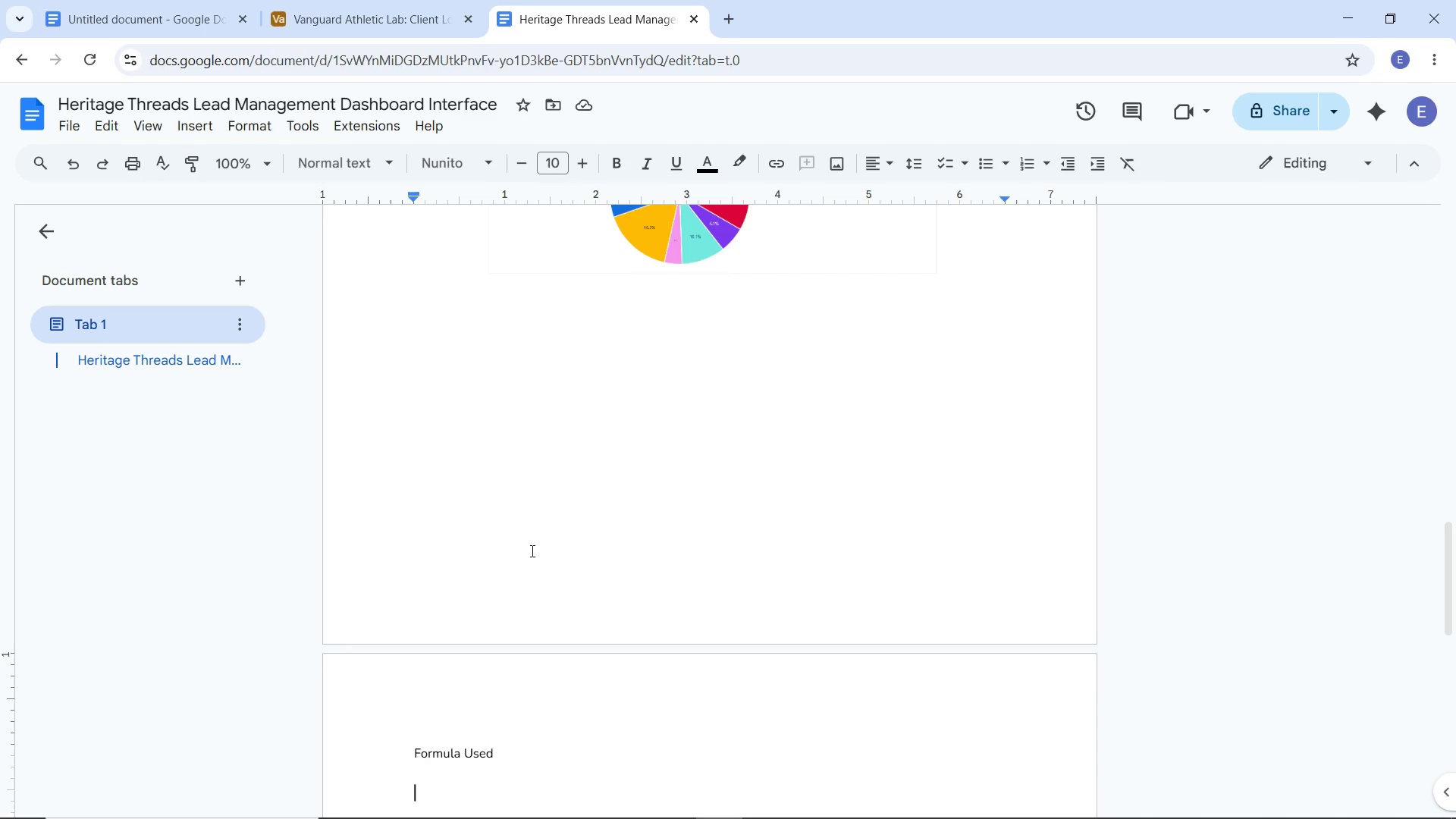 
scroll: coordinate [531, 551], scroll_direction: down, amount: 2.0
 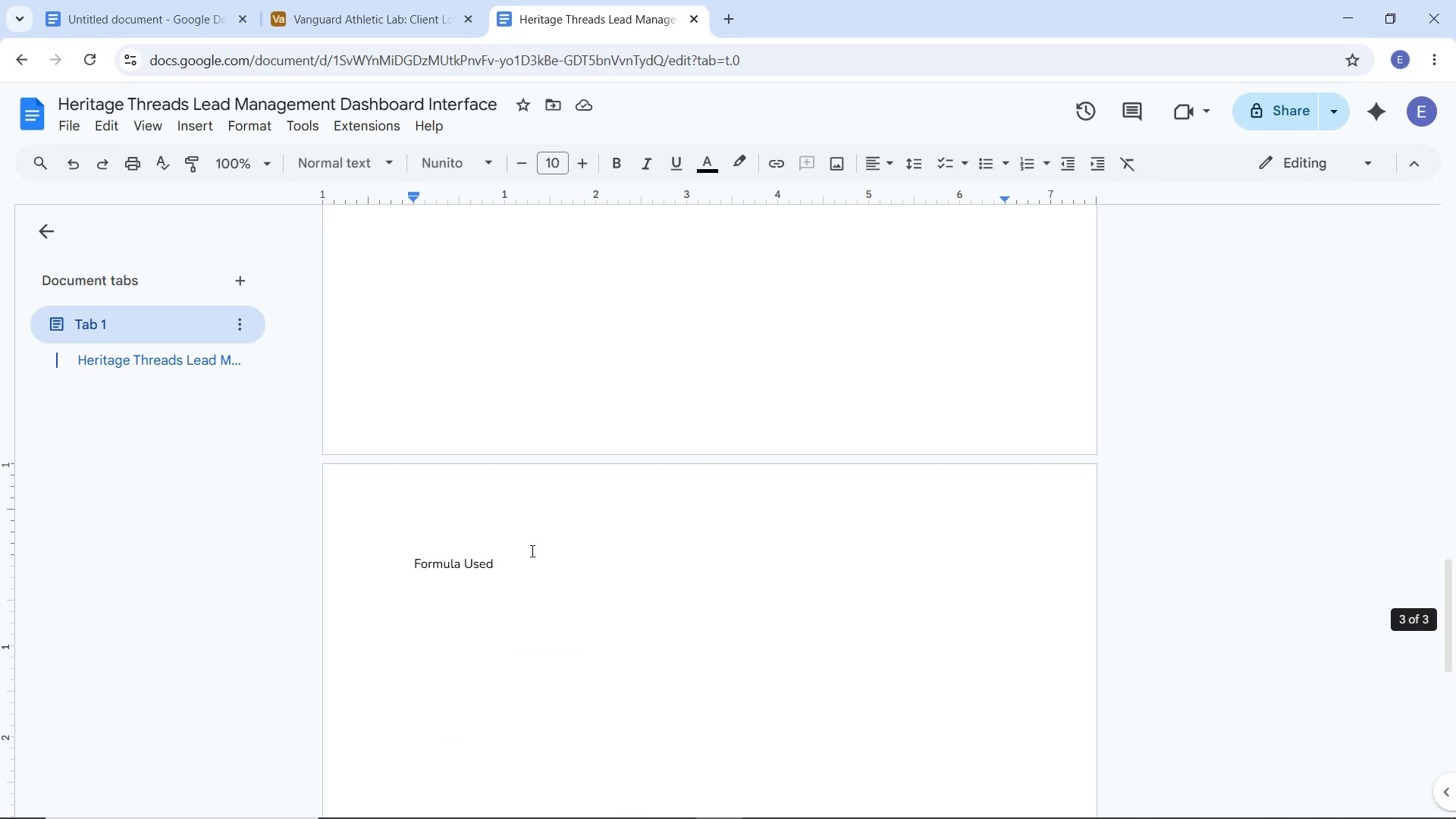 
type(vO)
key(Backspace)
key(Backspace)
type(Volume (lbs))
 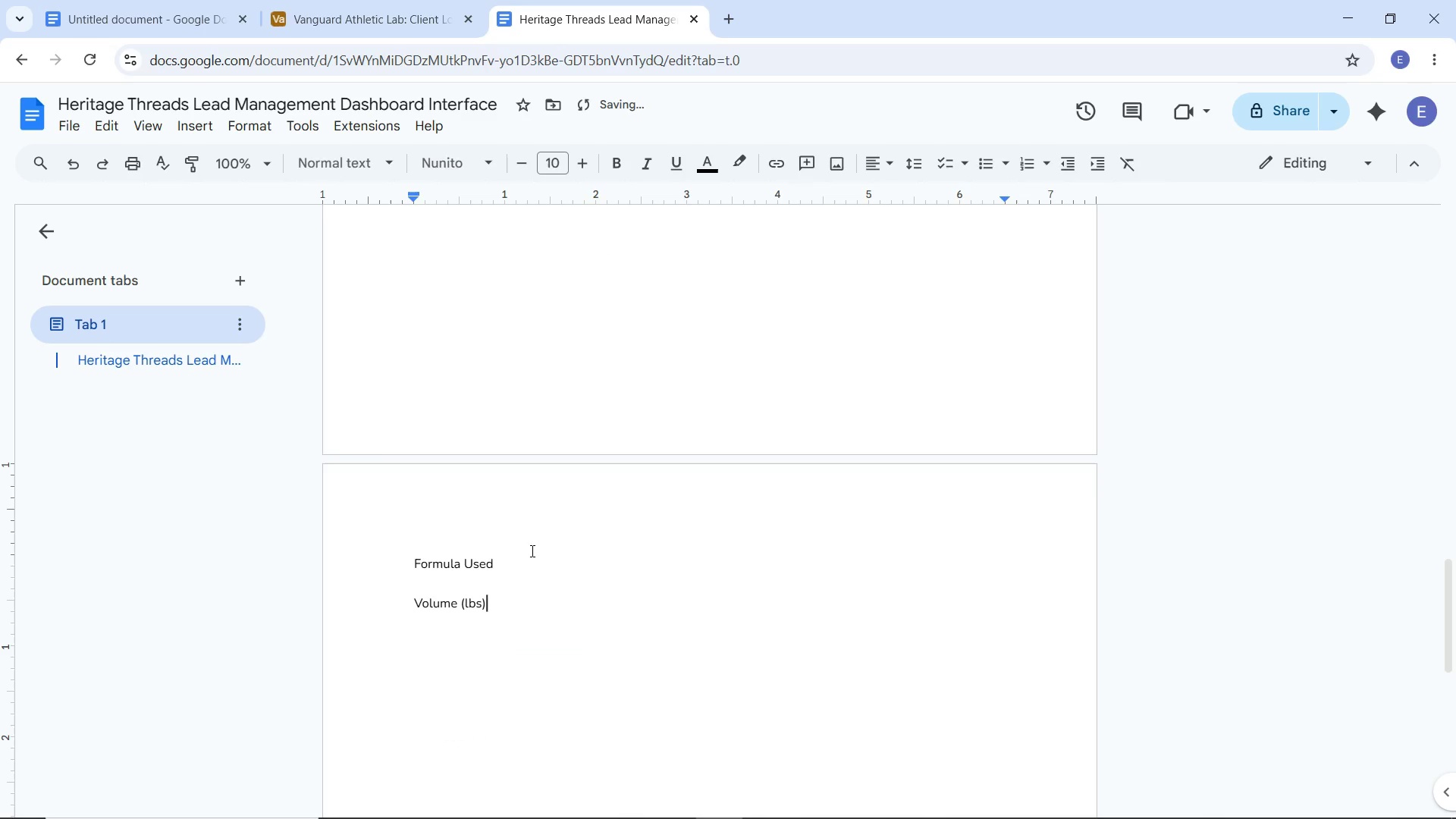 
key(Enter)
 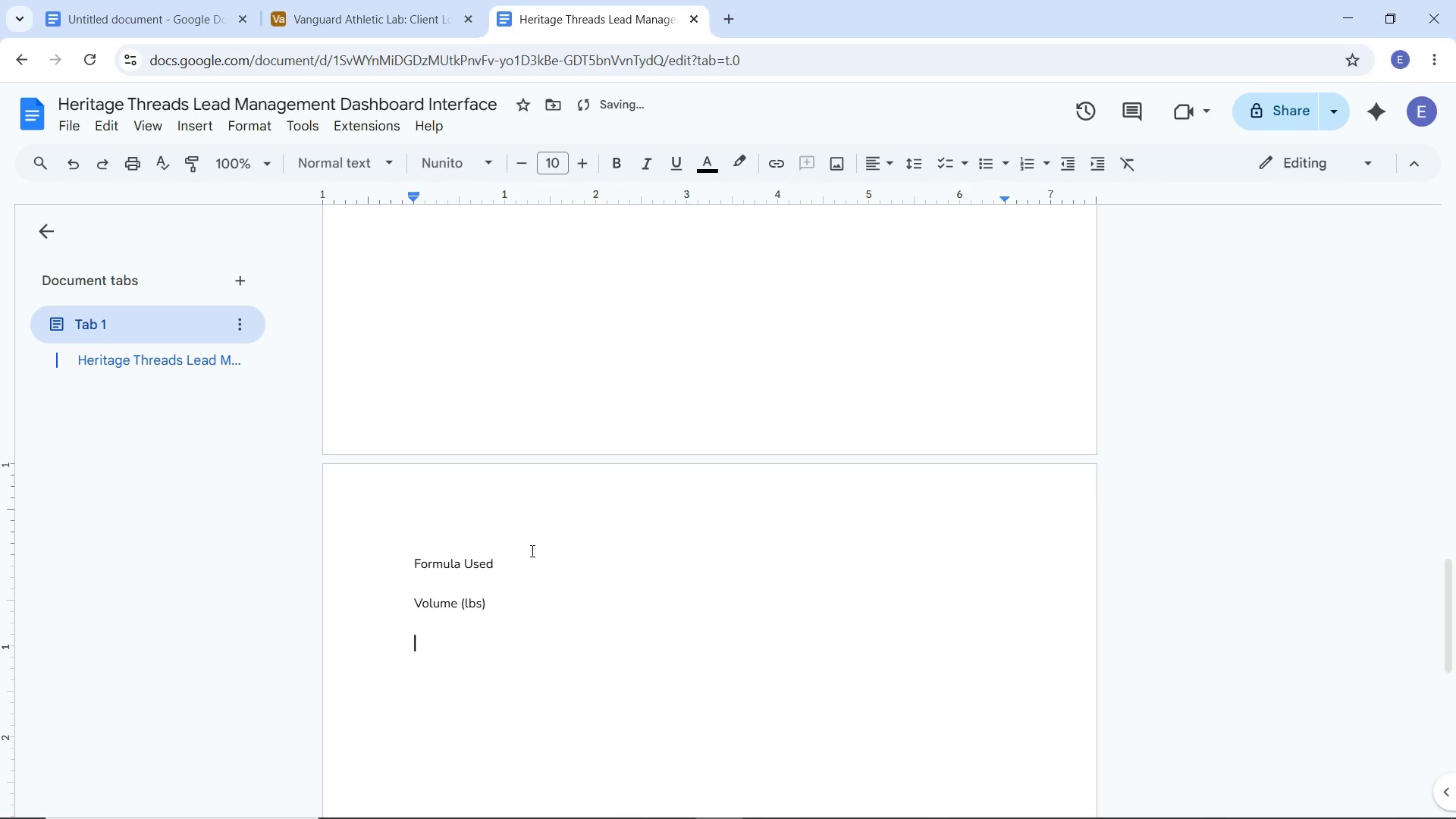 
key(Enter)
 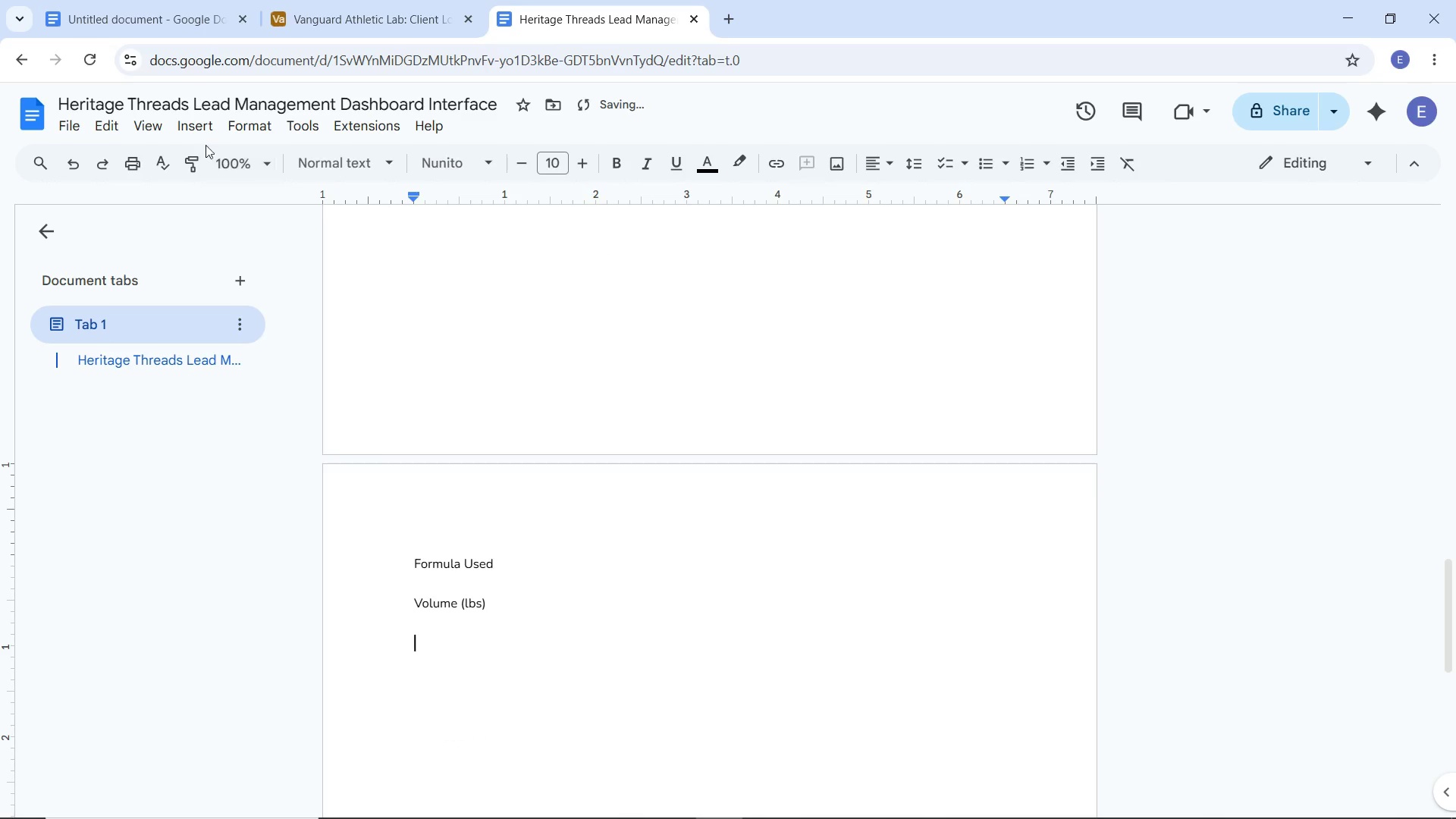 
left_click([192, 130])
 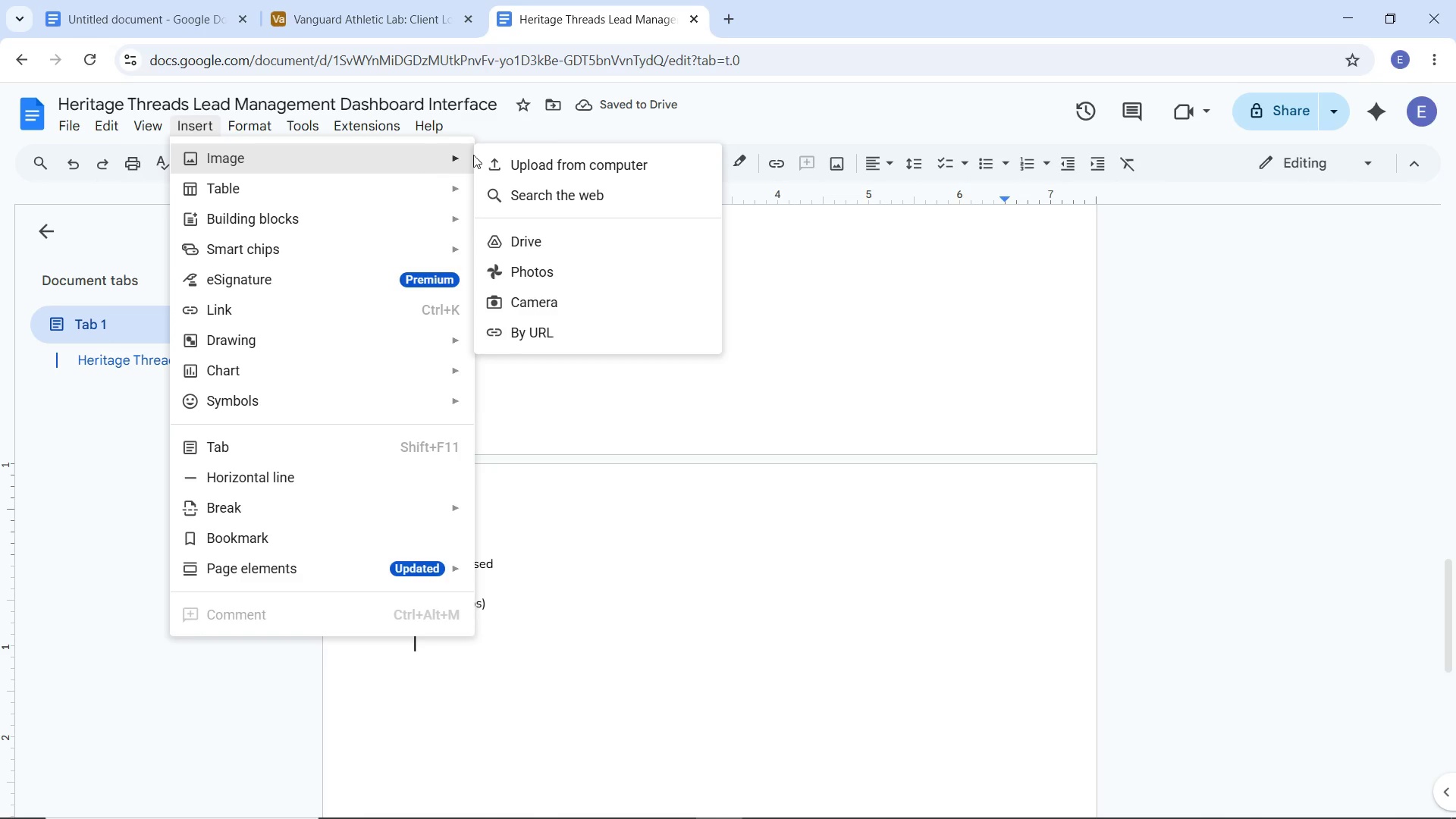 
left_click([567, 158])
 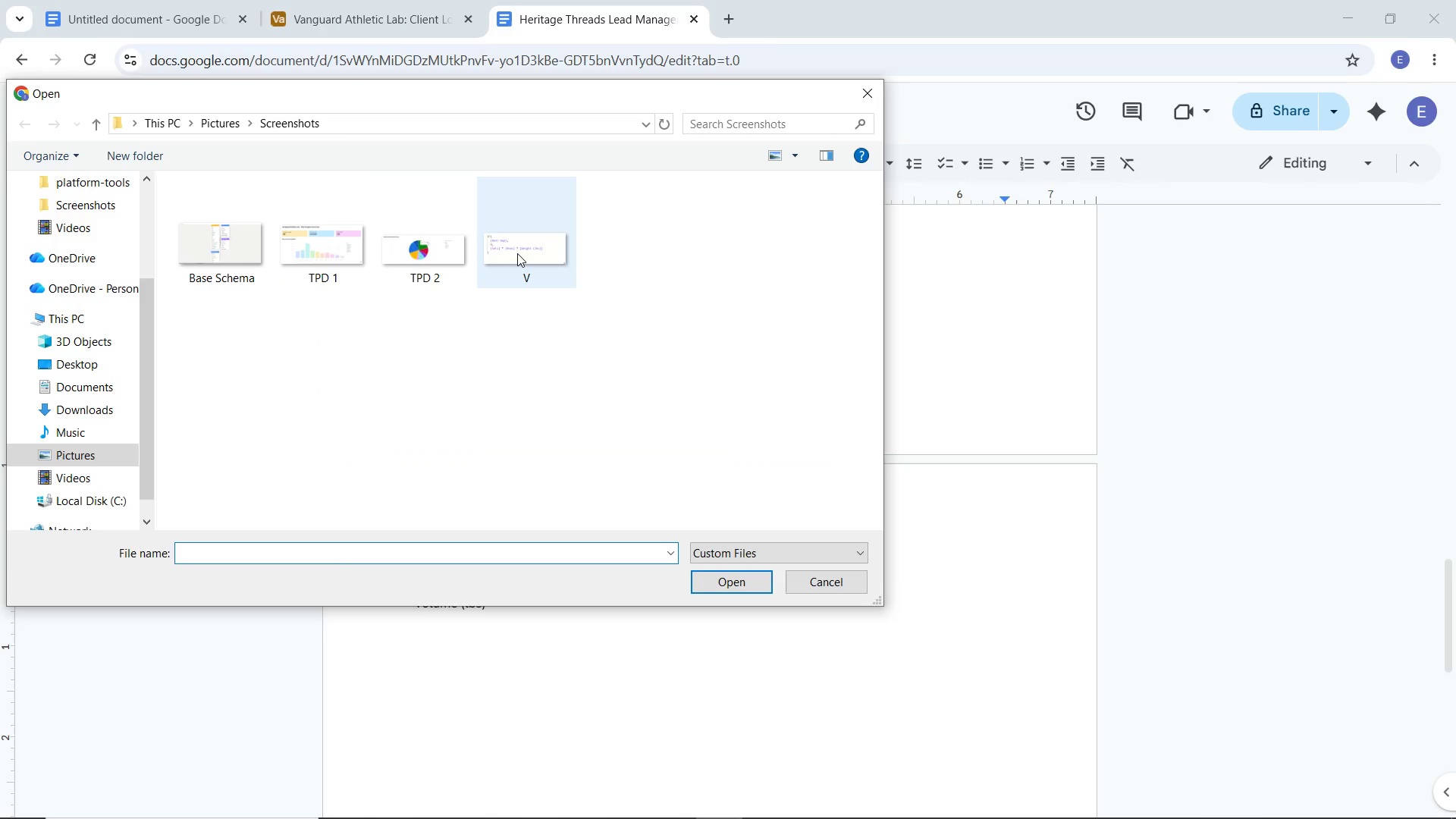 
double_click([517, 253])
 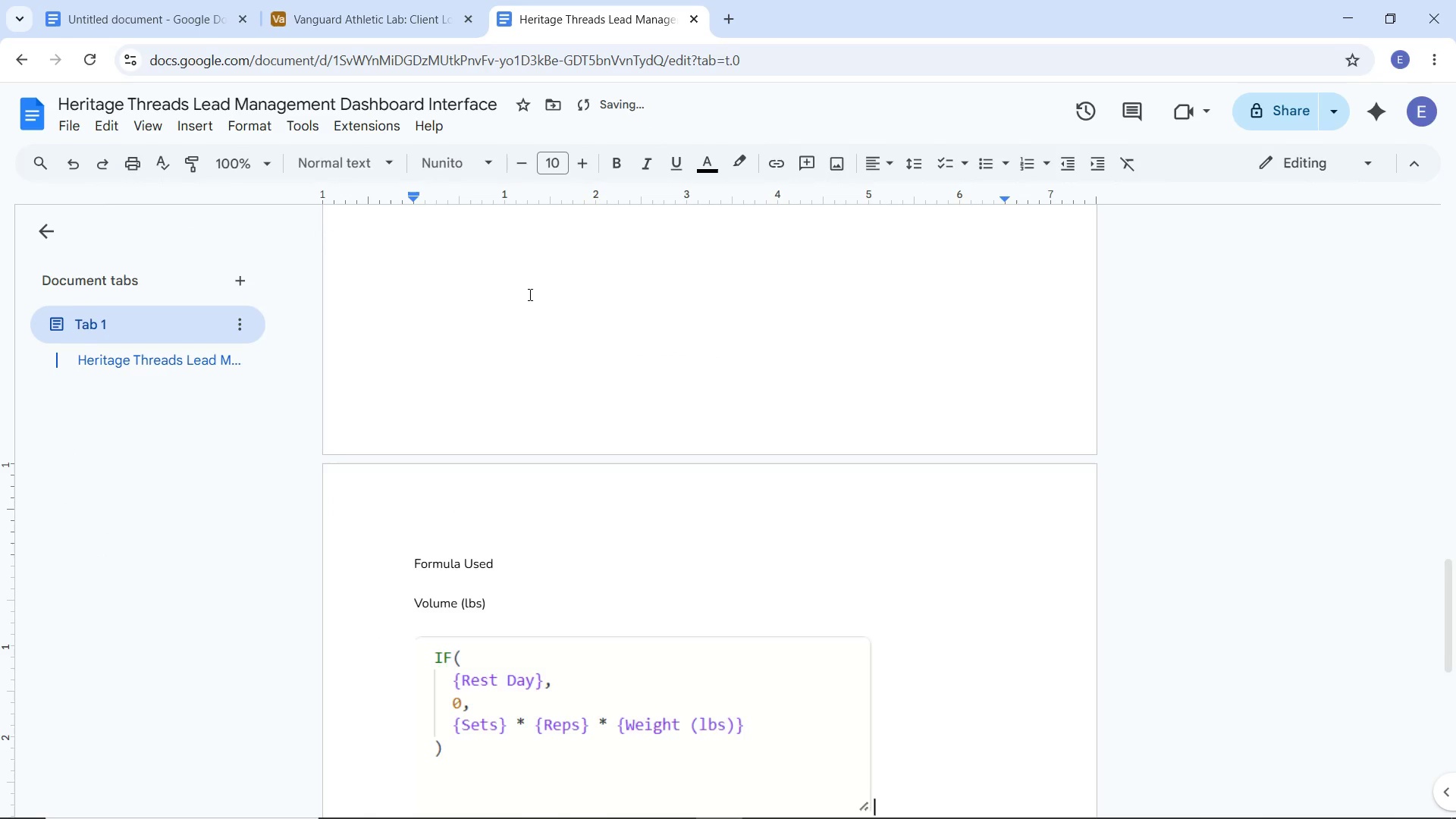 
scroll: coordinate [529, 297], scroll_direction: down, amount: 3.0
 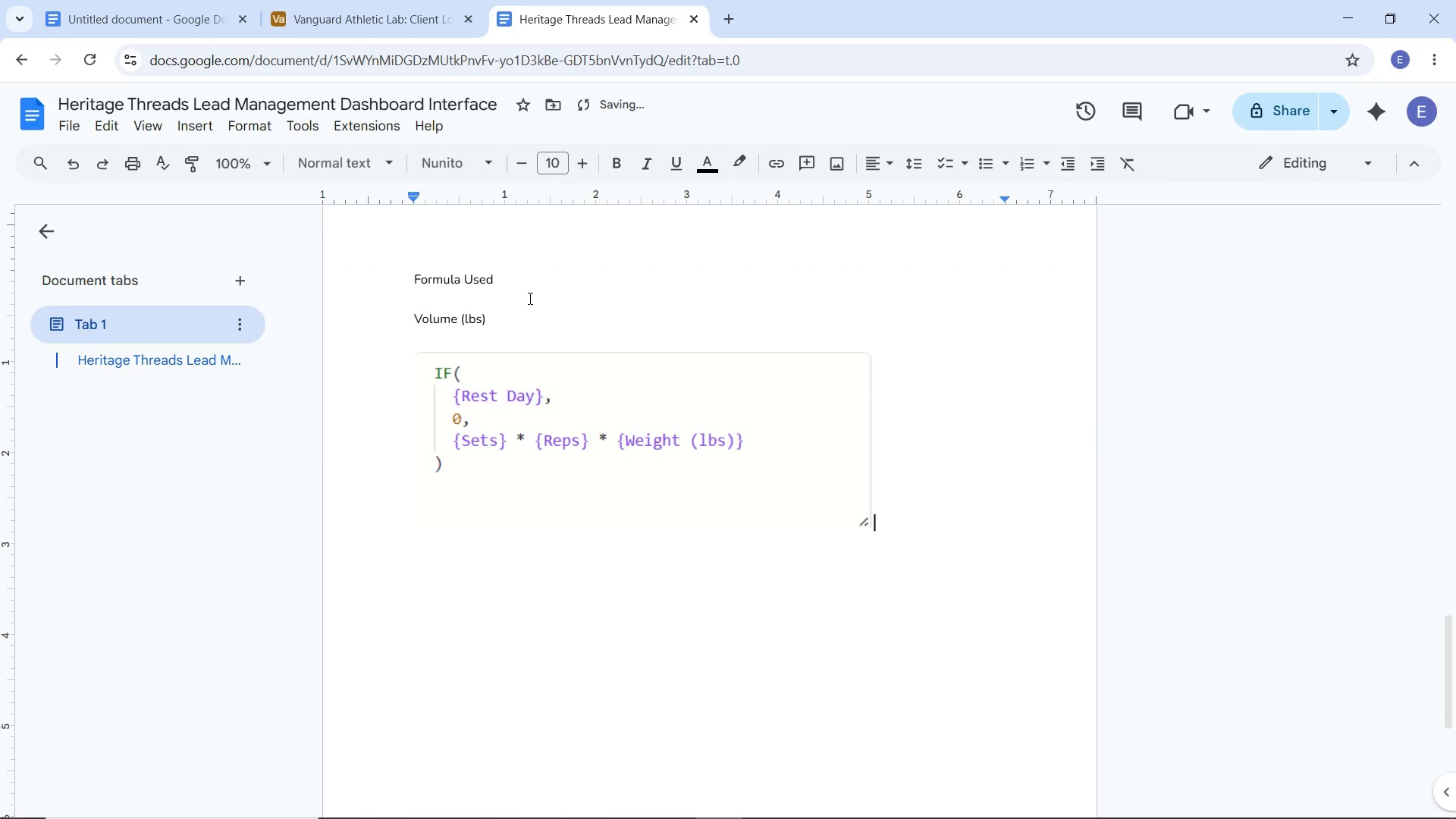 
key(Enter)
 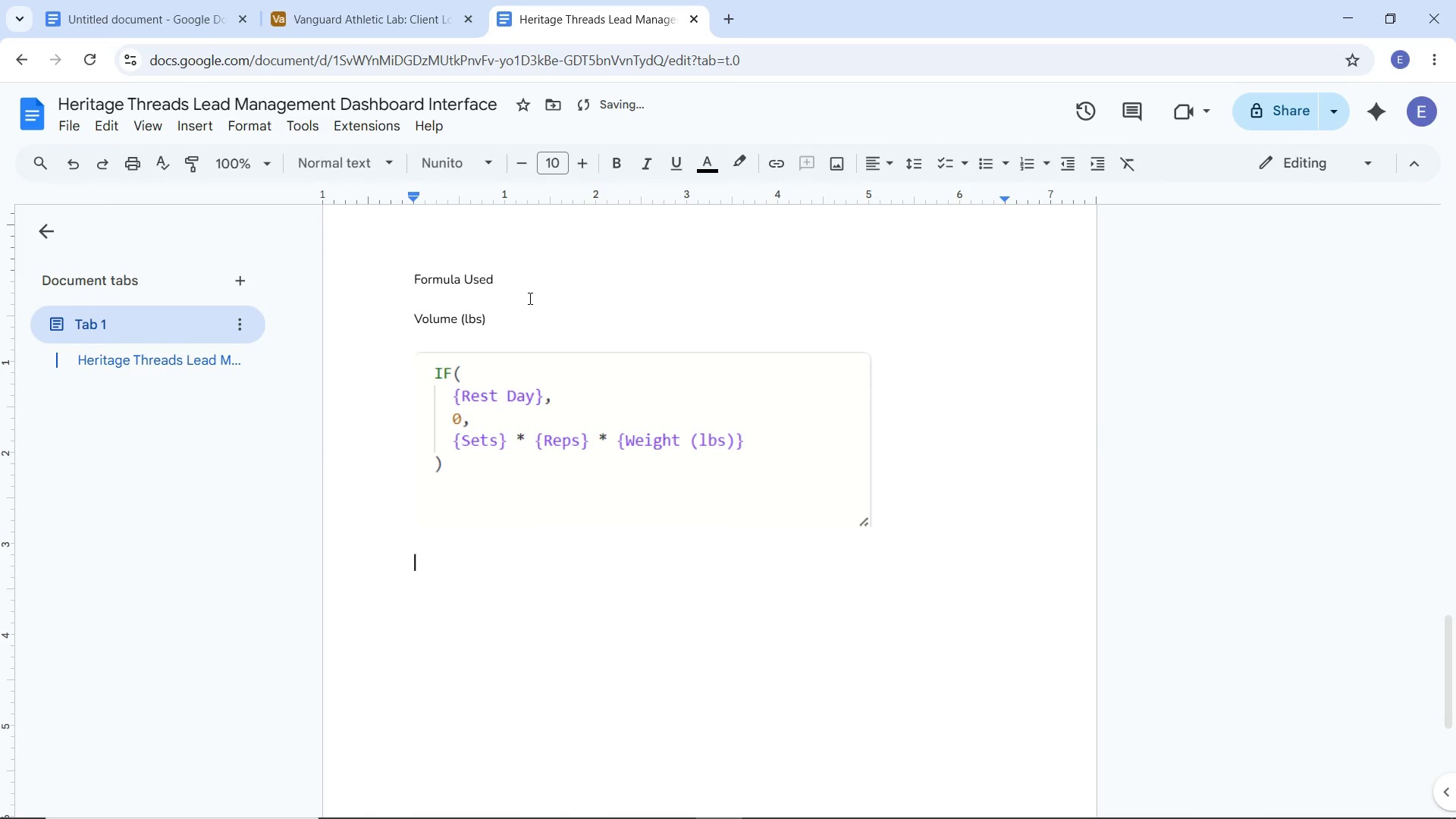 
key(Enter)
 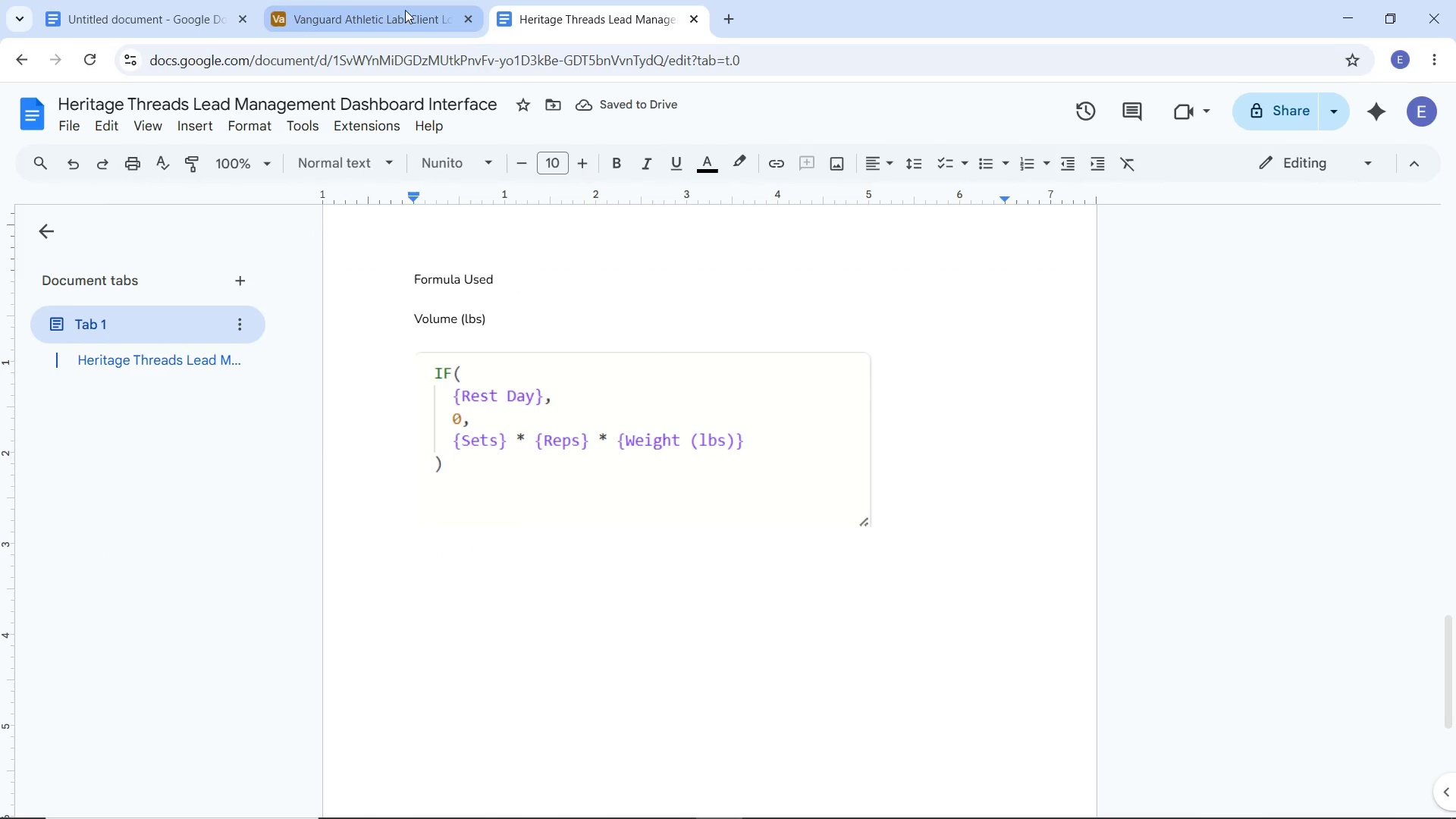 
left_click([375, 14])
 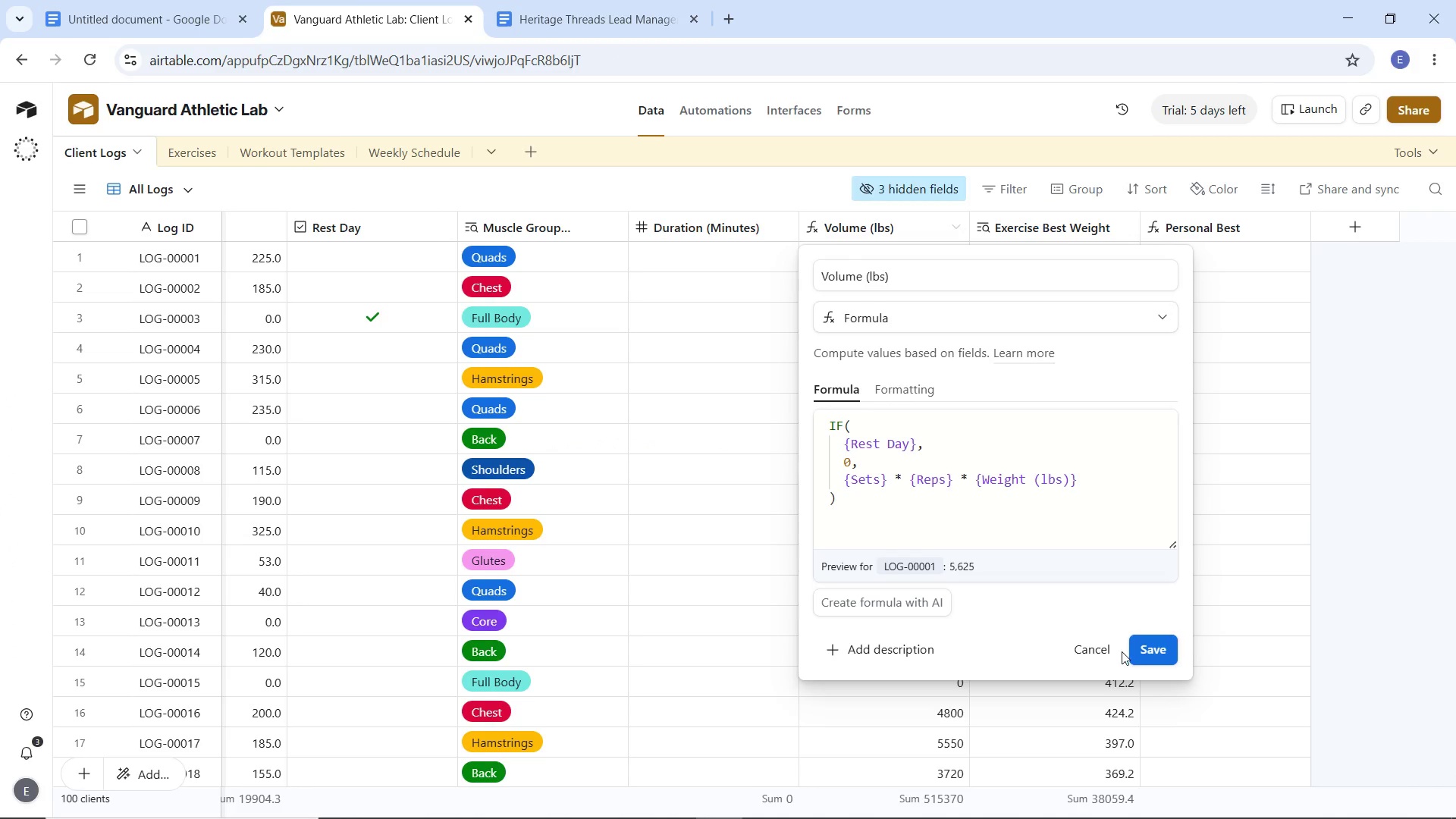 
left_click([1109, 651])
 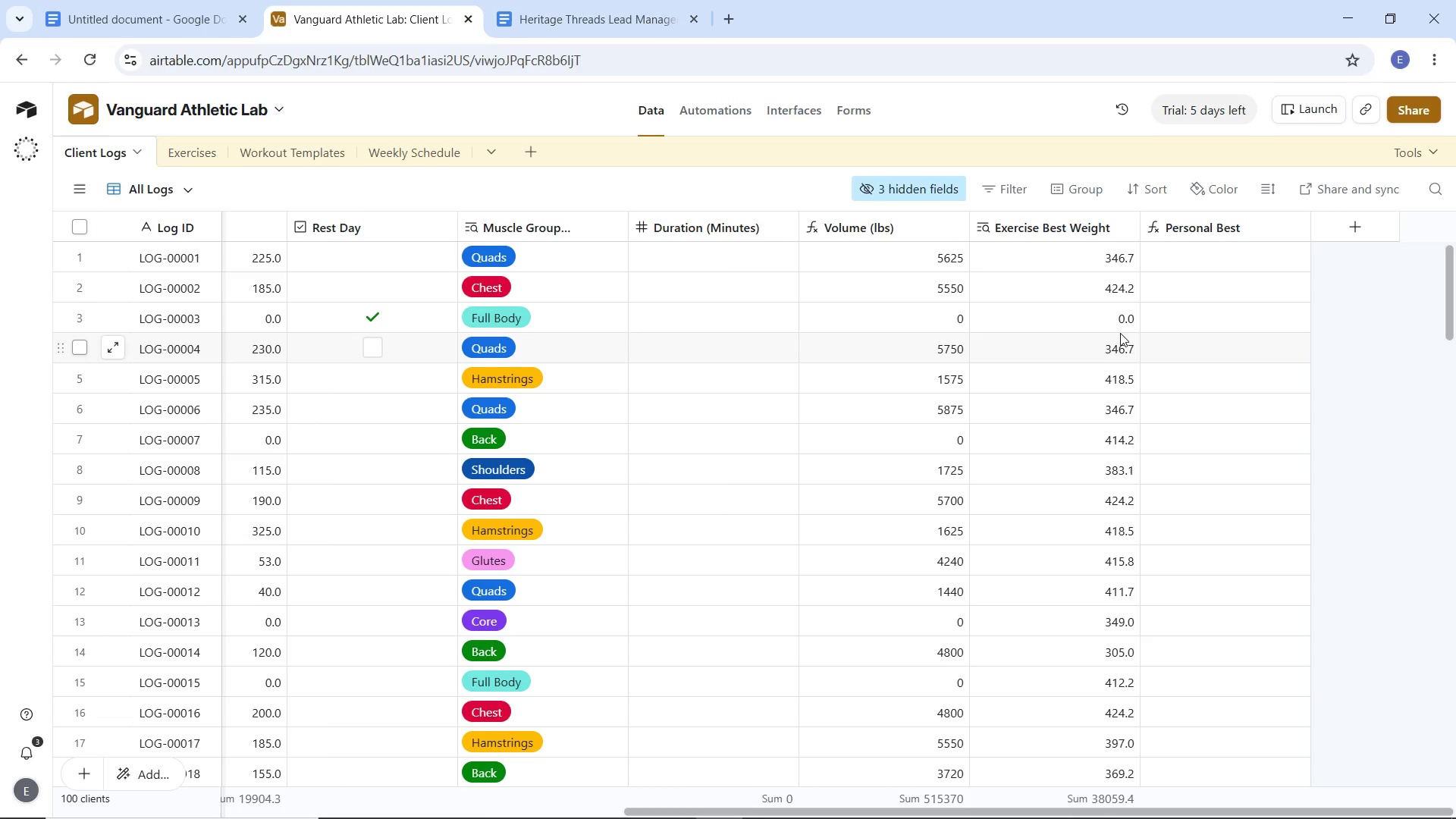 
left_click([1248, 228])
 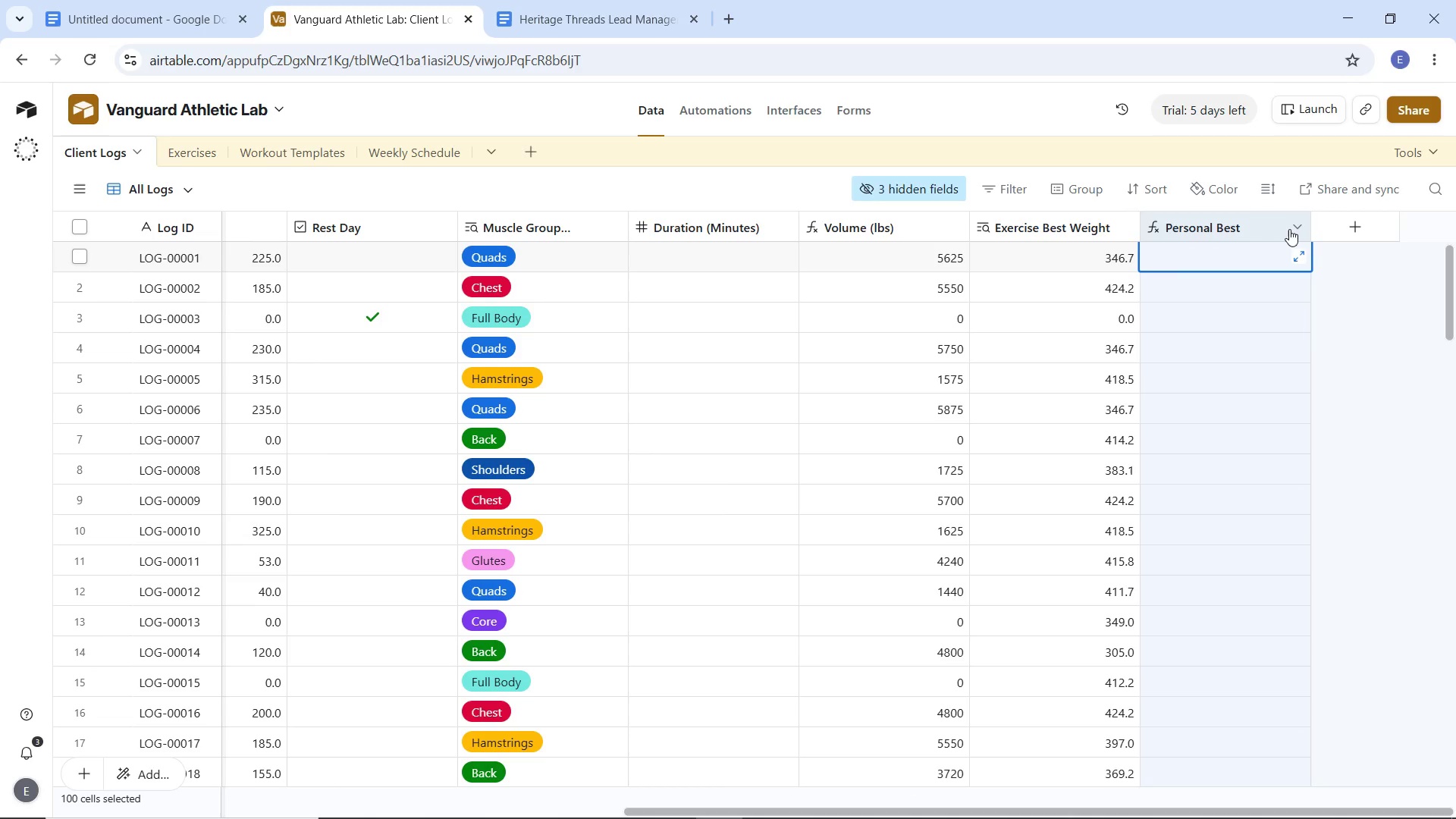 
left_click_drag(start_coordinate=[1291, 229], to_coordinate=[1294, 229])
 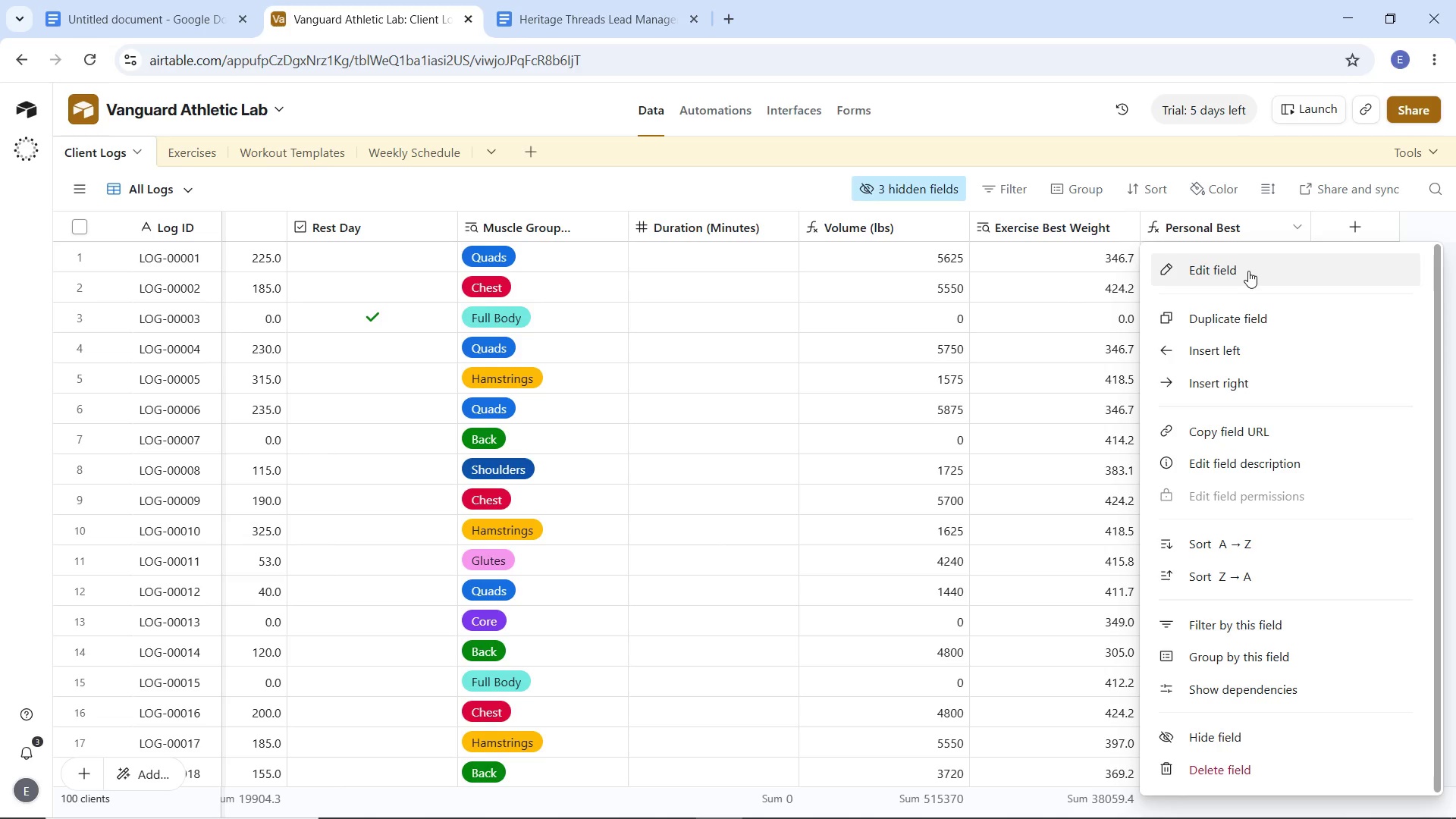 
left_click([1248, 271])
 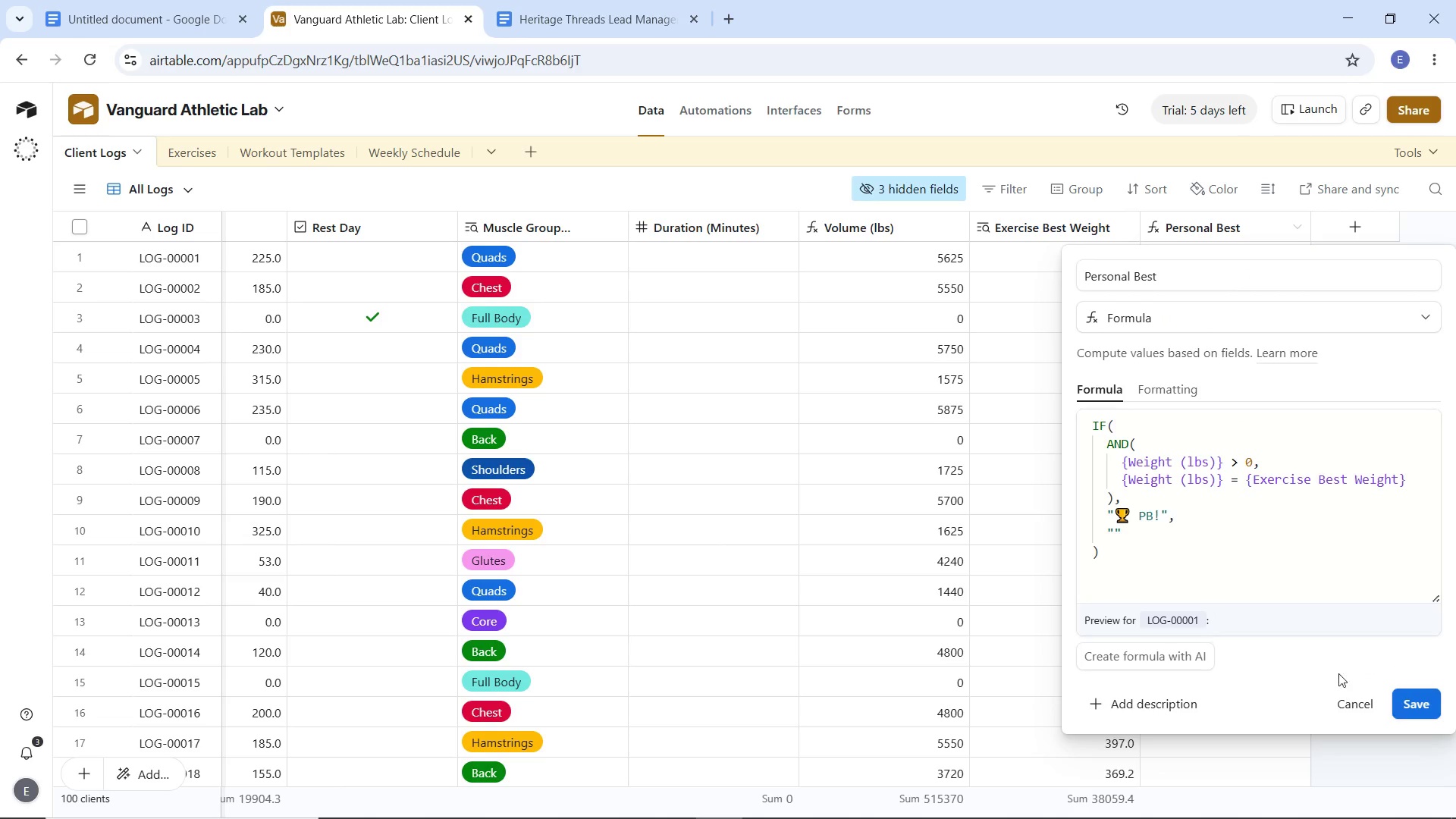 
wait(5.92)
 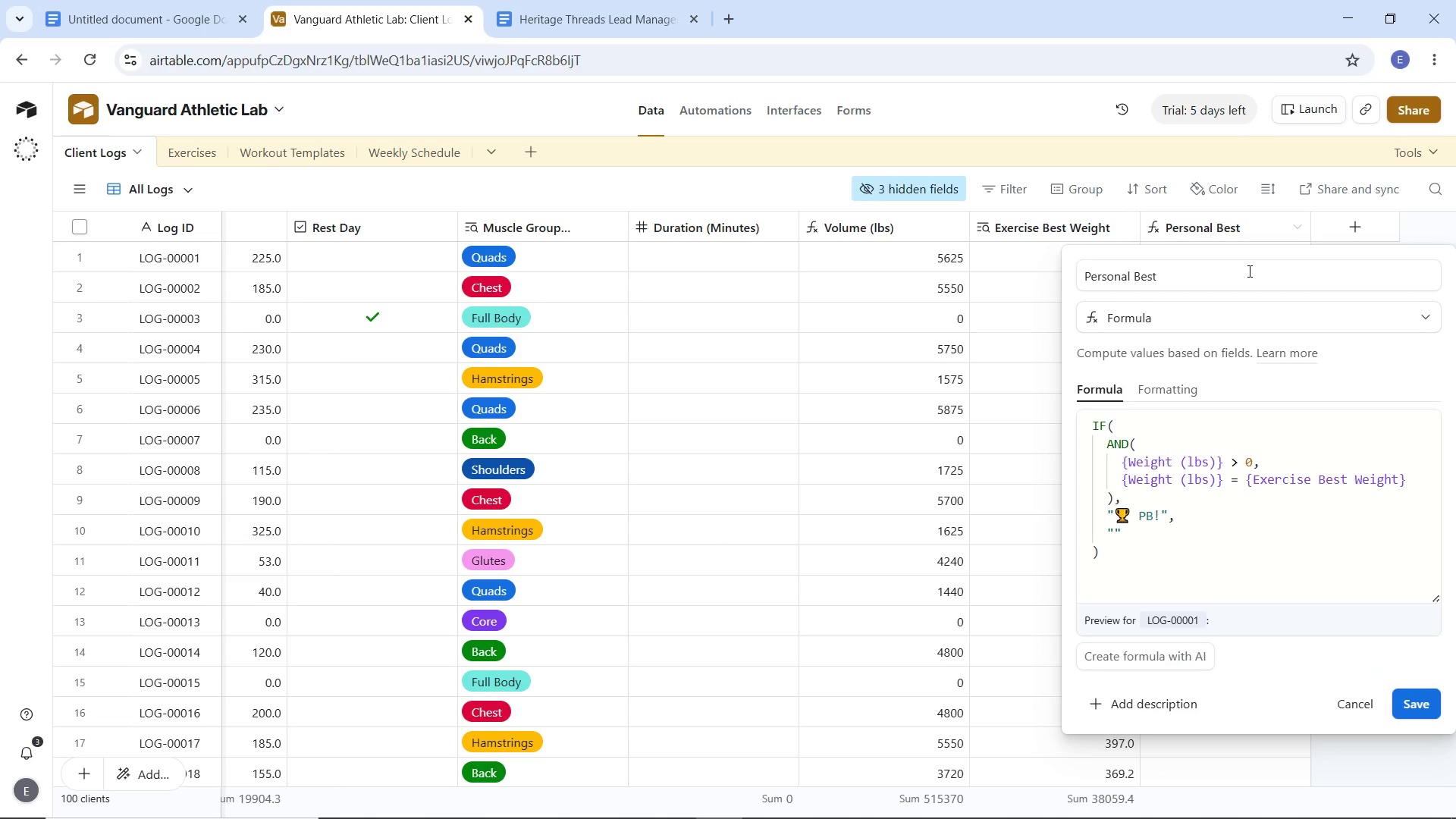 
left_click_drag(start_coordinate=[1144, 811], to_coordinate=[1285, 783])
 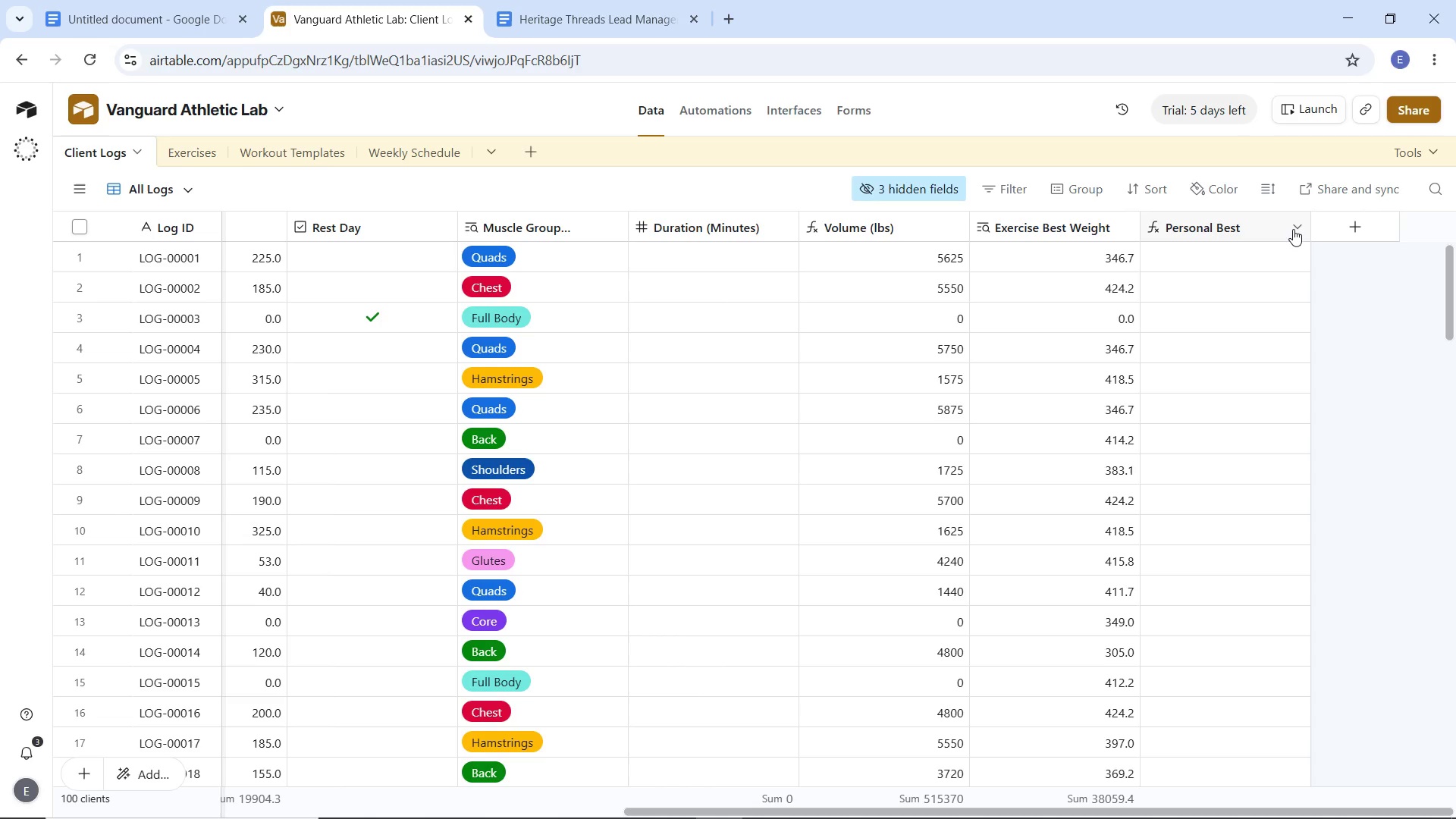 
left_click([1293, 229])
 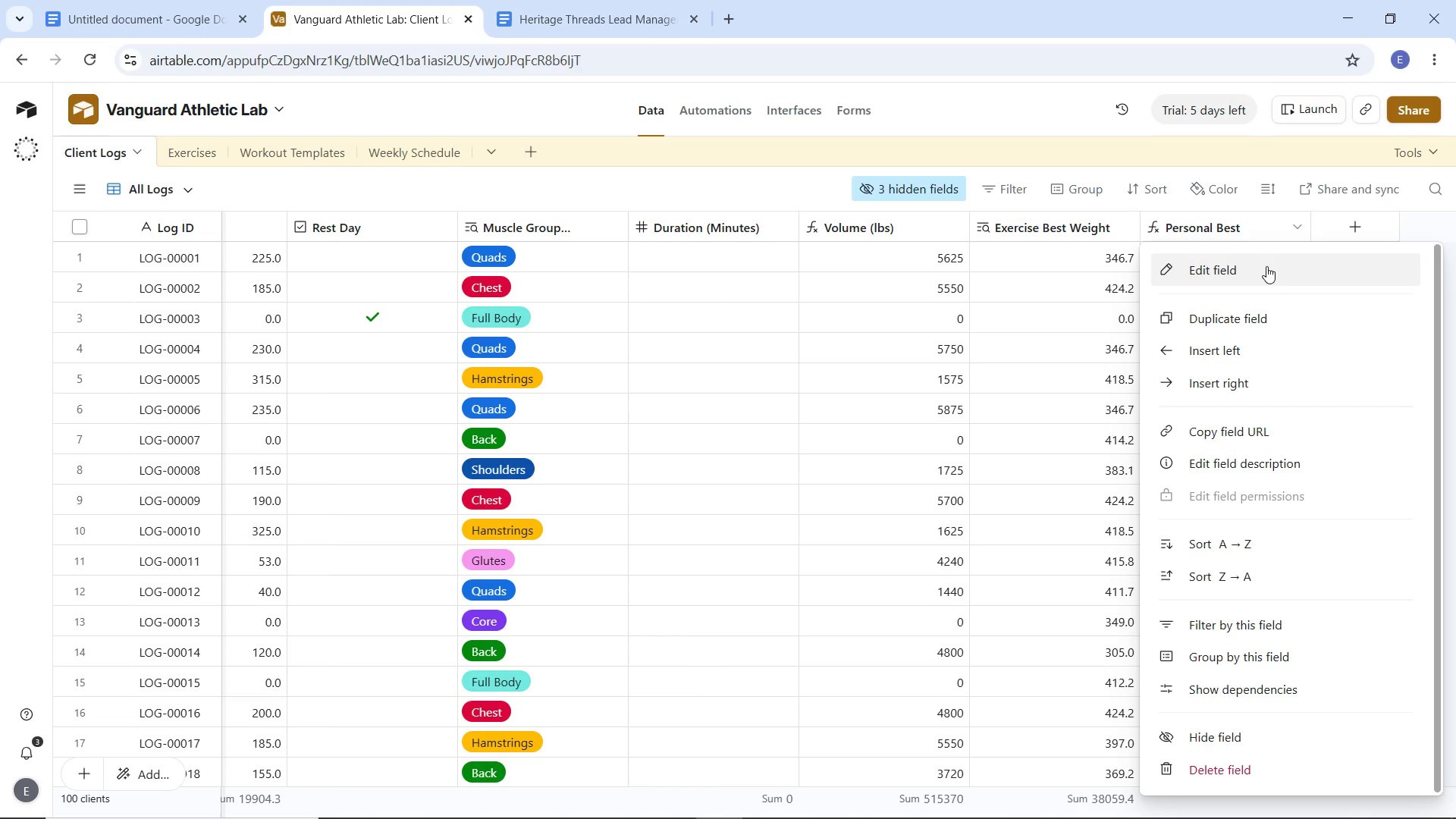 
left_click([1266, 267])
 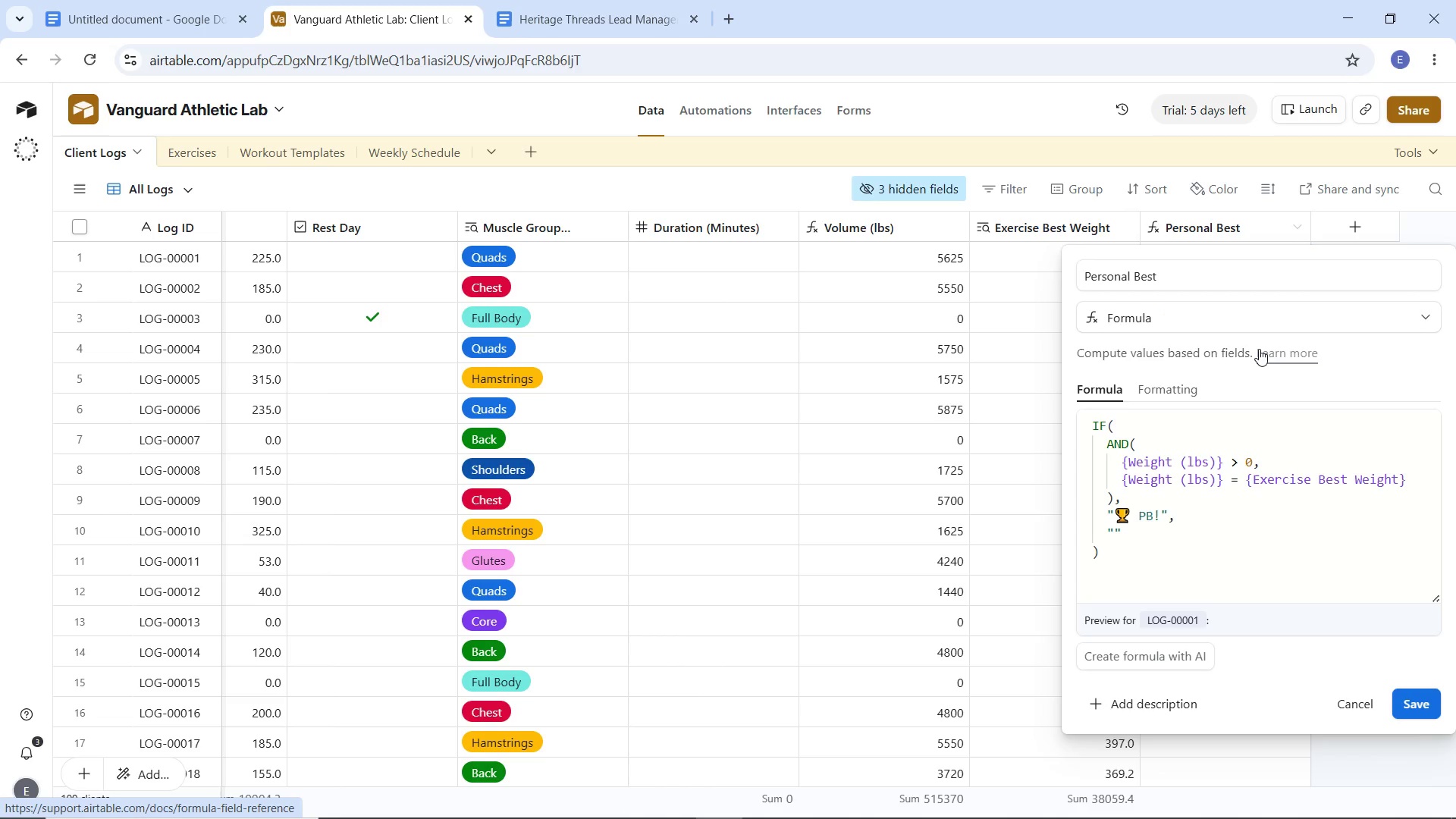 
key(Meta+Shift+S)
 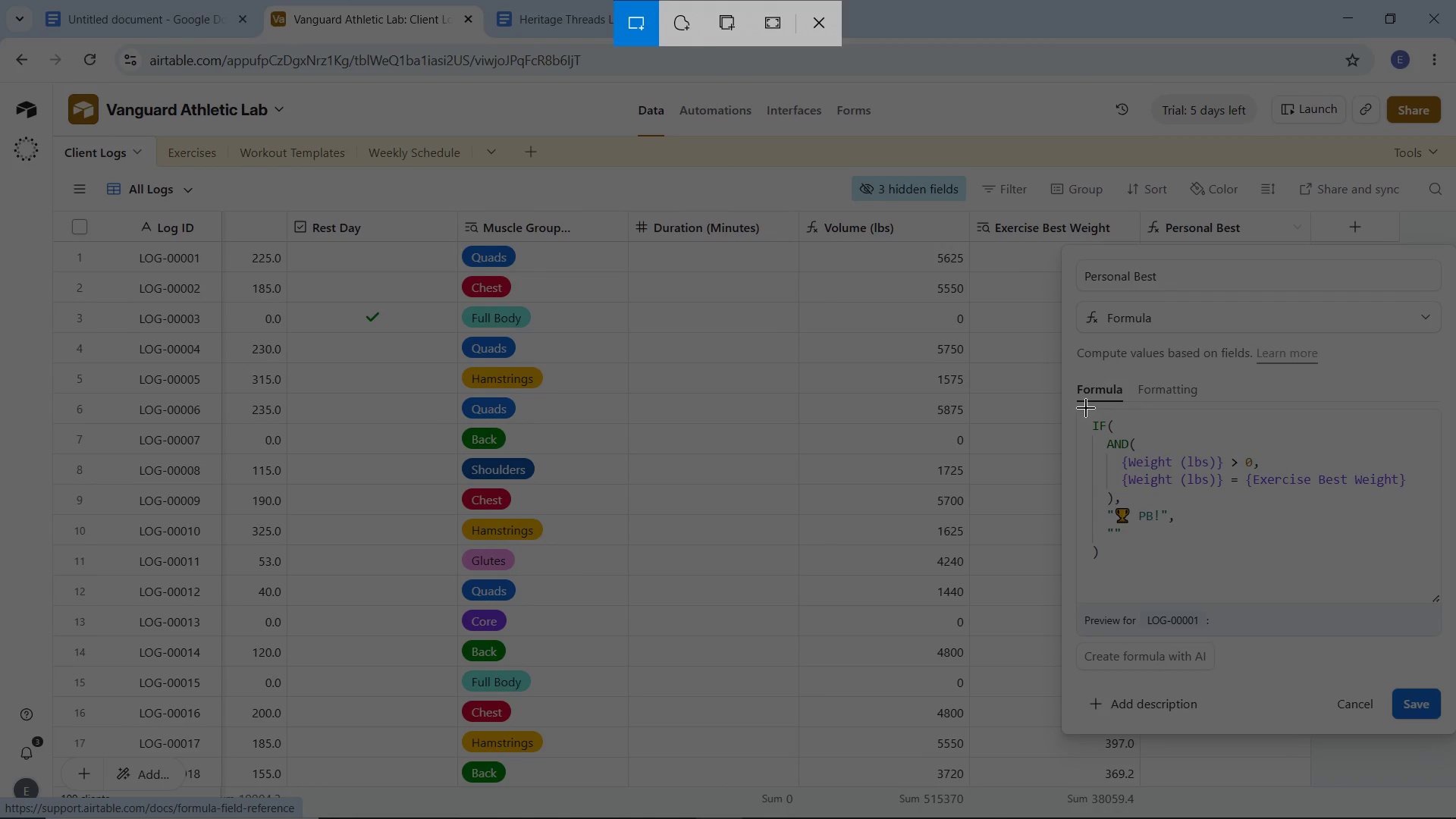 
left_click_drag(start_coordinate=[1076, 408], to_coordinate=[1442, 602])
 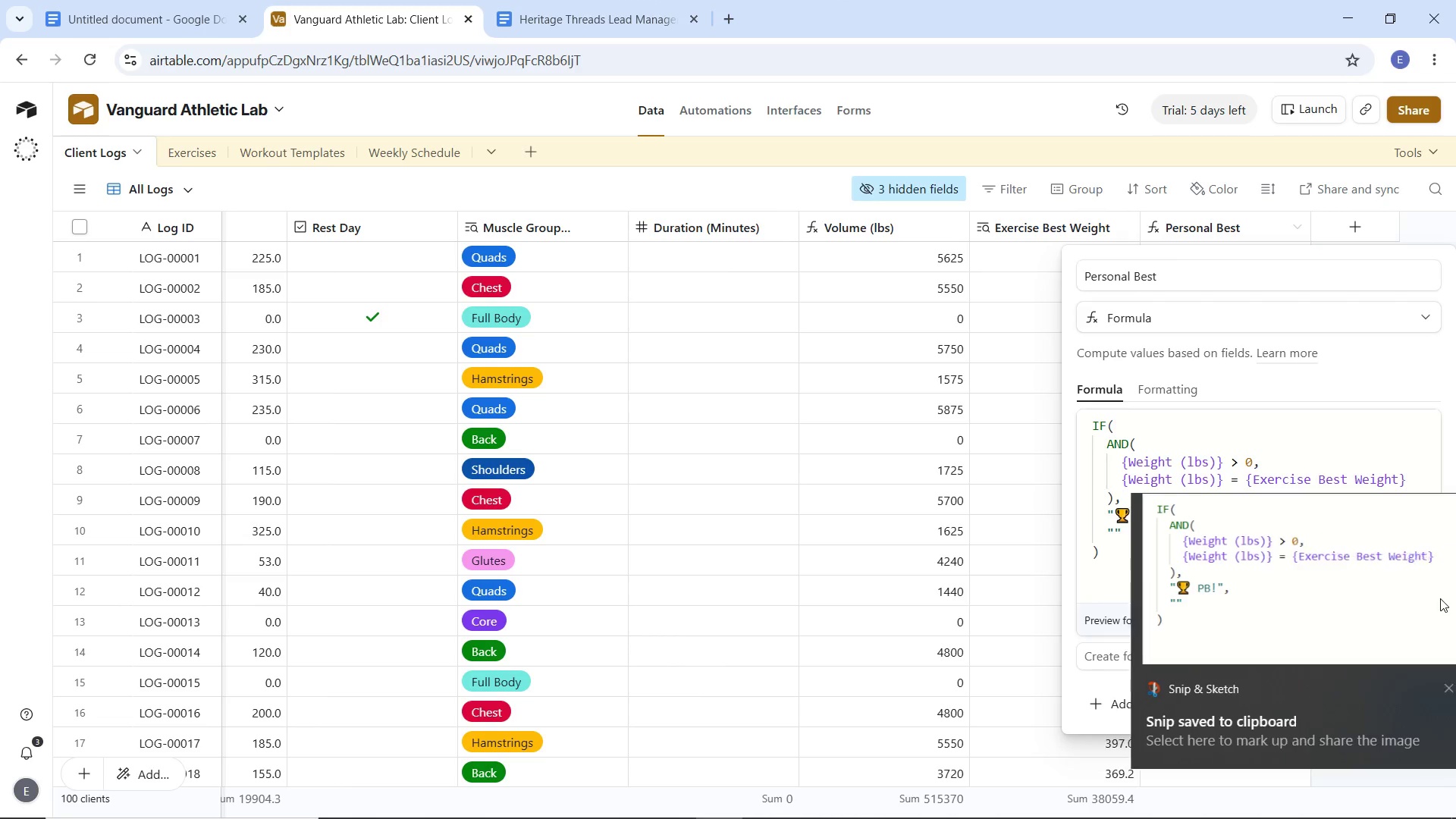 
left_click([1307, 579])
 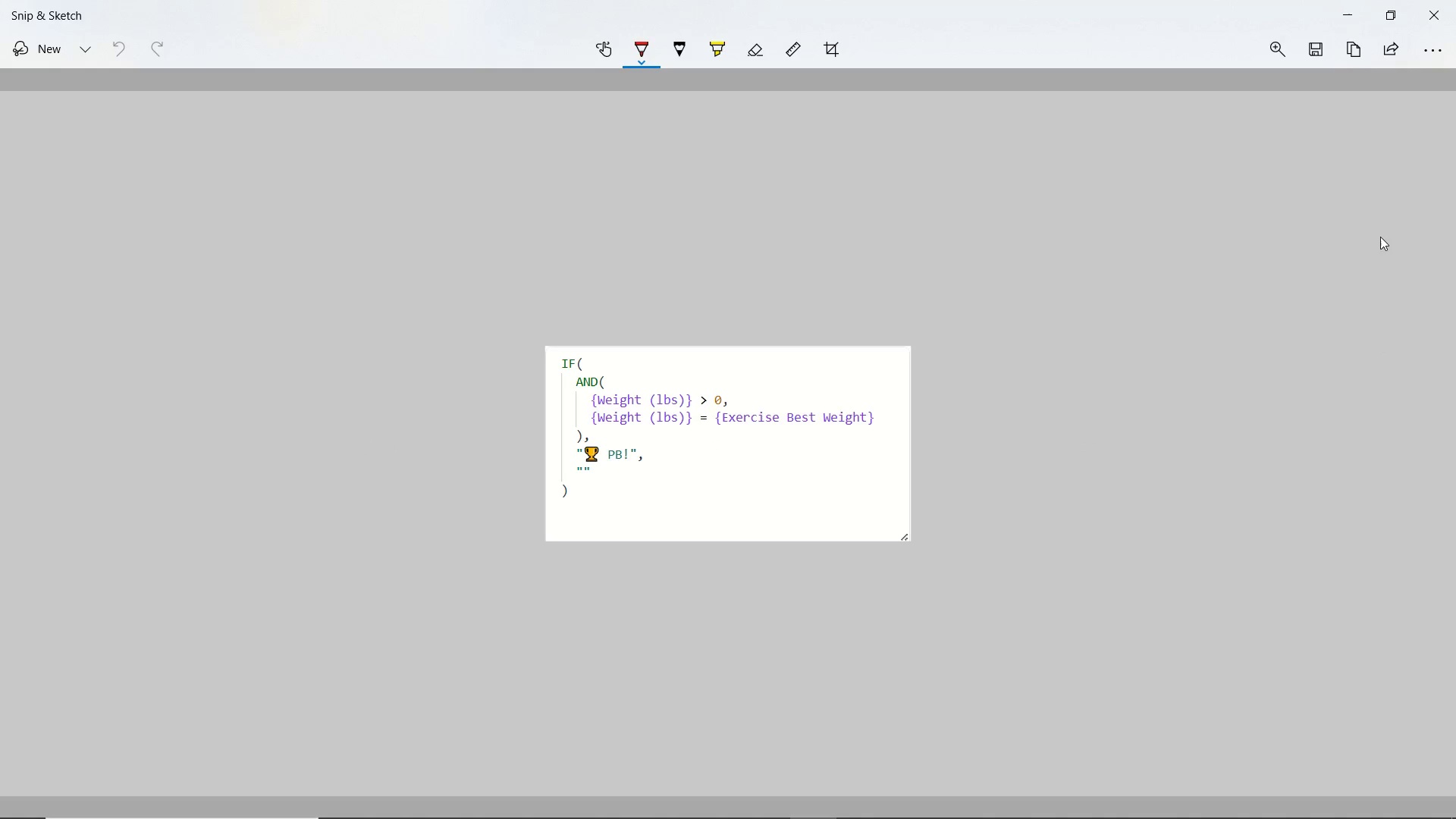 
left_click([1320, 39])
 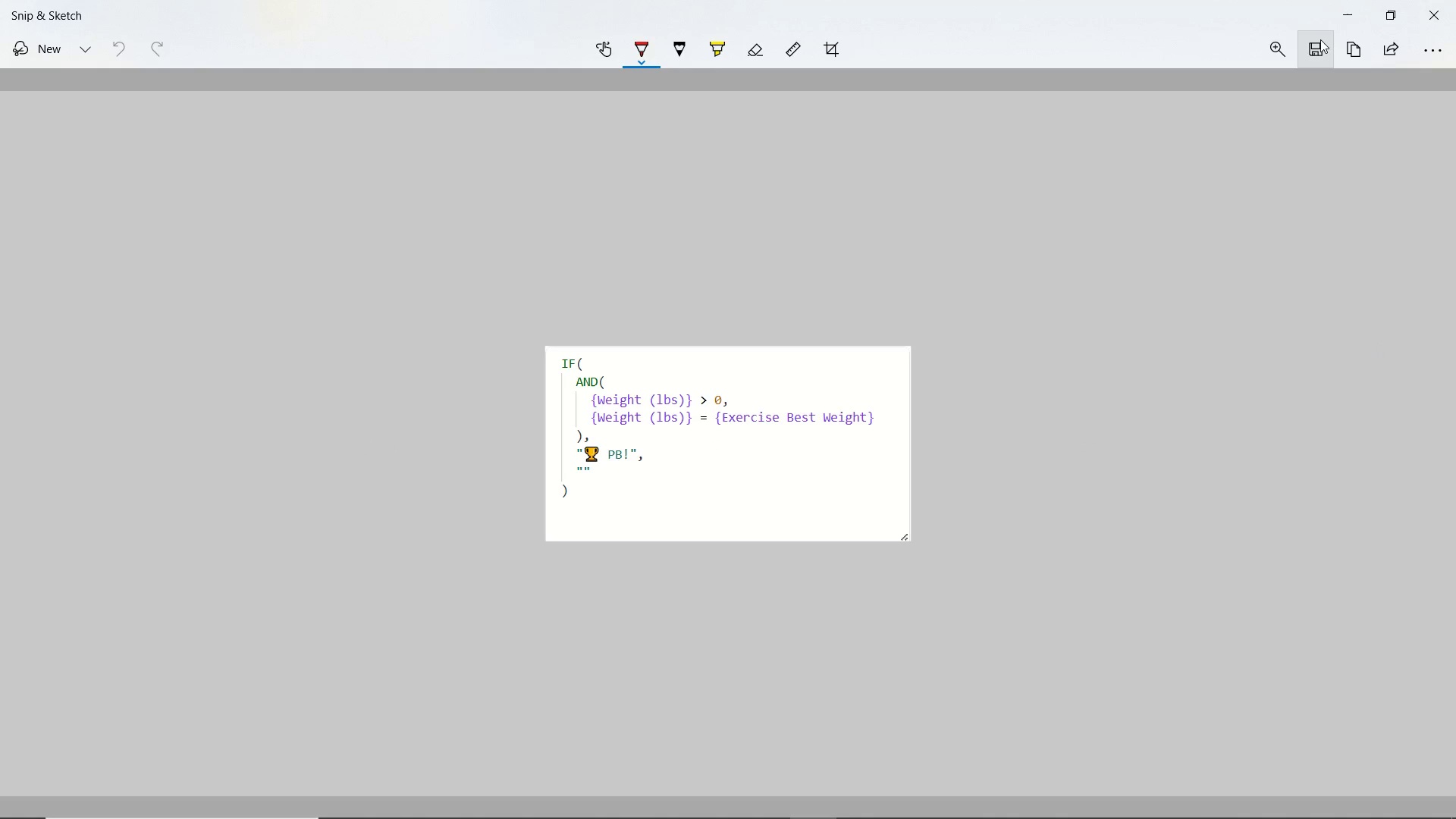 
hold_key(key=ShiftLeft, duration=0.58)
 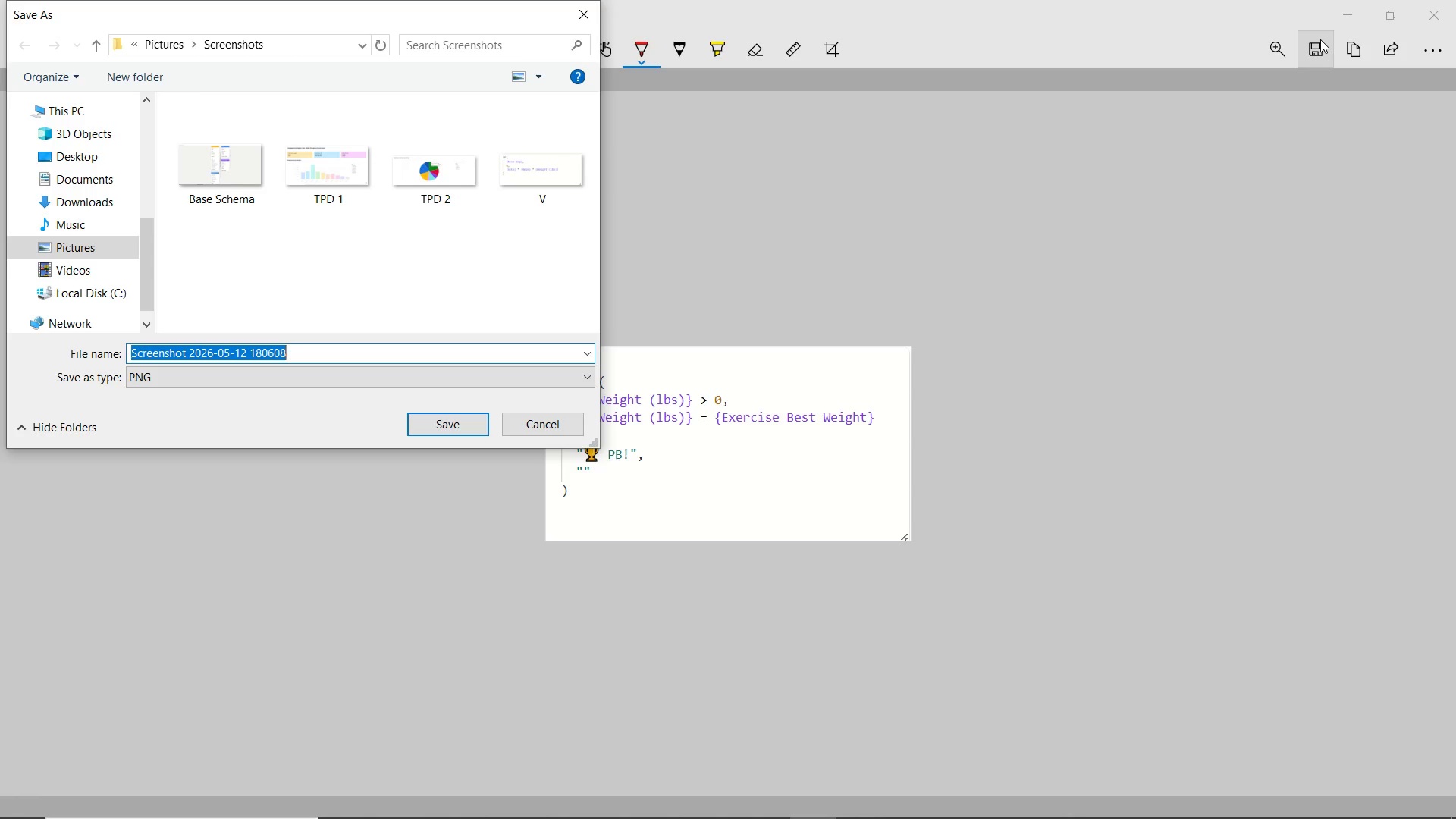 
type(PB)
 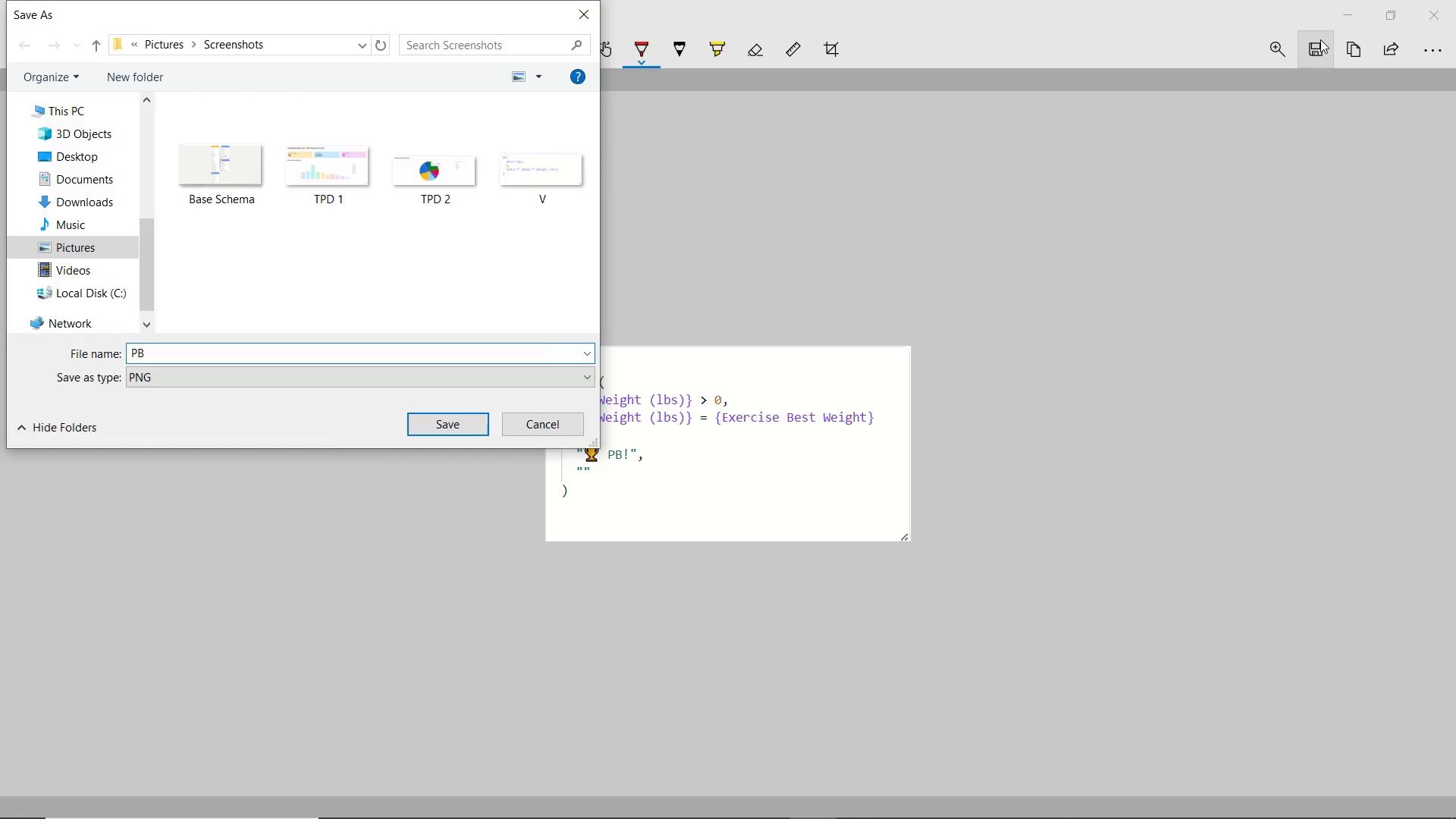 
key(Enter)
 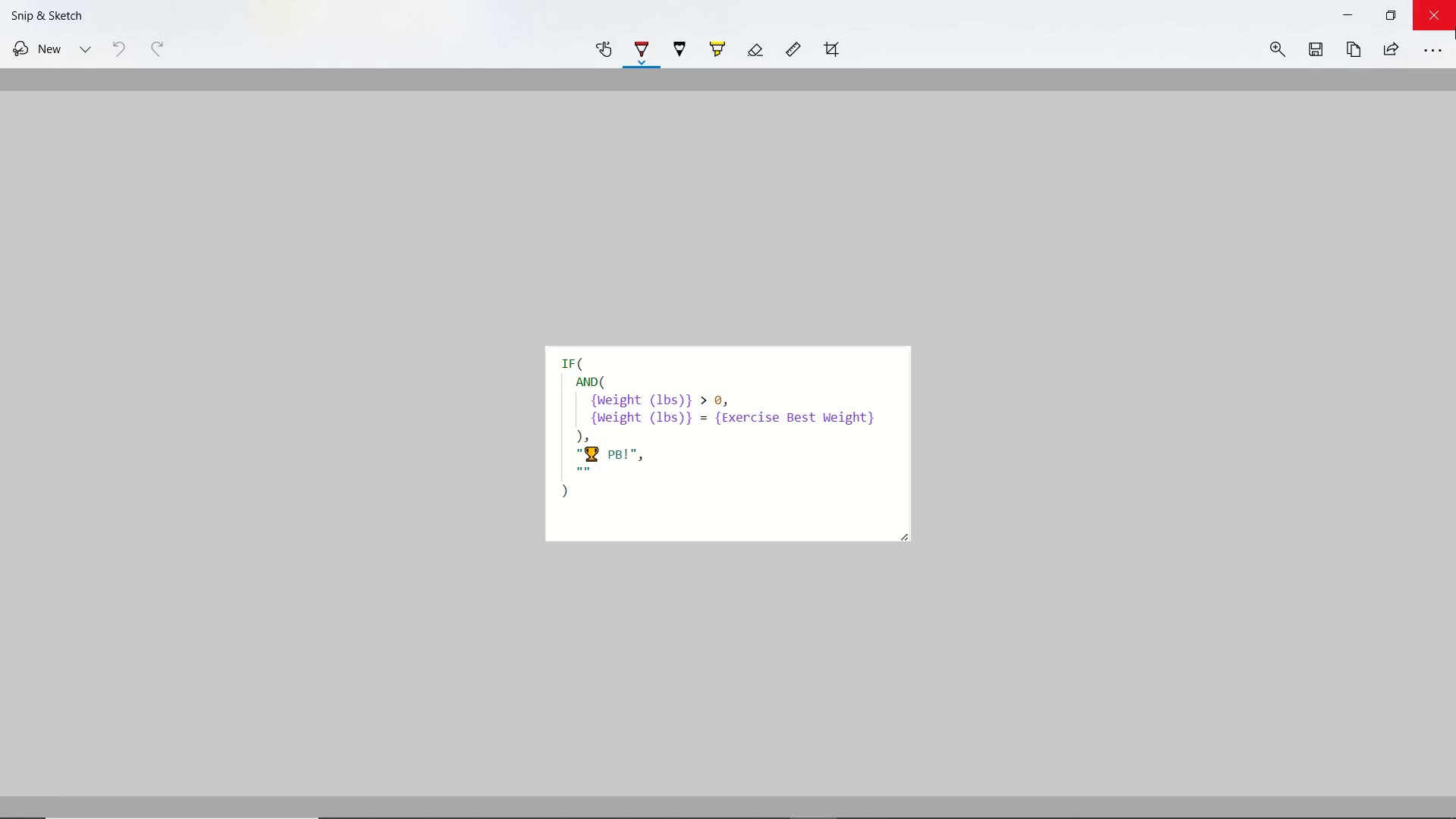 
left_click([1450, 27])
 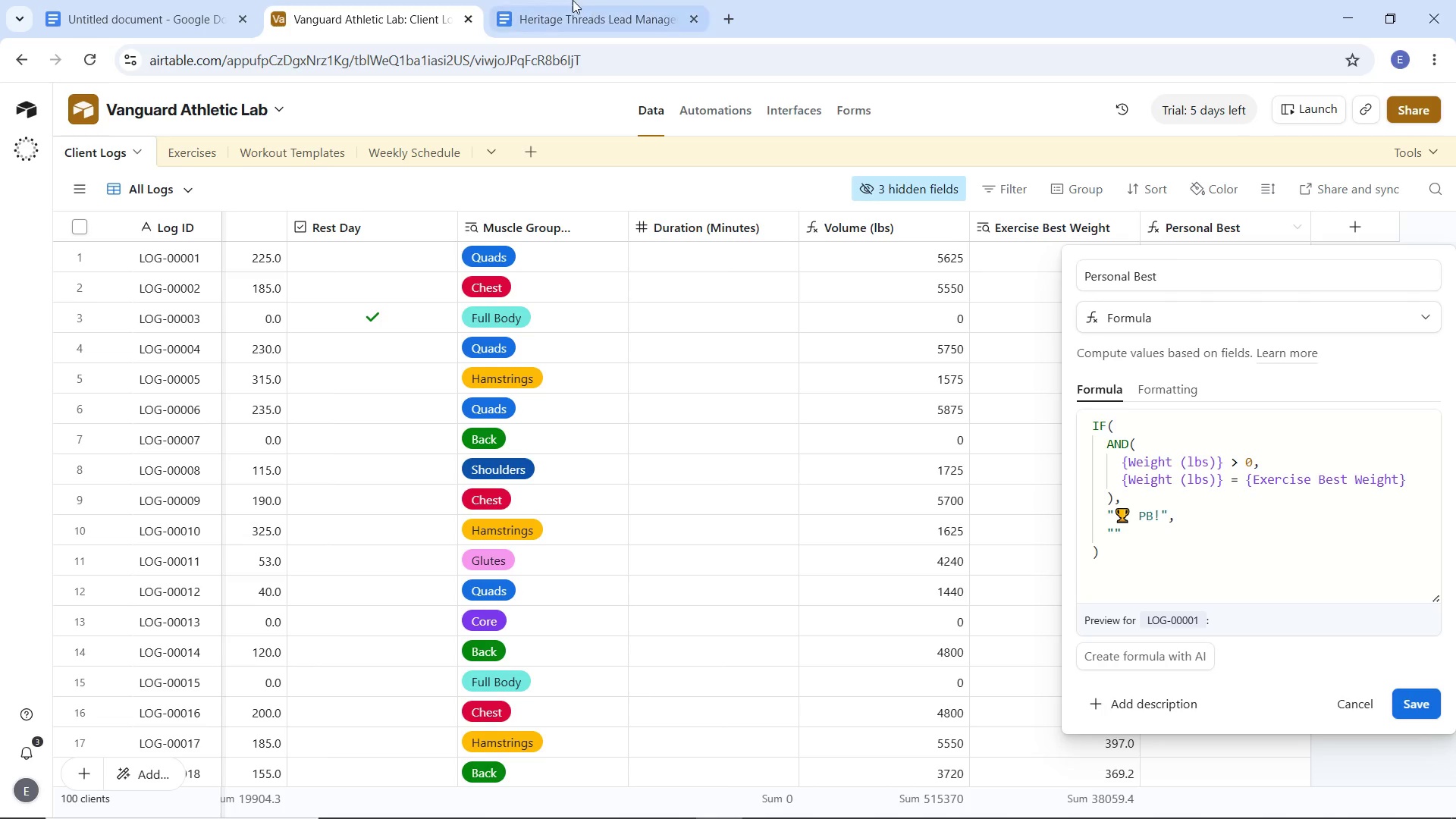 
left_click([572, 0])
 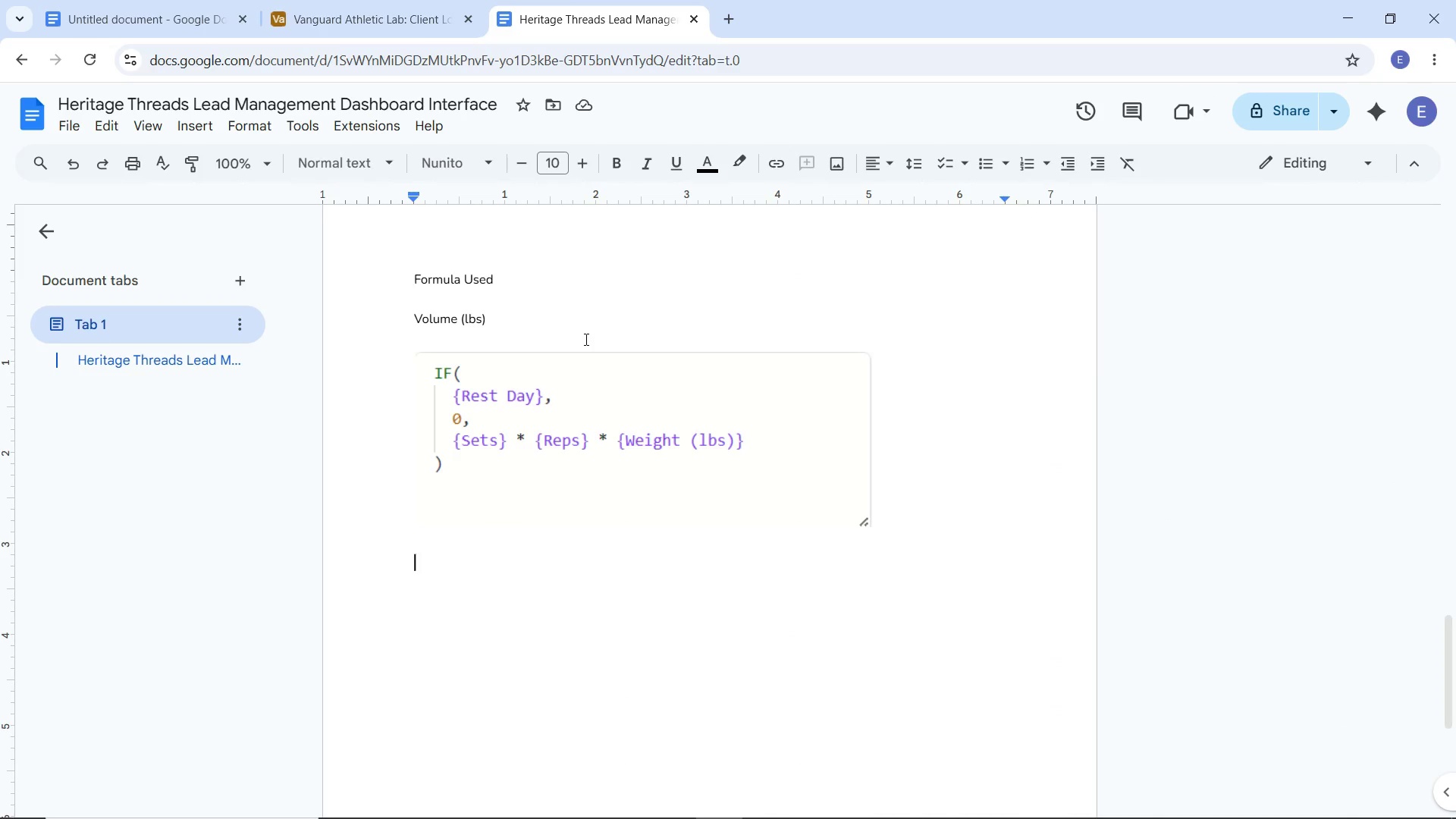 
type(Personal Best )
 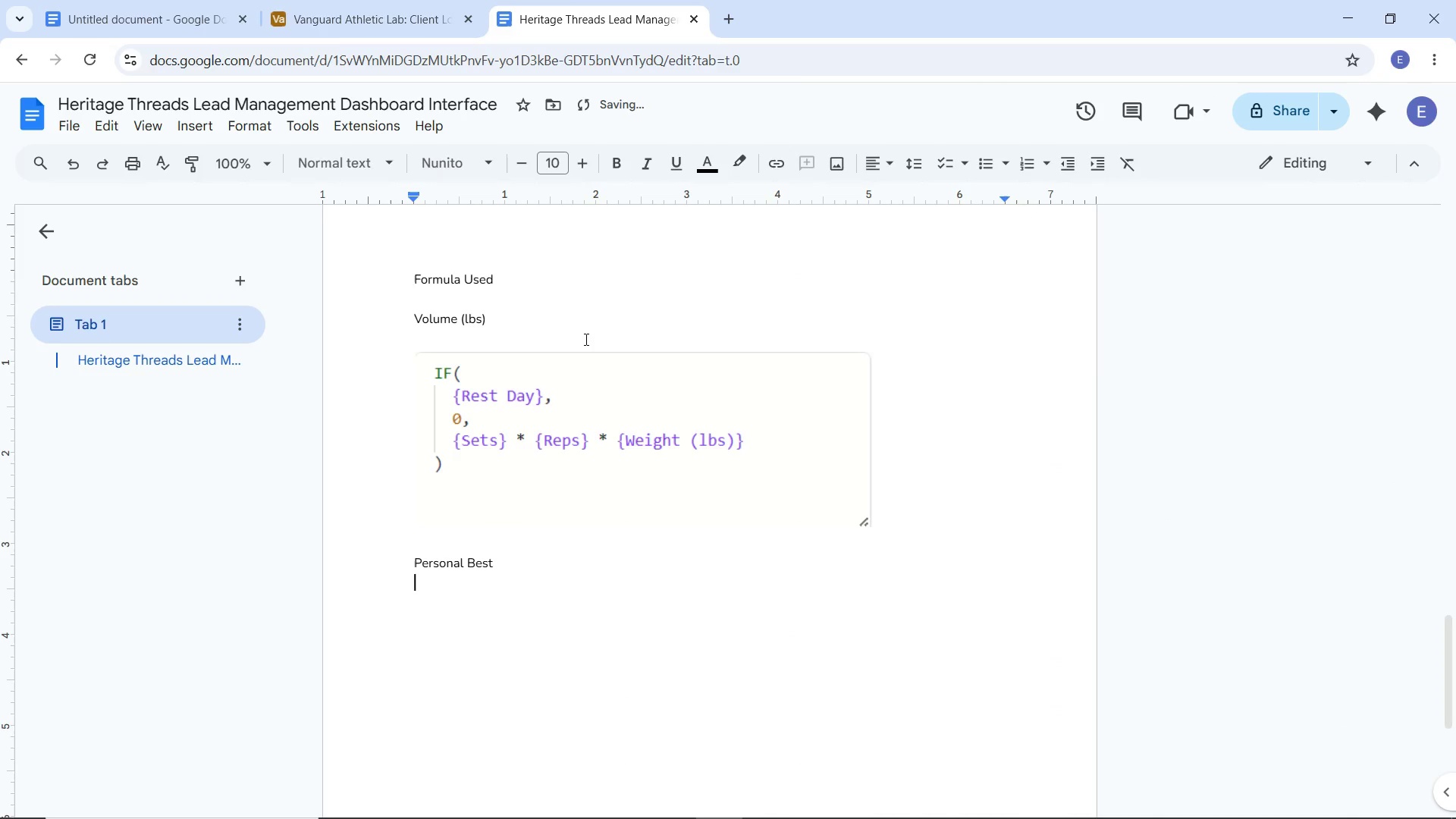 
key(Enter)
 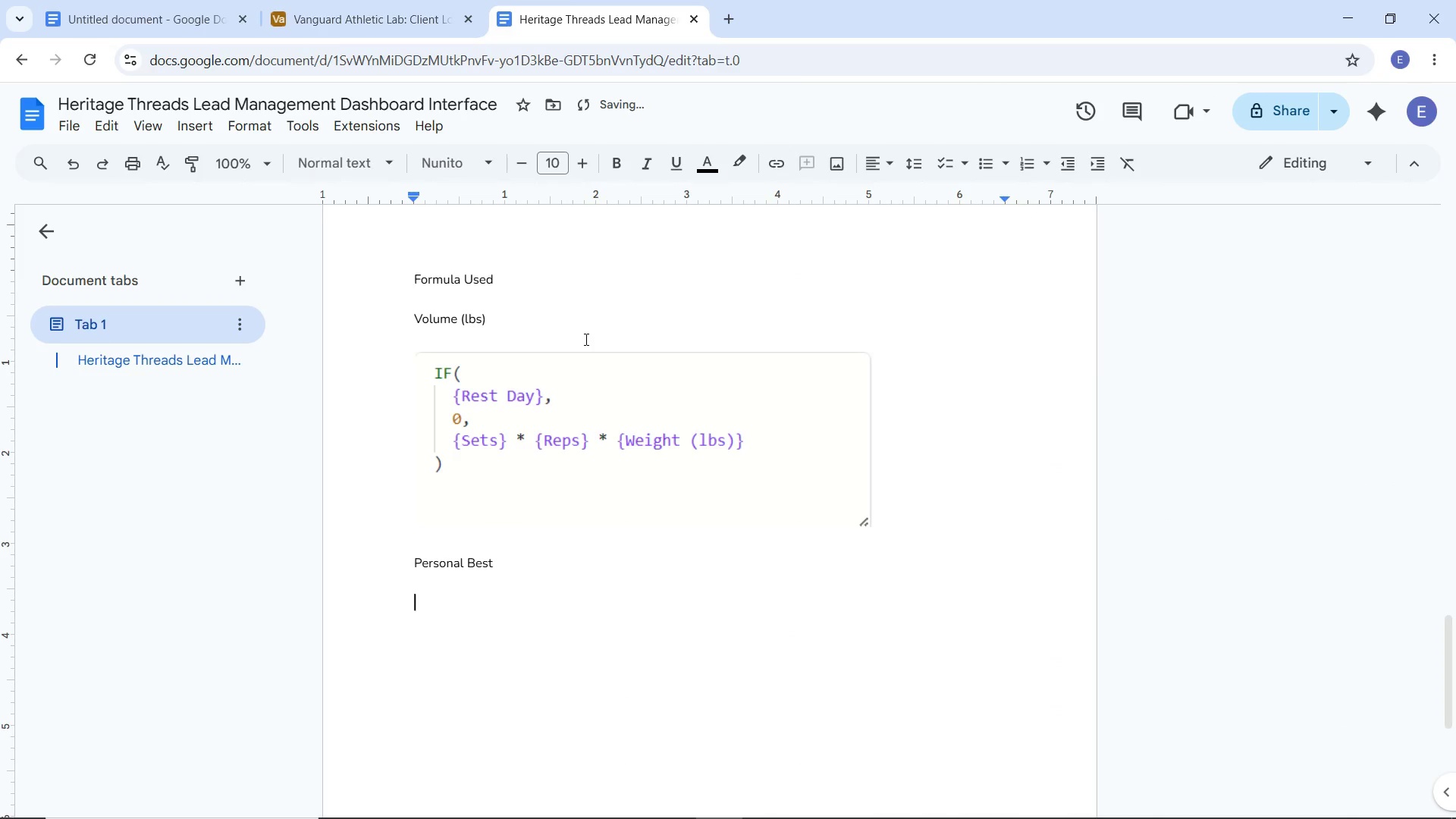 
key(Enter)
 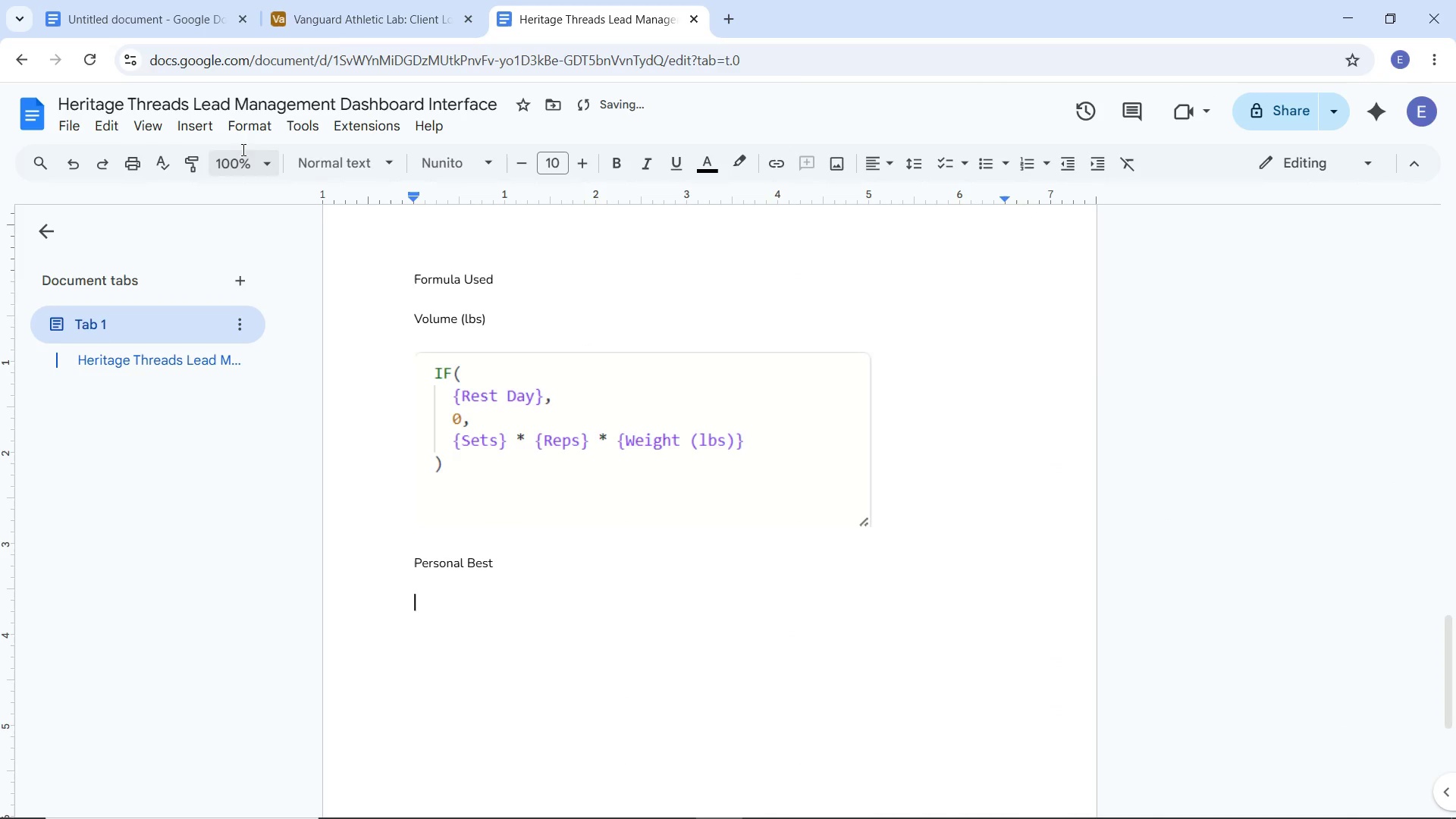 
left_click([211, 128])
 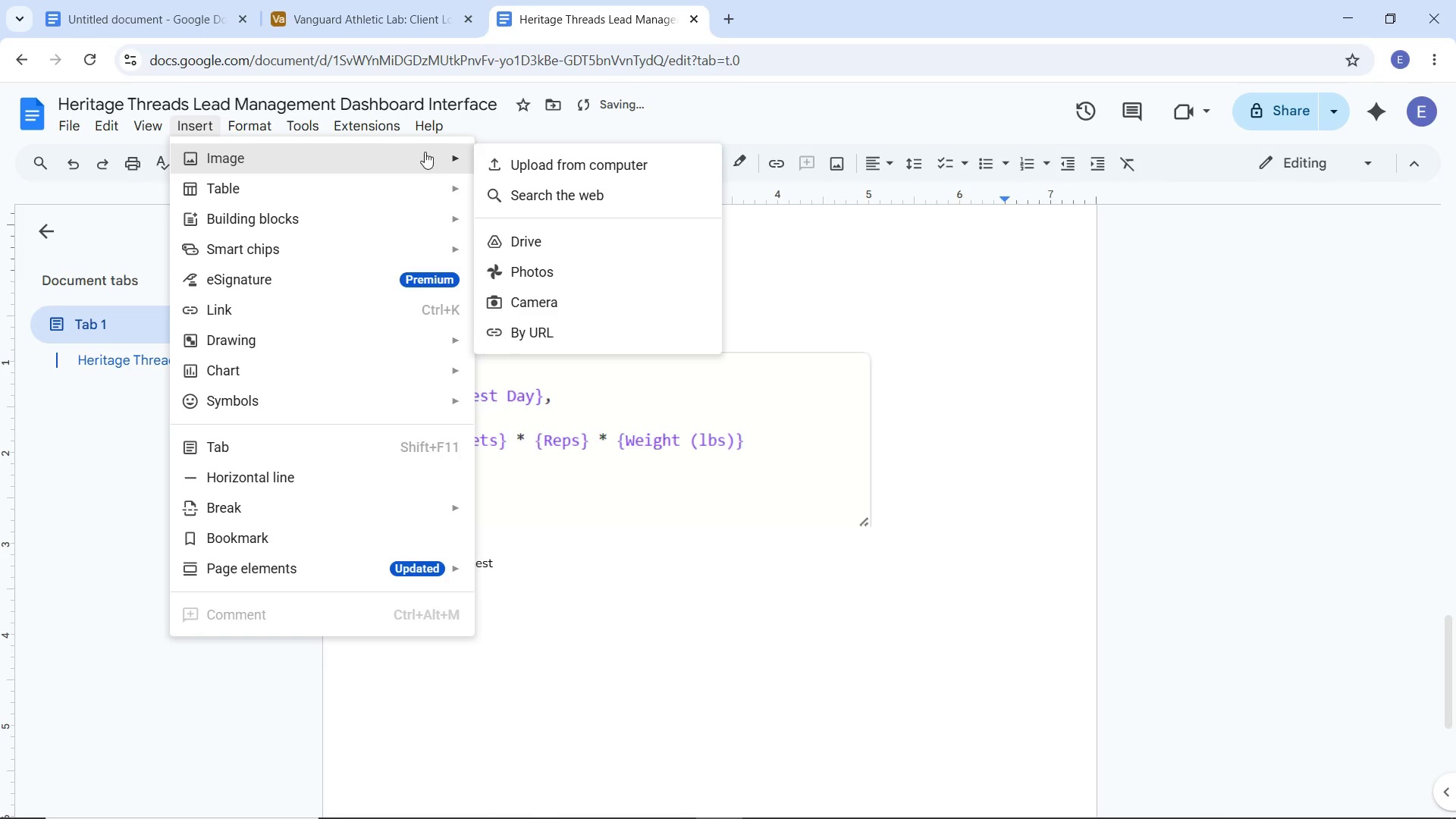 
left_click([549, 152])
 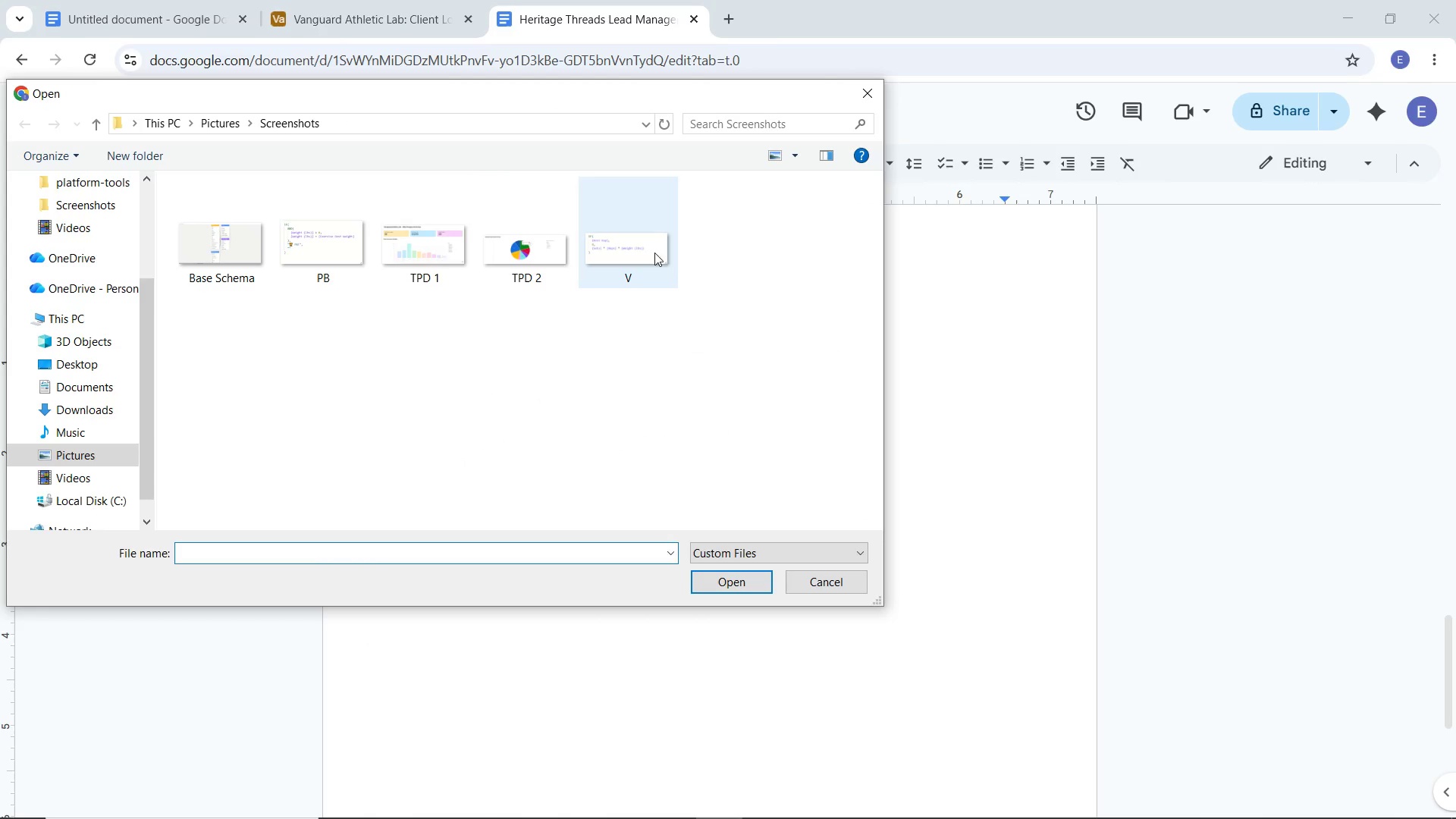 
double_click([329, 241])
 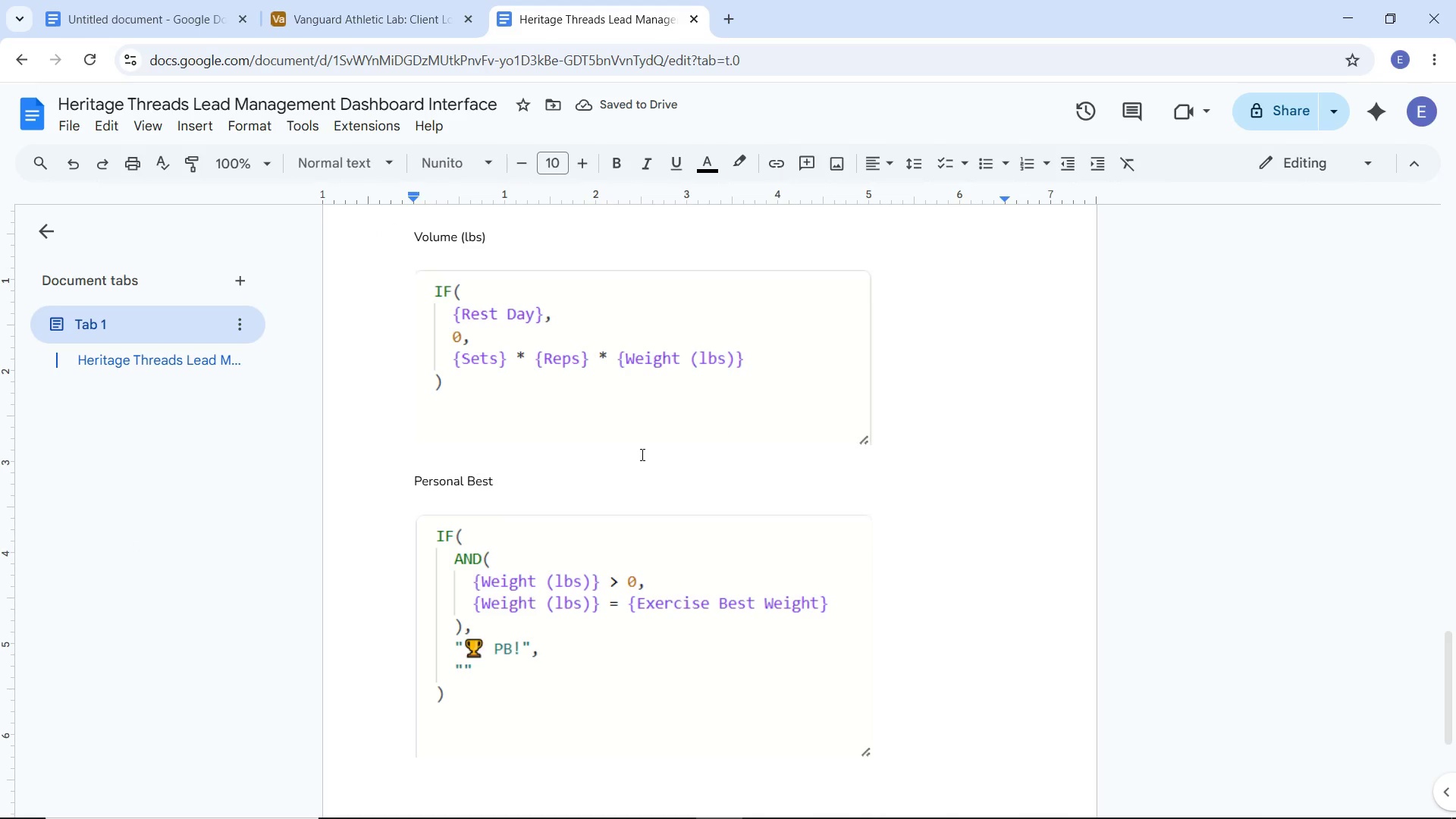 
wait(5.02)
 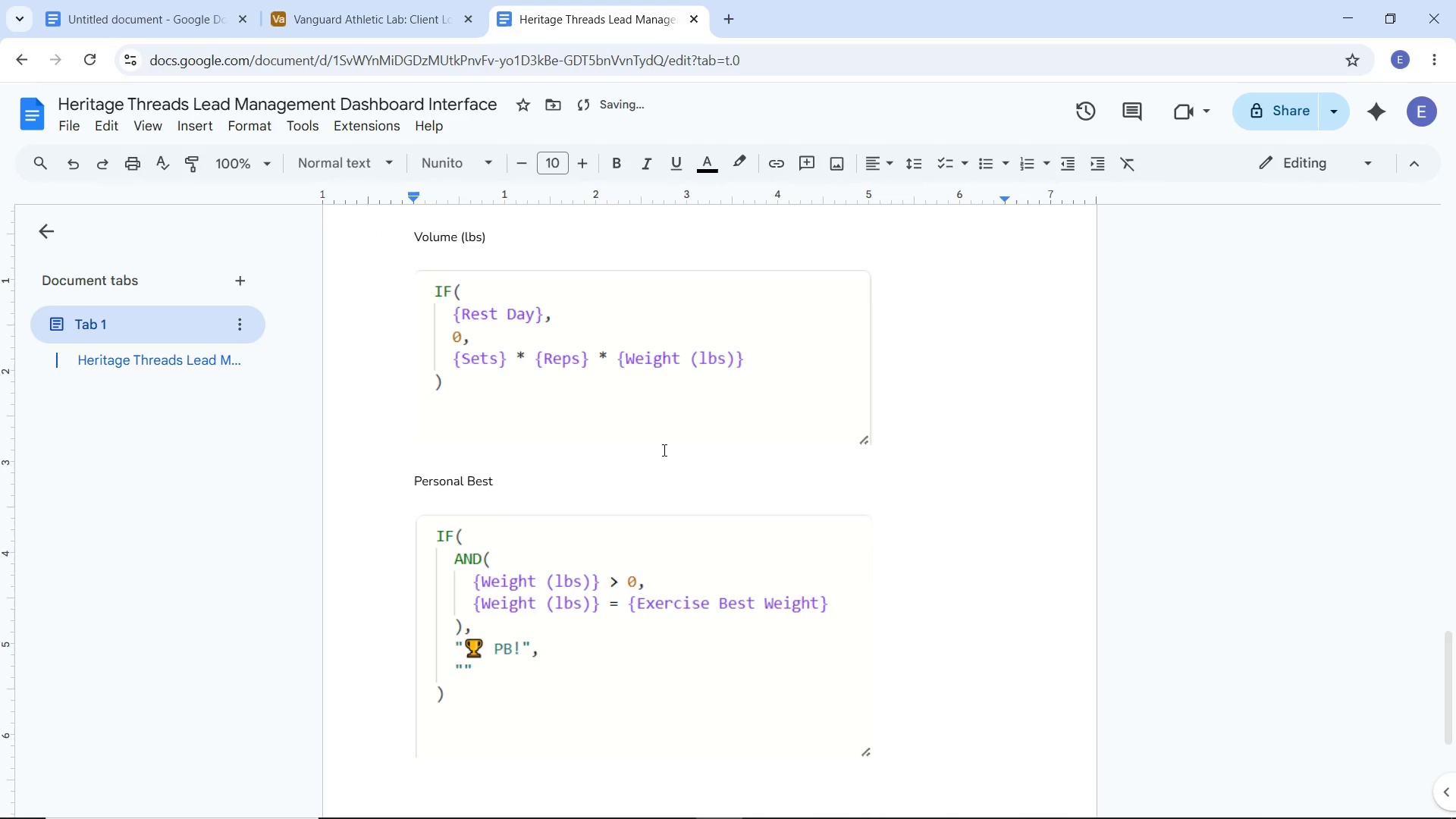 
scroll: coordinate [606, 396], scroll_direction: up, amount: 32.0
 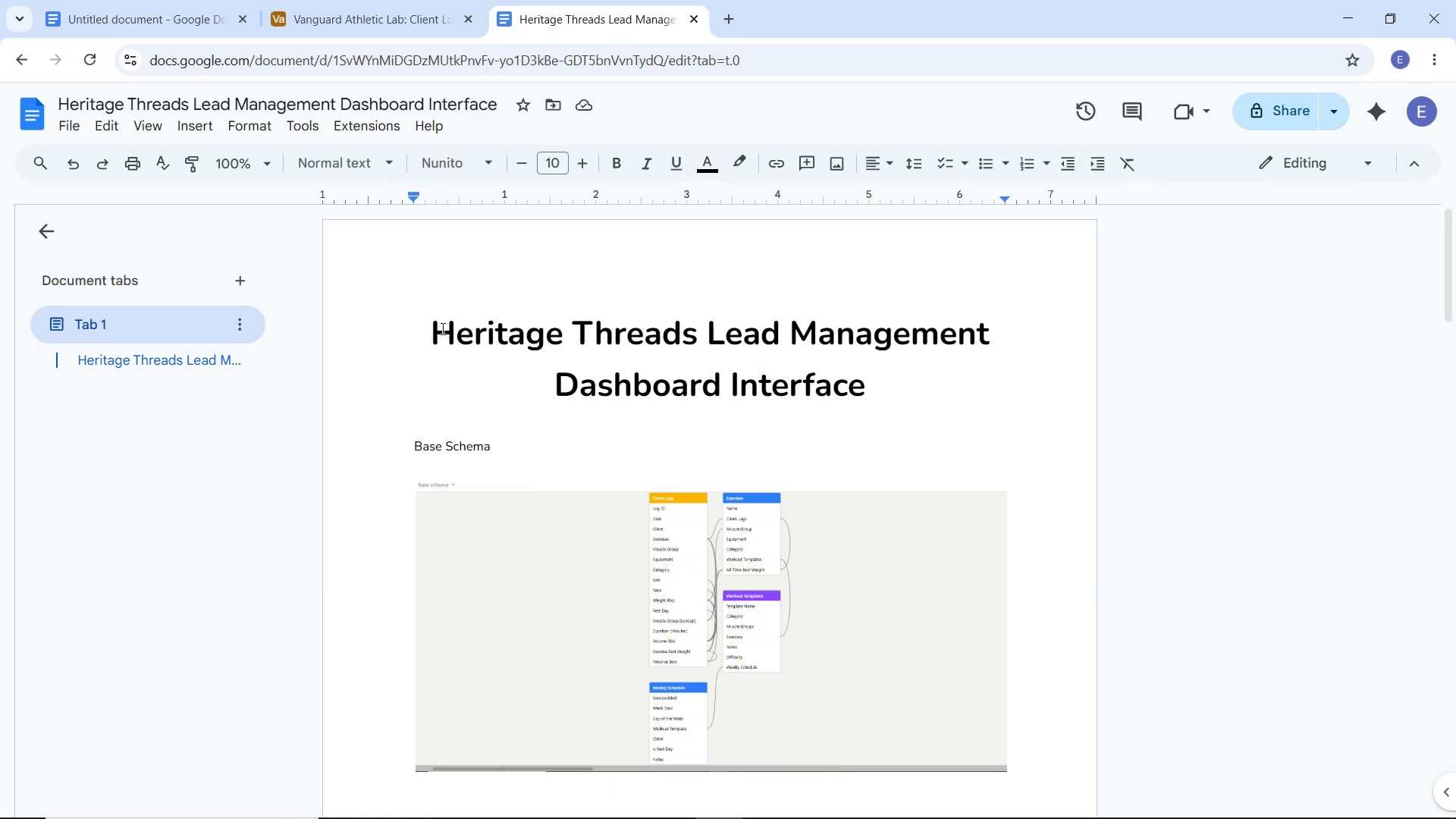 
left_click_drag(start_coordinate=[432, 326], to_coordinate=[865, 386])
 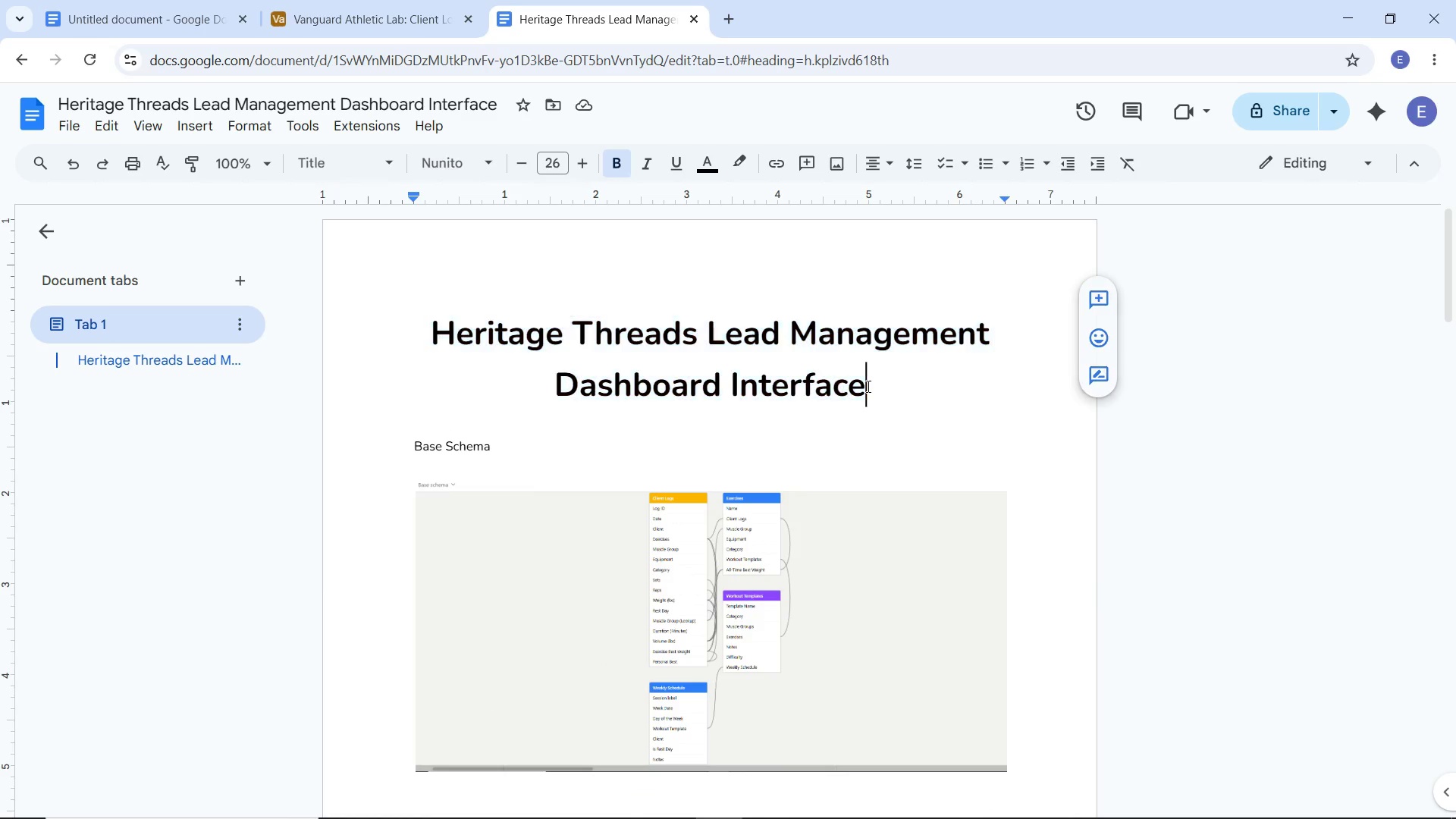 
left_click([867, 386])
 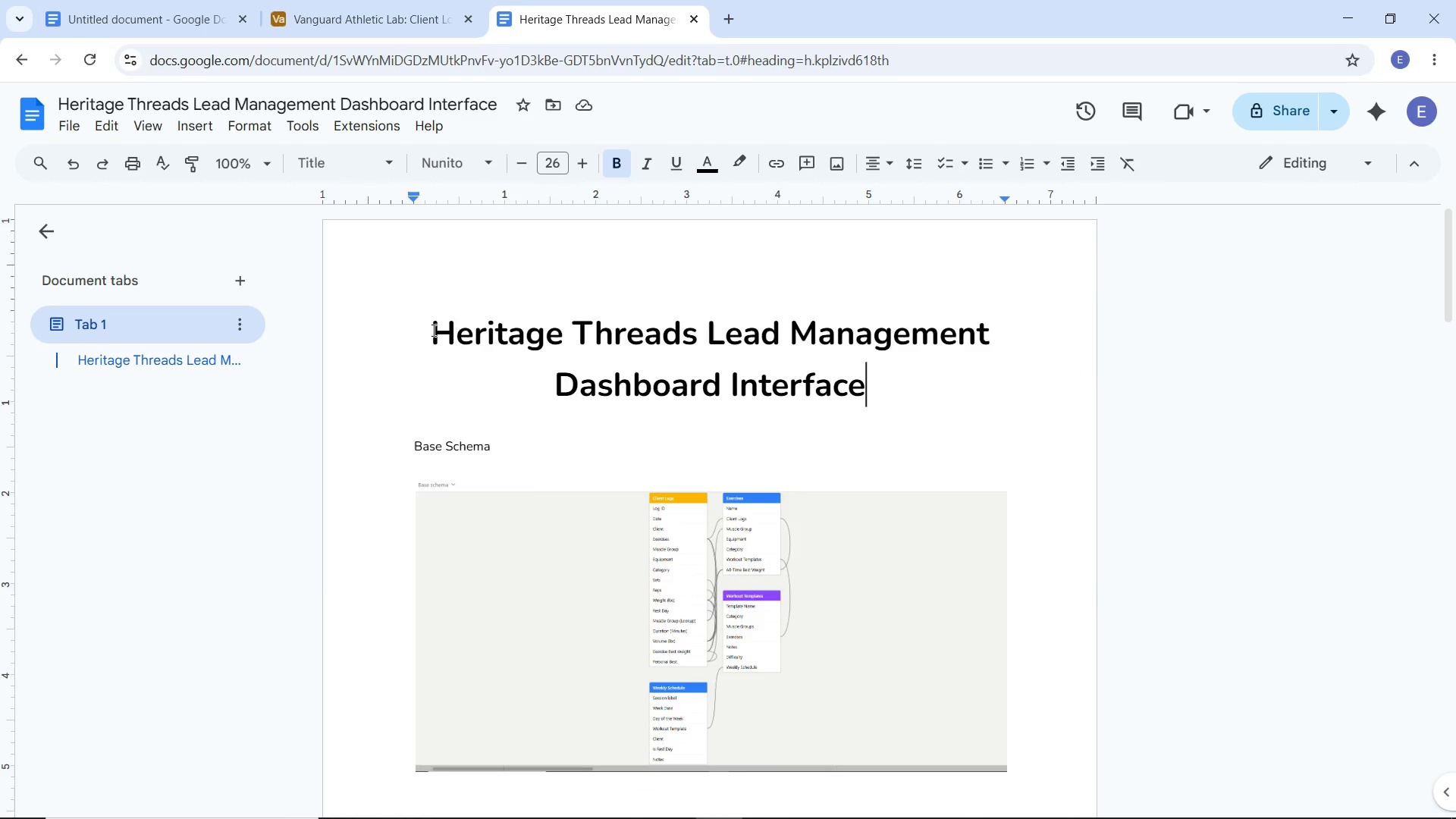 
left_click_drag(start_coordinate=[432, 330], to_coordinate=[868, 388])
 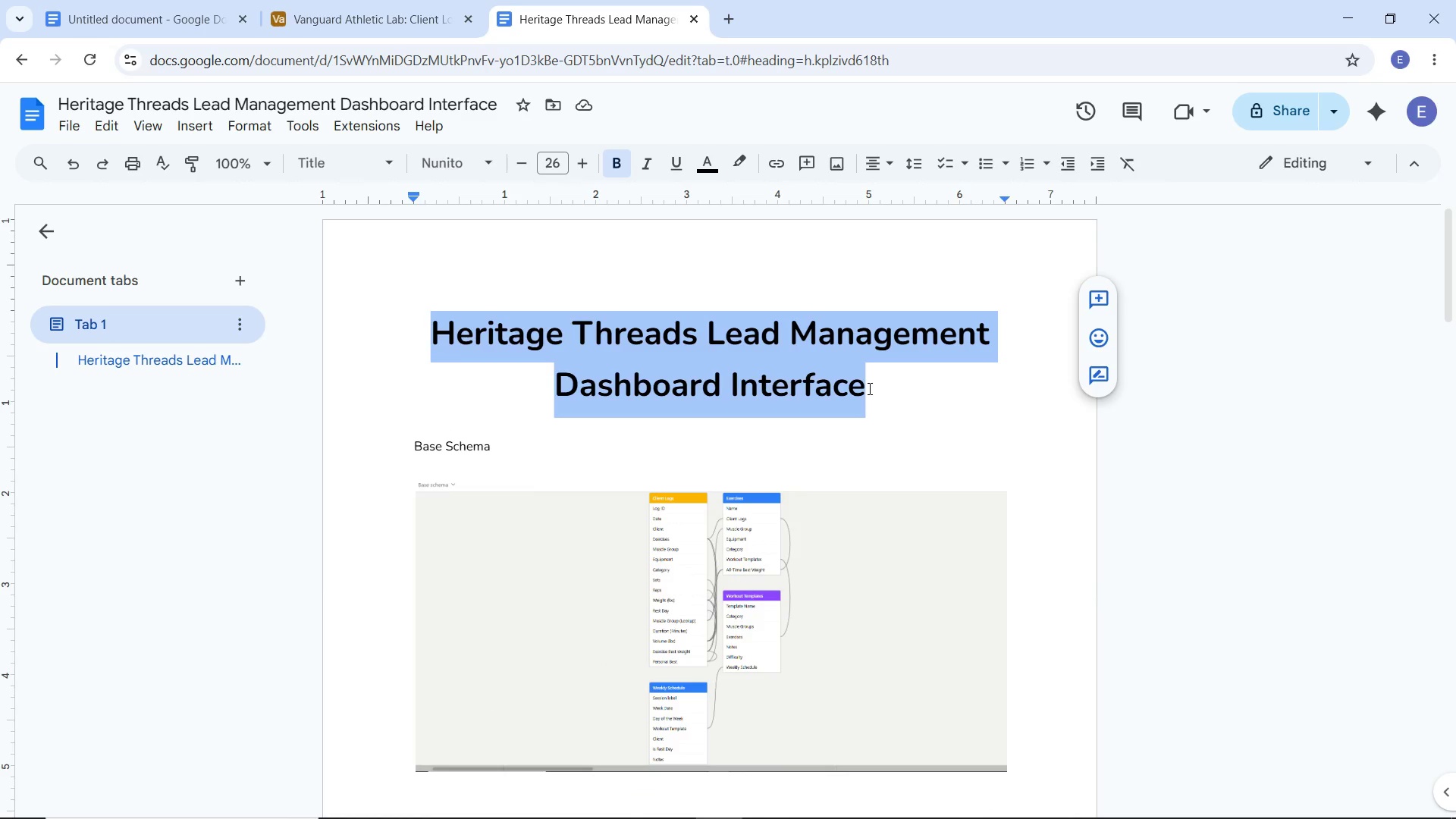 
type(Vanguar Athletic Lab Implementatu)
key(Backspace)
type(ion Screenshots)
 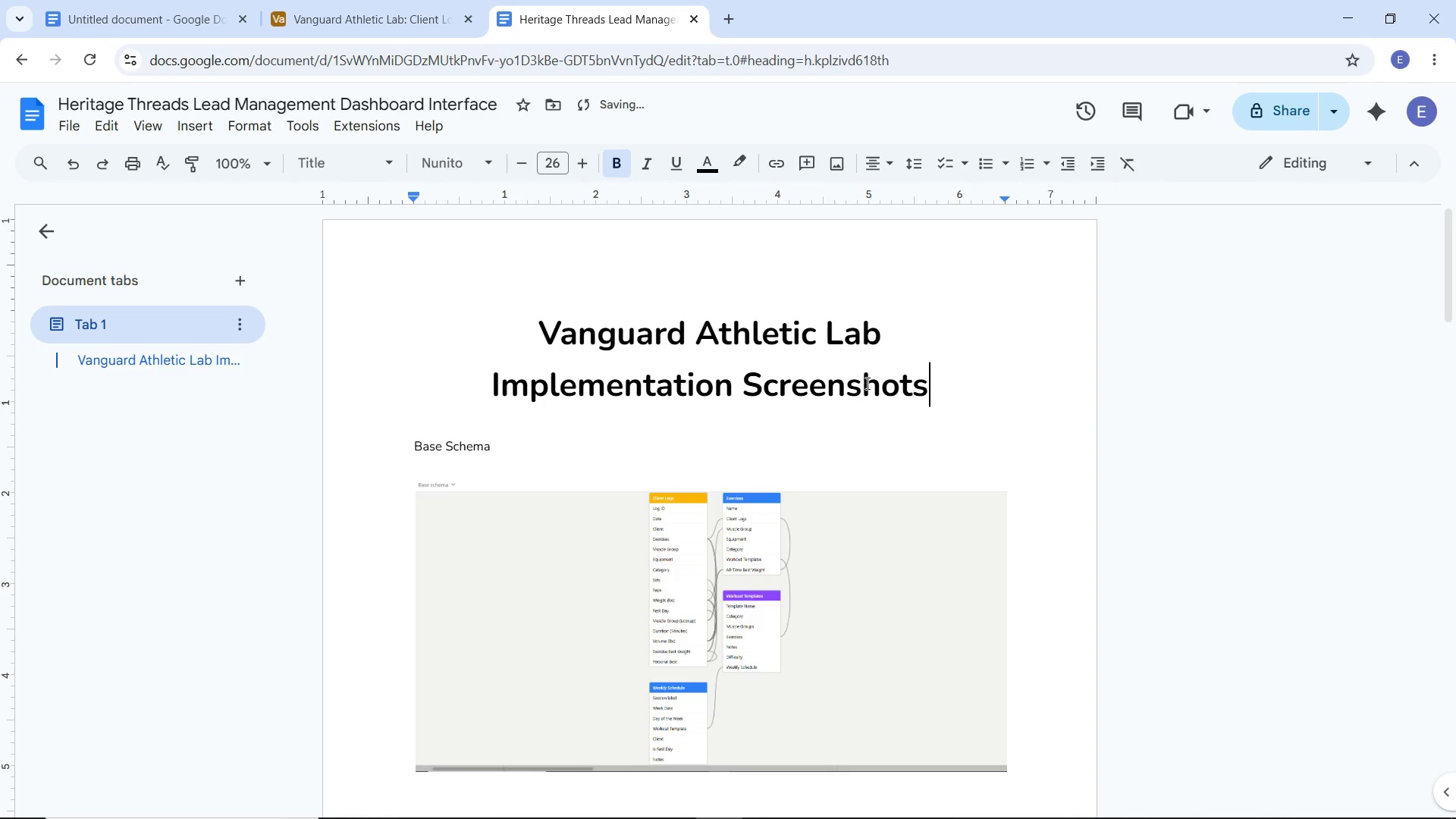 
key(Control+A)
 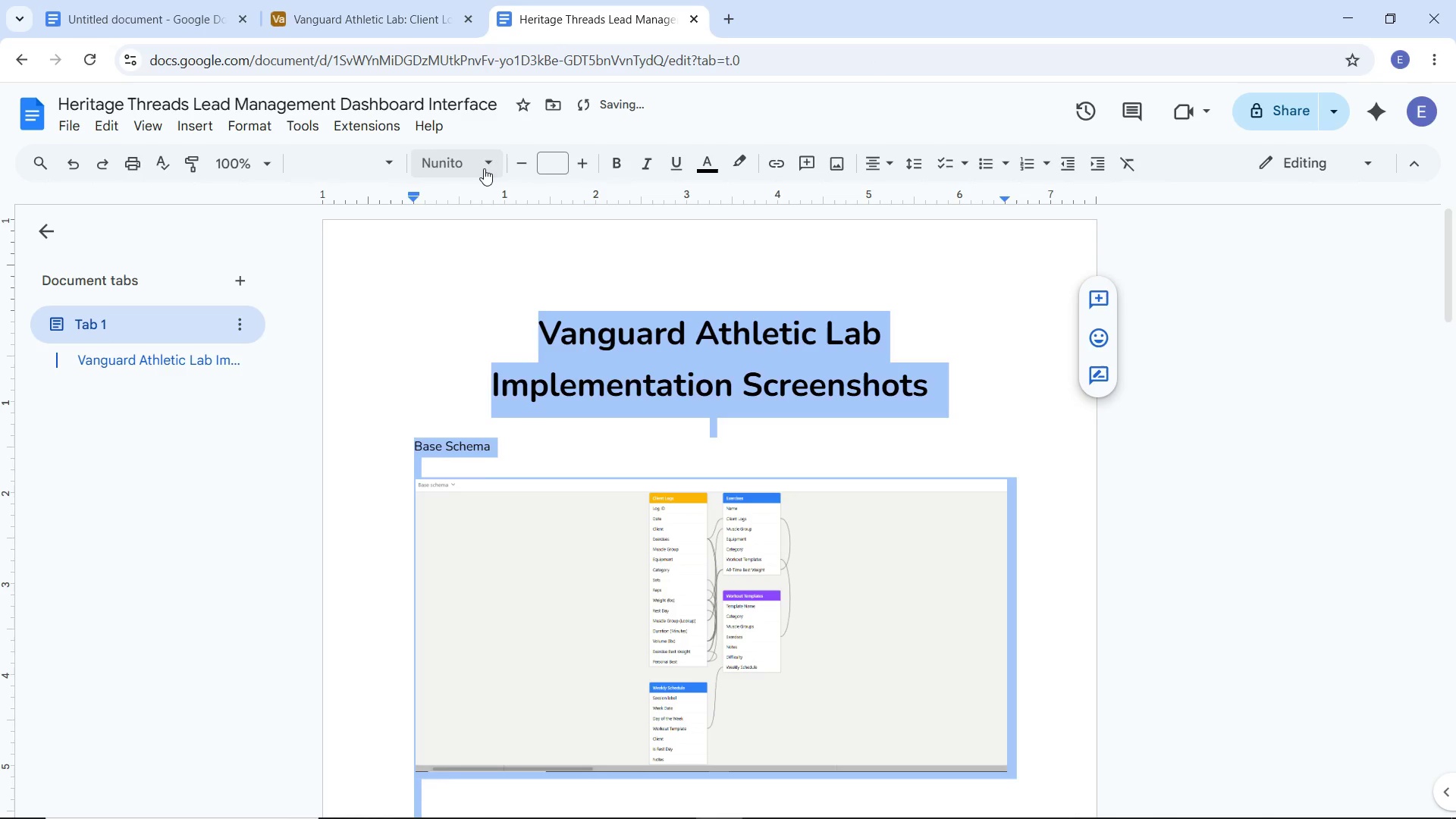 
left_click([482, 168])
 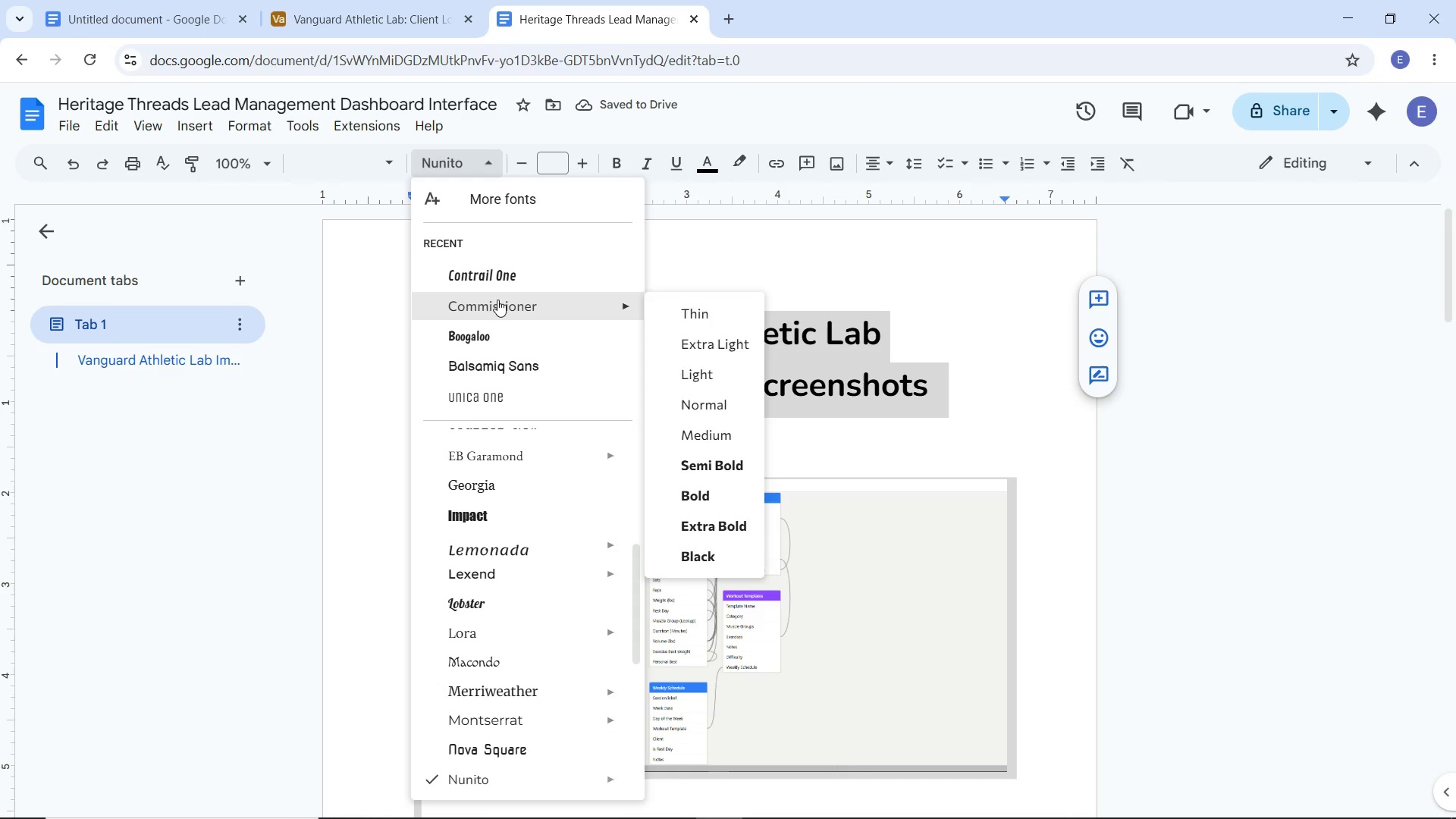 
left_click([497, 302])
 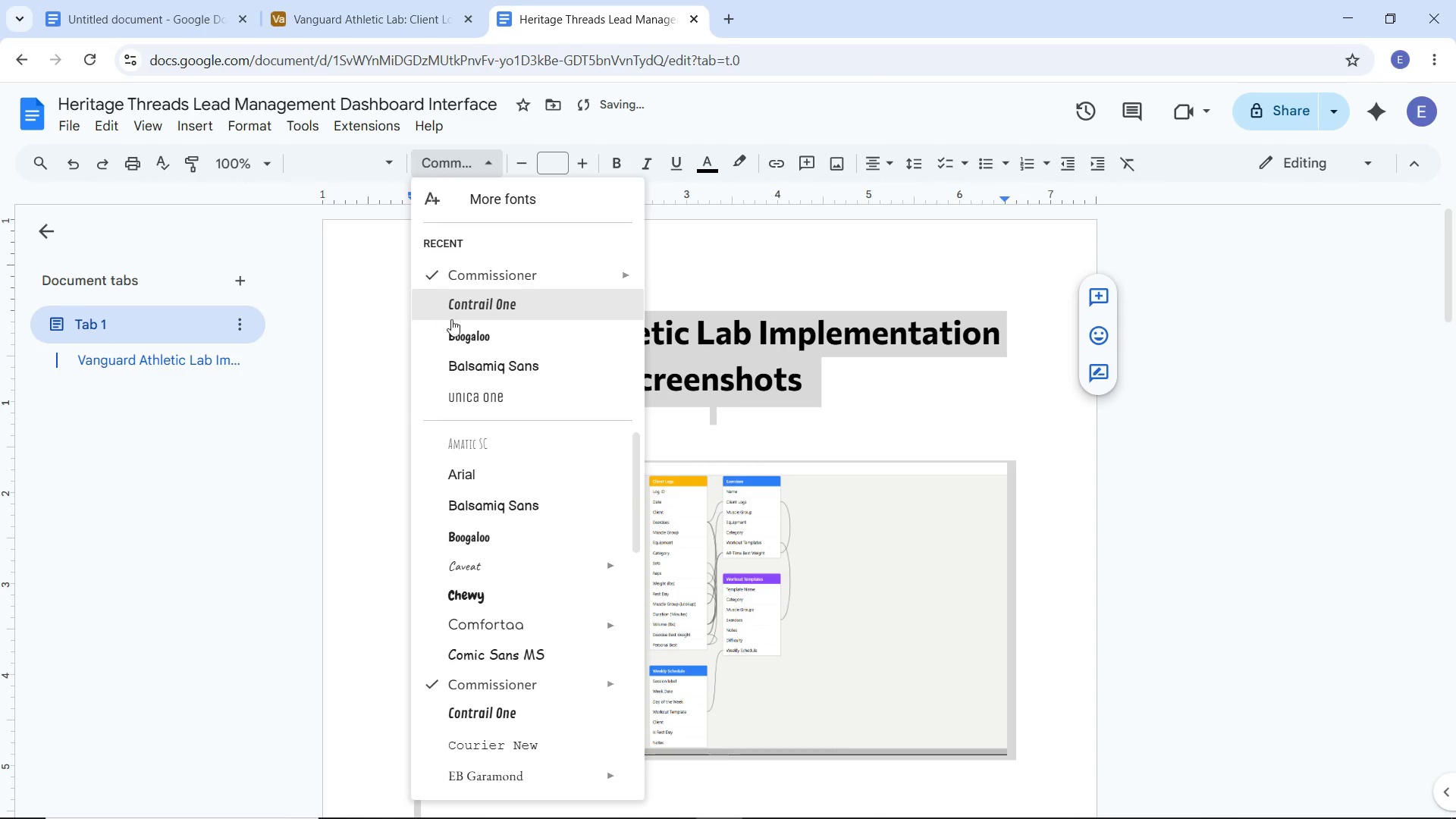 
left_click([482, 369])
 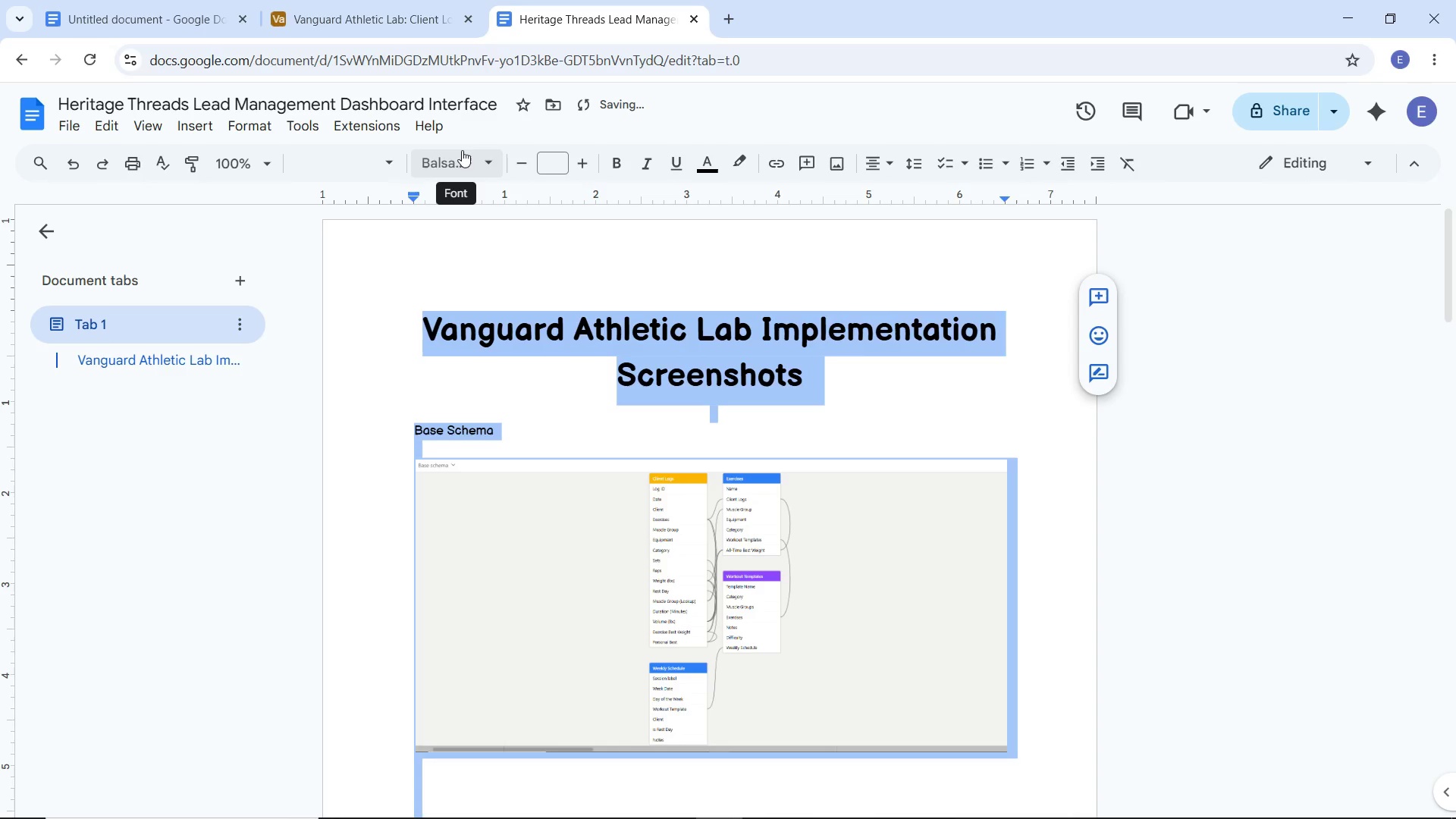 
left_click([462, 160])
 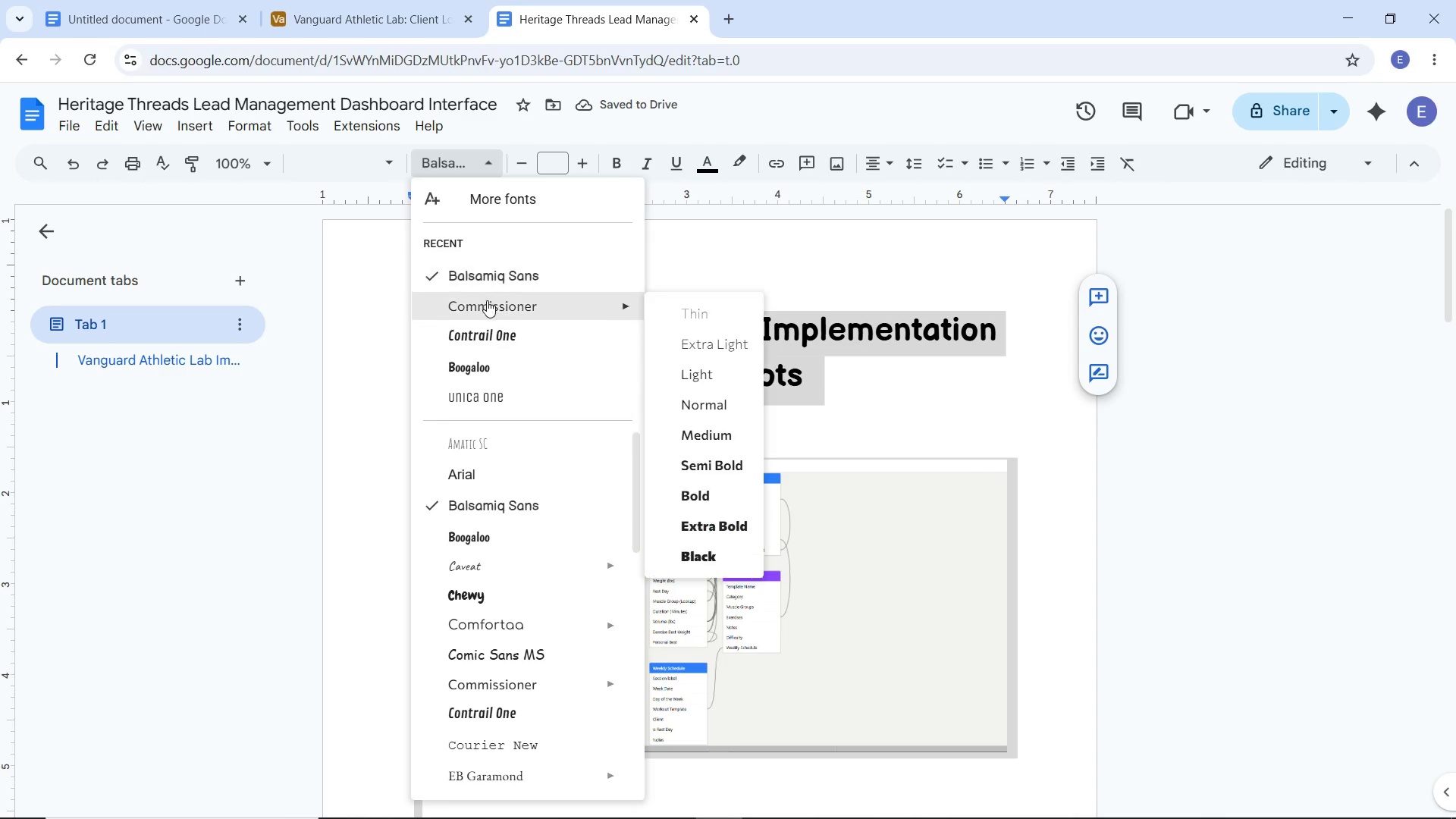 
left_click([487, 300])
 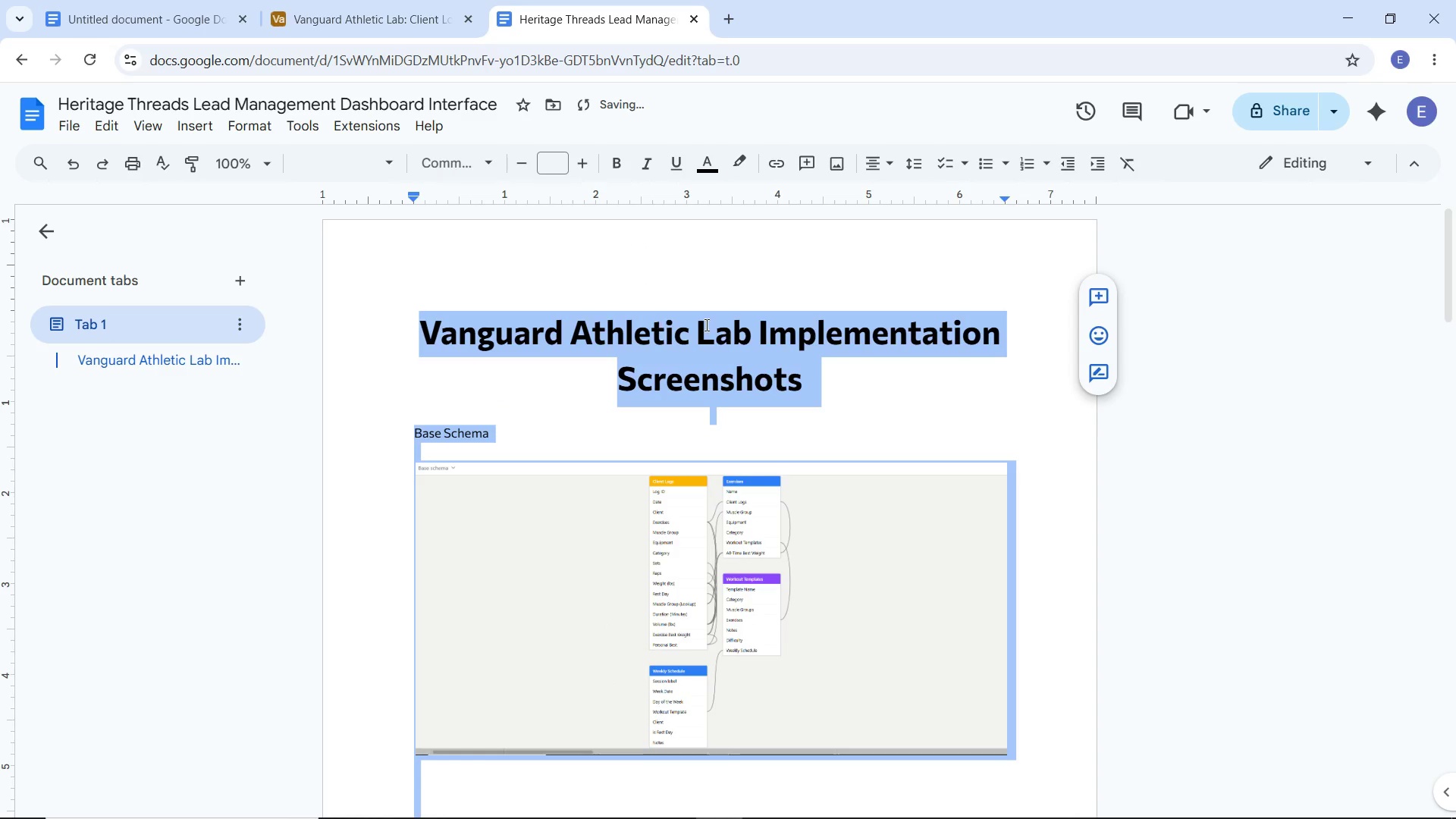 
left_click([709, 326])
 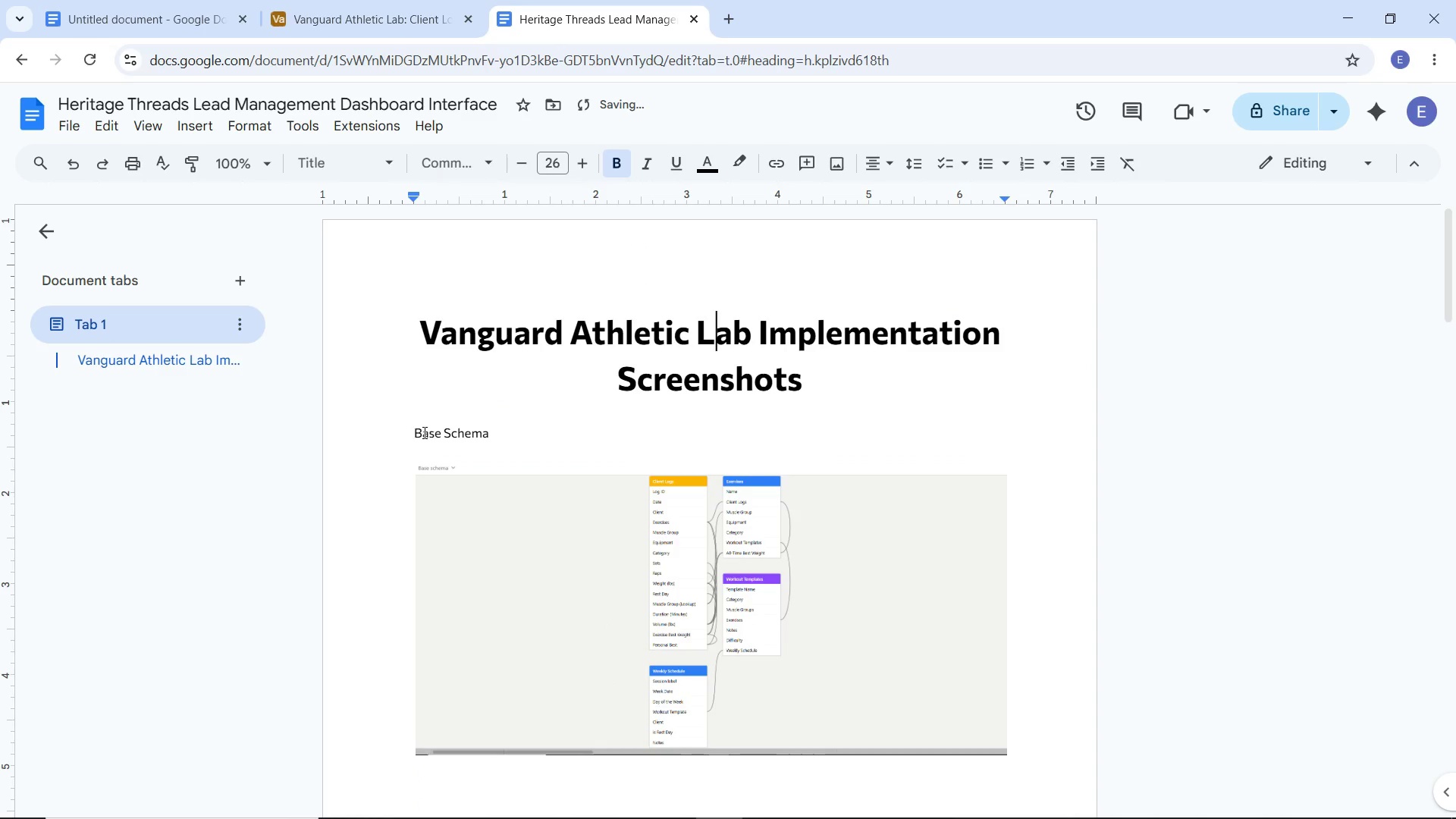 
left_click_drag(start_coordinate=[406, 433], to_coordinate=[526, 426])
 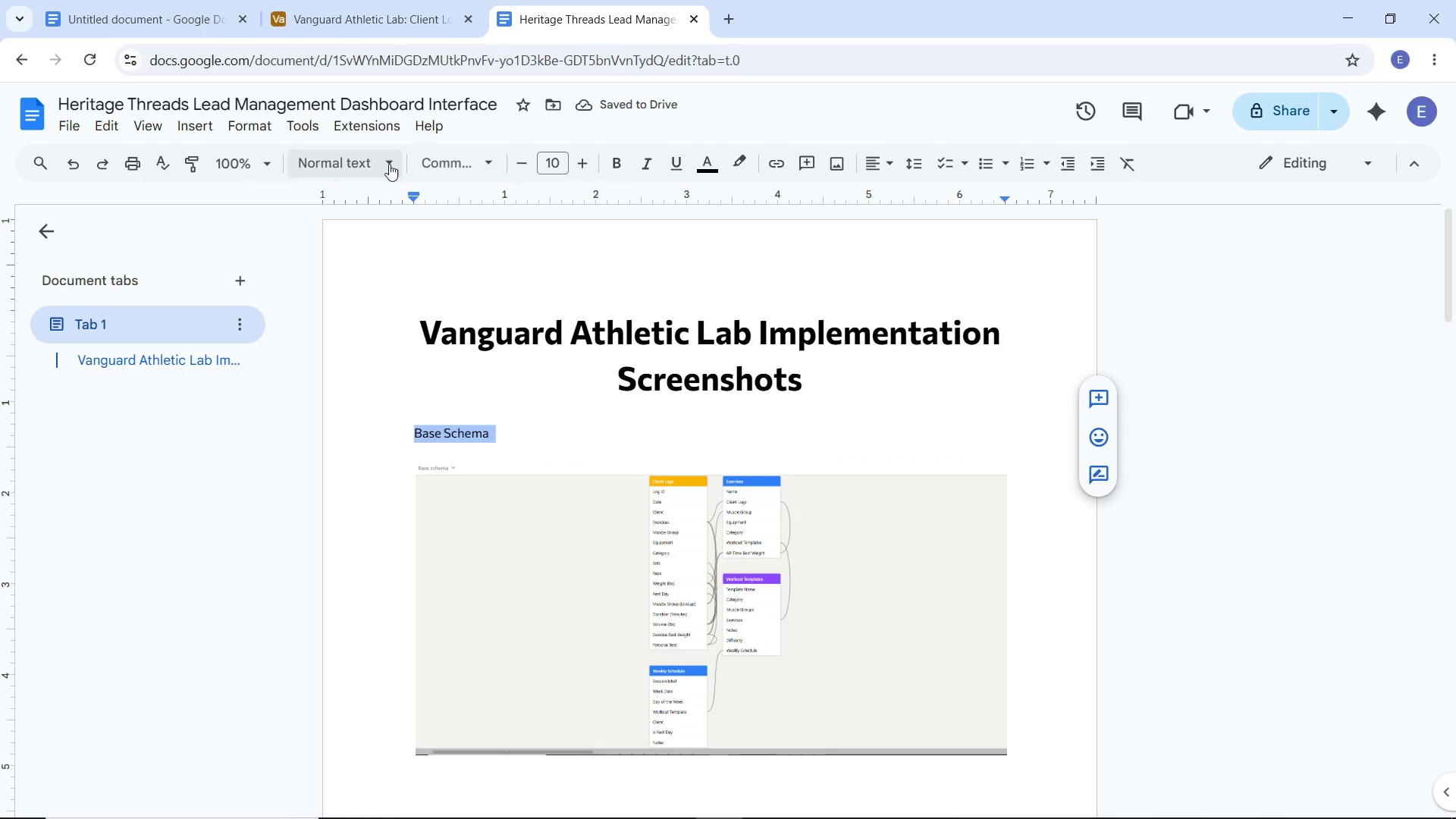 
left_click([386, 164])
 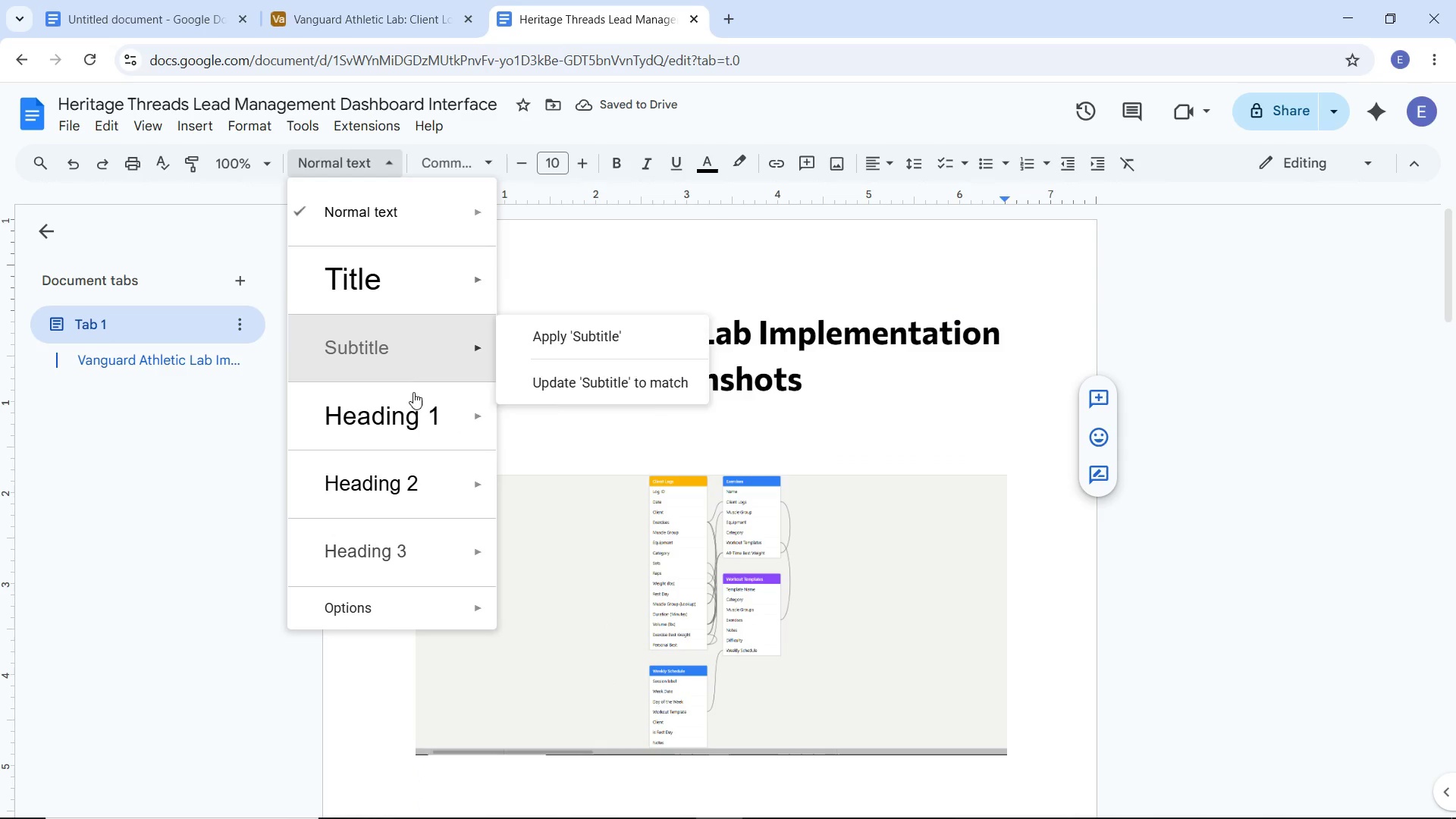 
left_click([413, 393])
 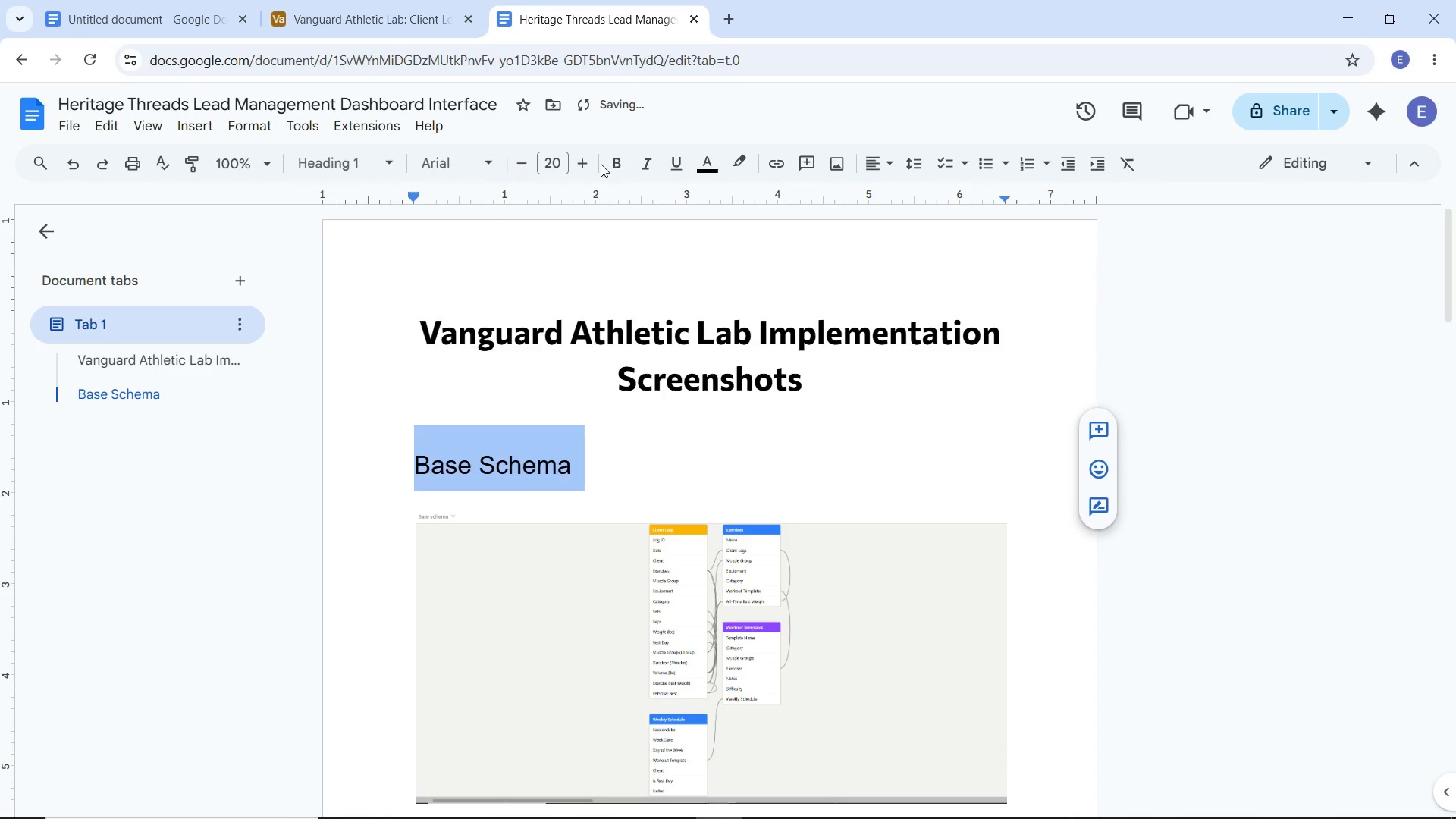 
left_click([605, 164])
 